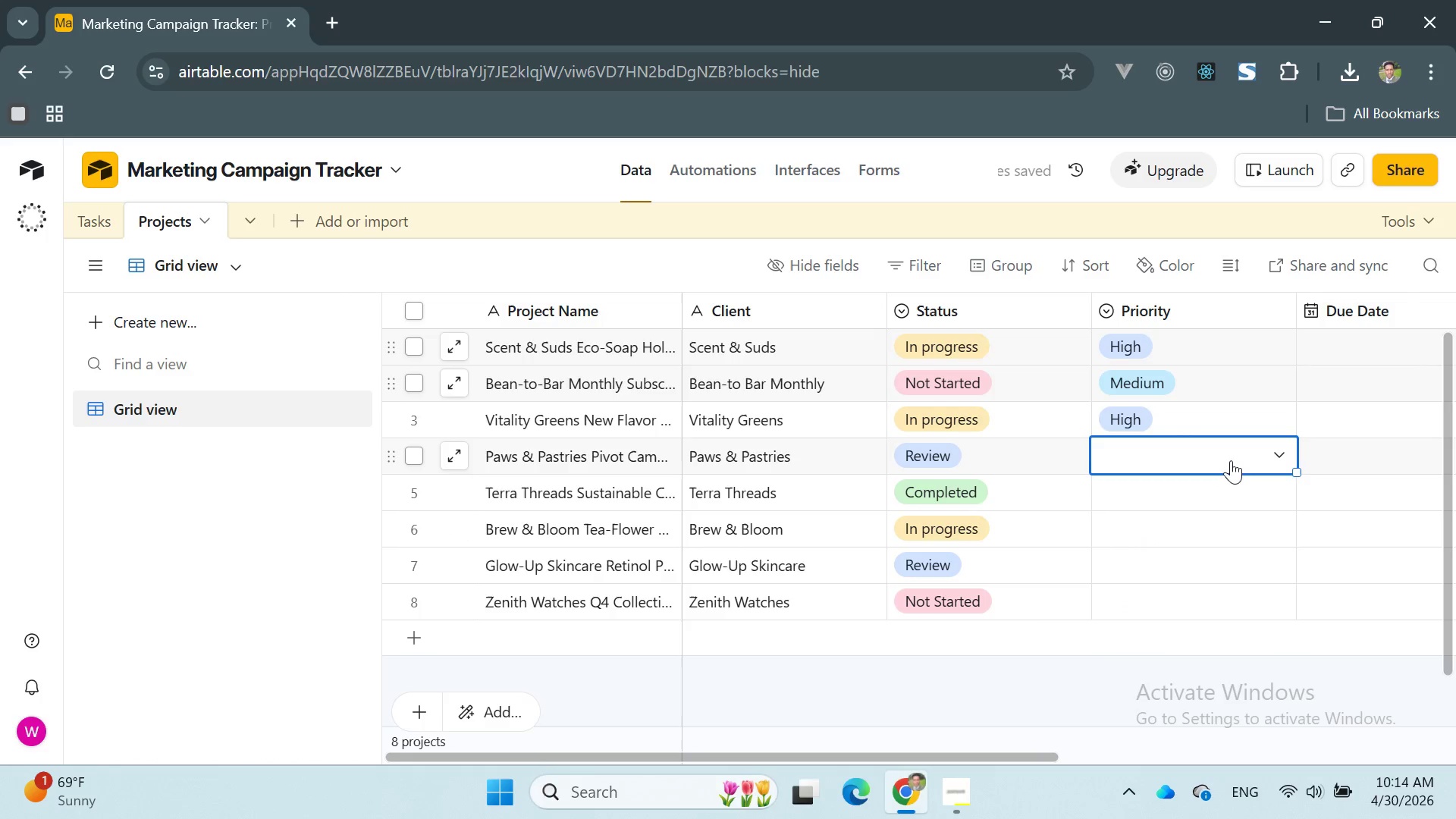 
left_click([1233, 457])
 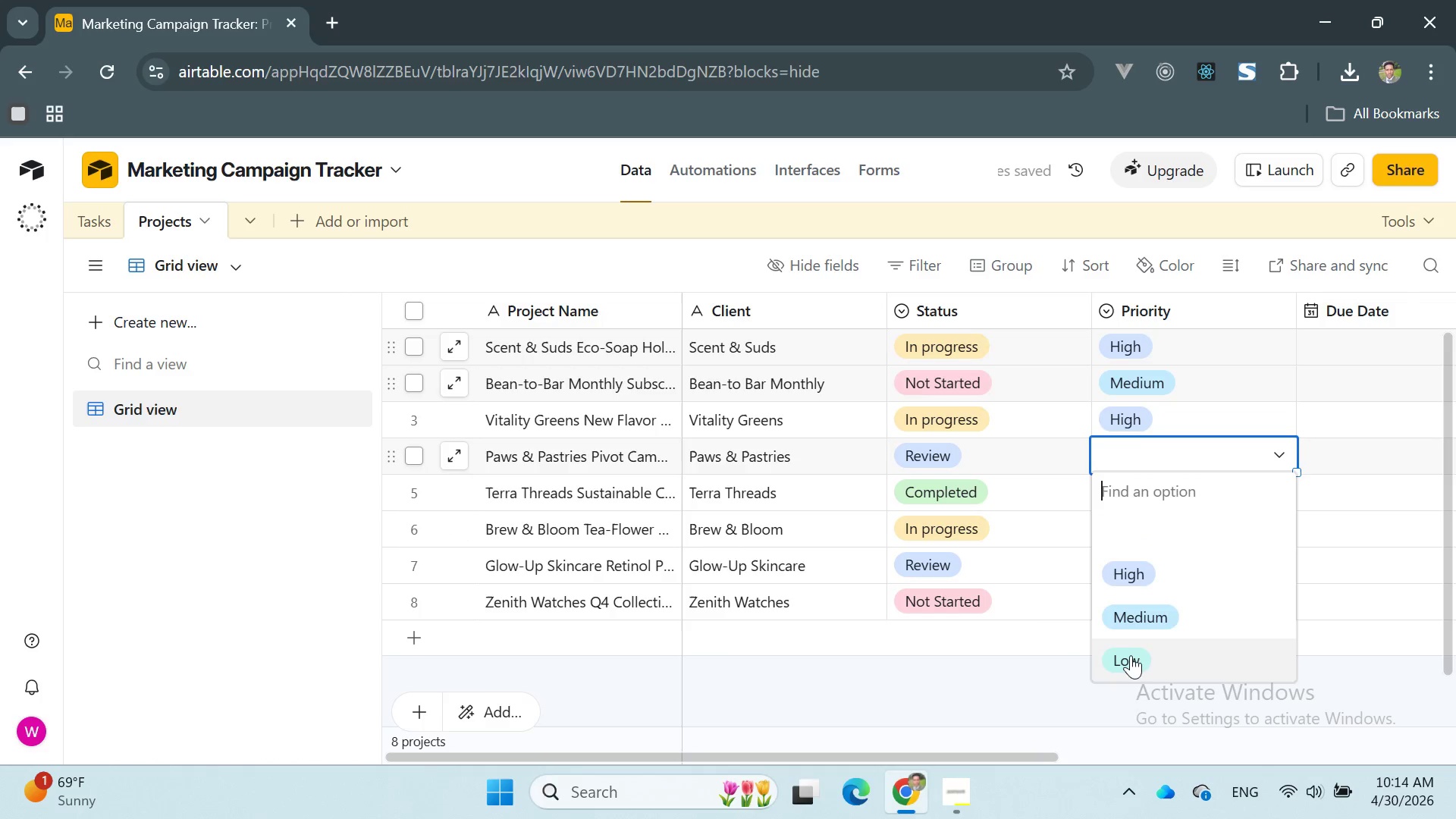 
double_click([1211, 488])
 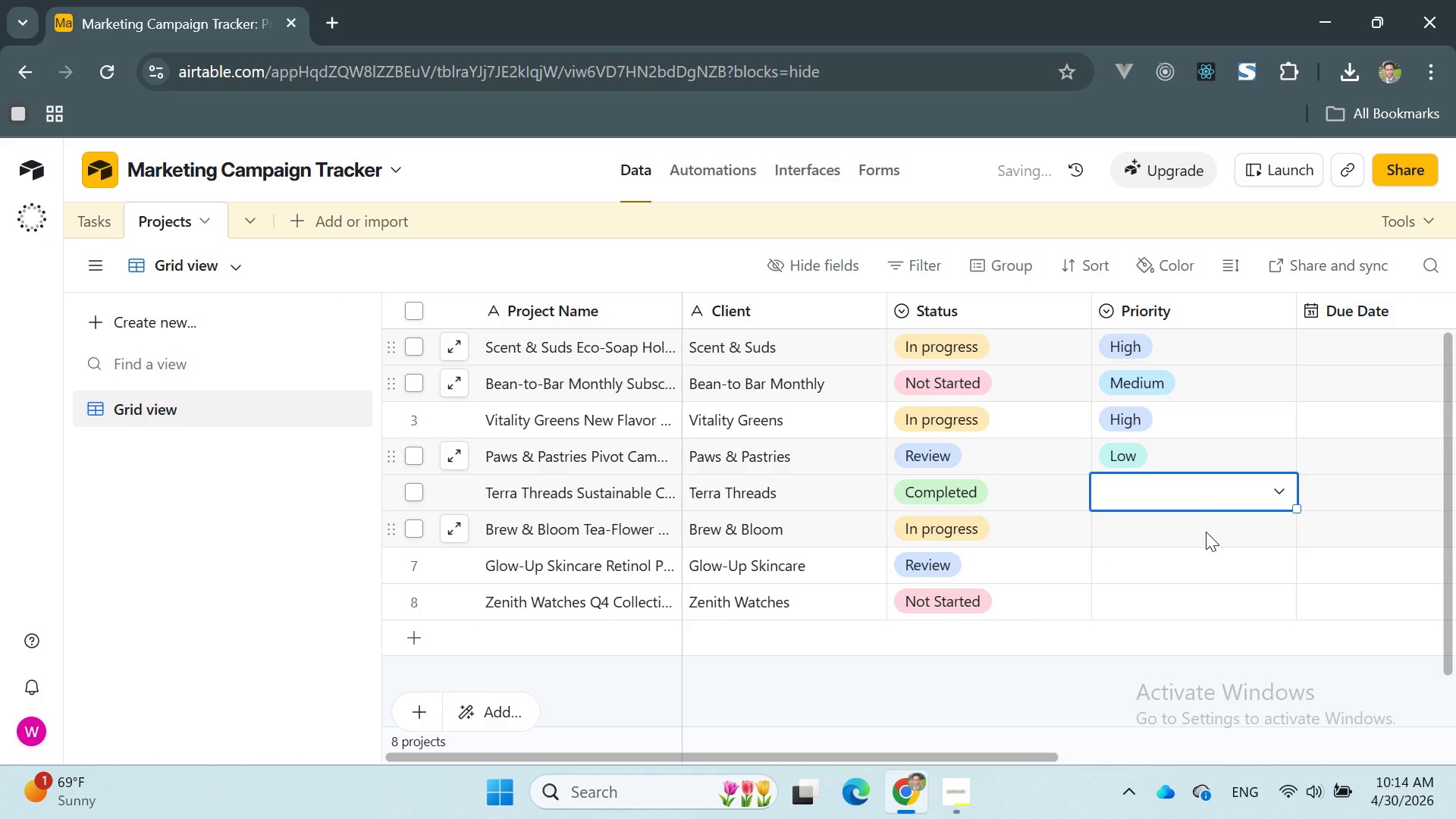 
left_click([1203, 511])
 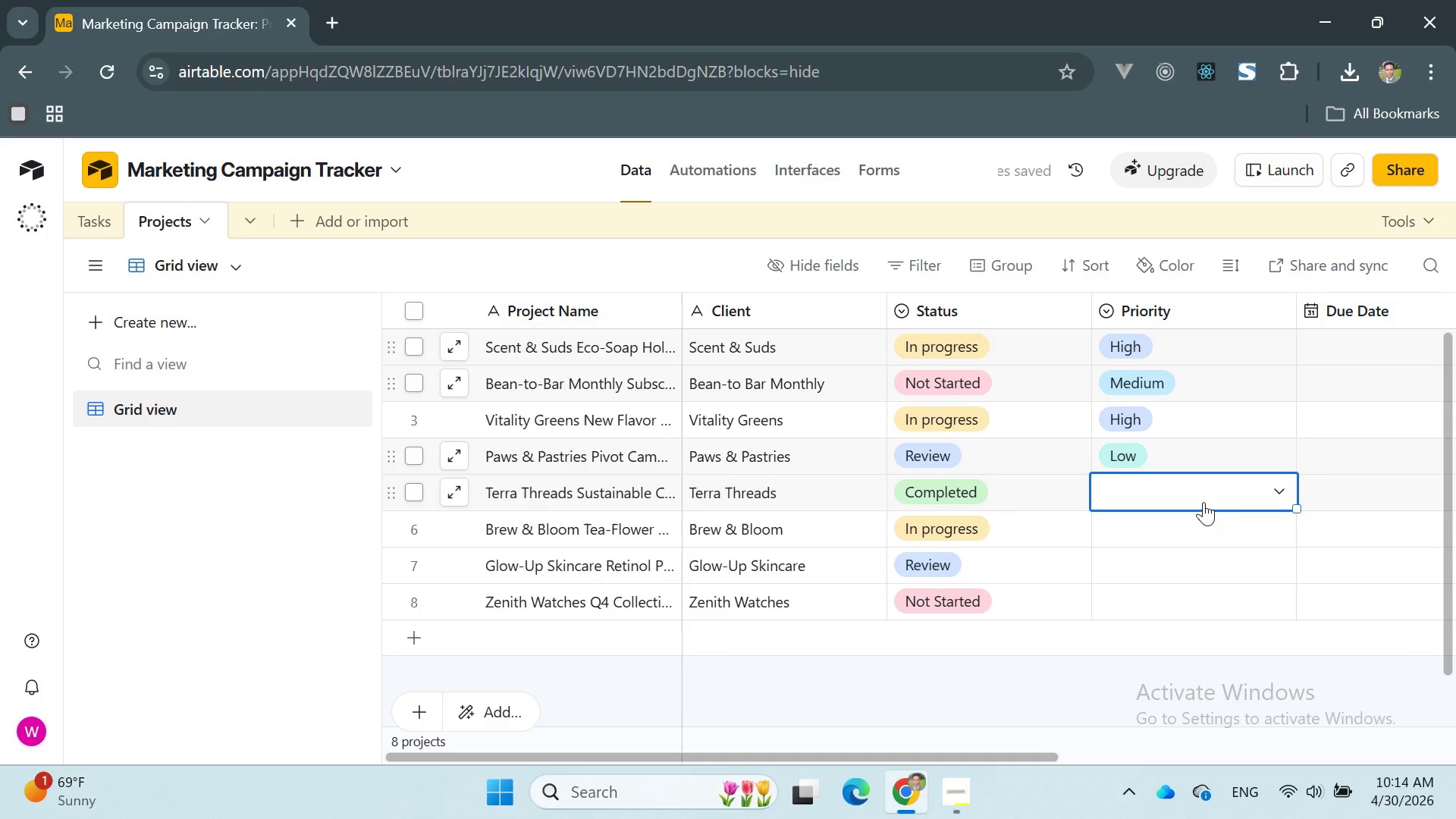 
double_click([1200, 491])
 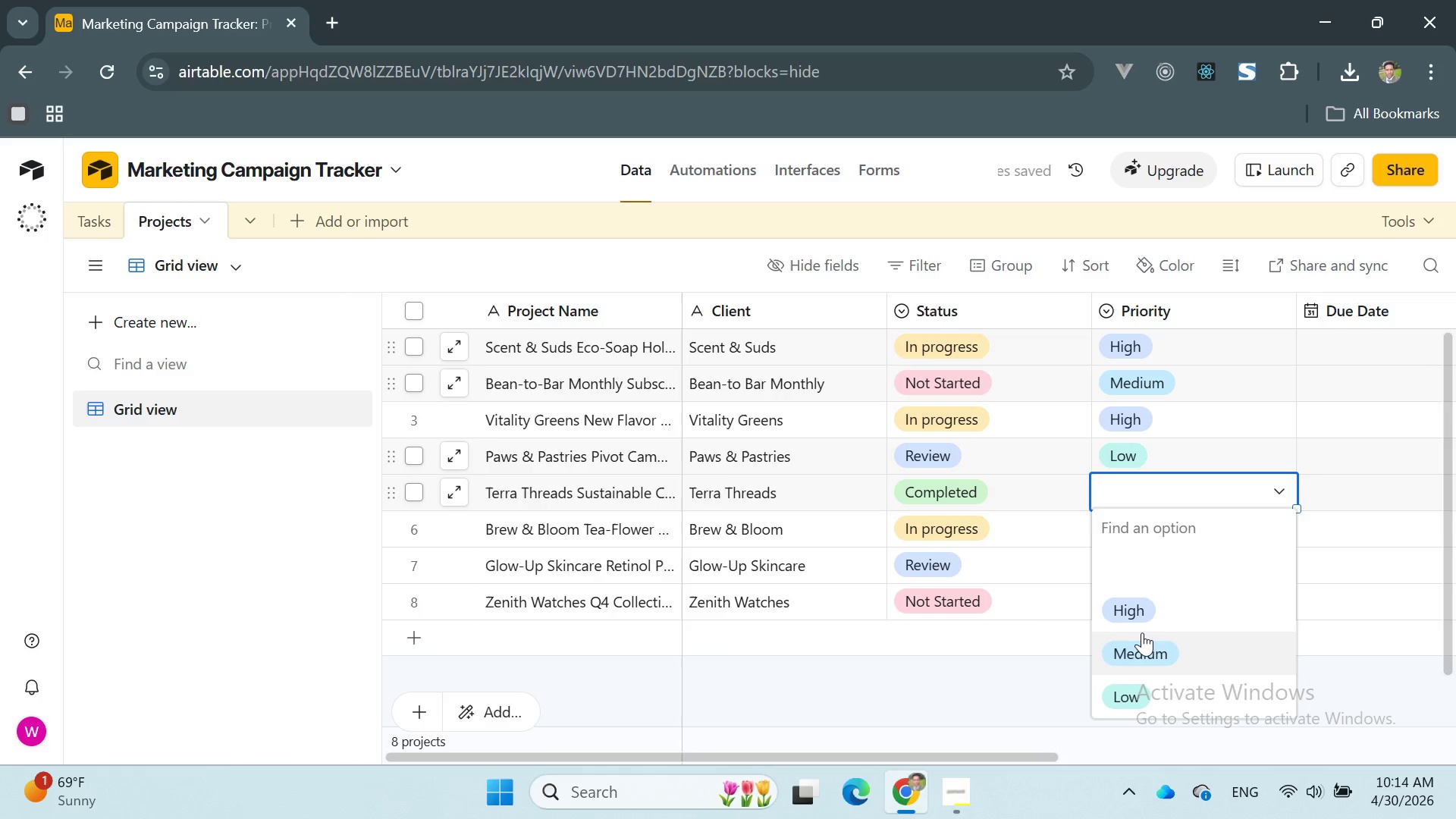 
left_click([1143, 642])
 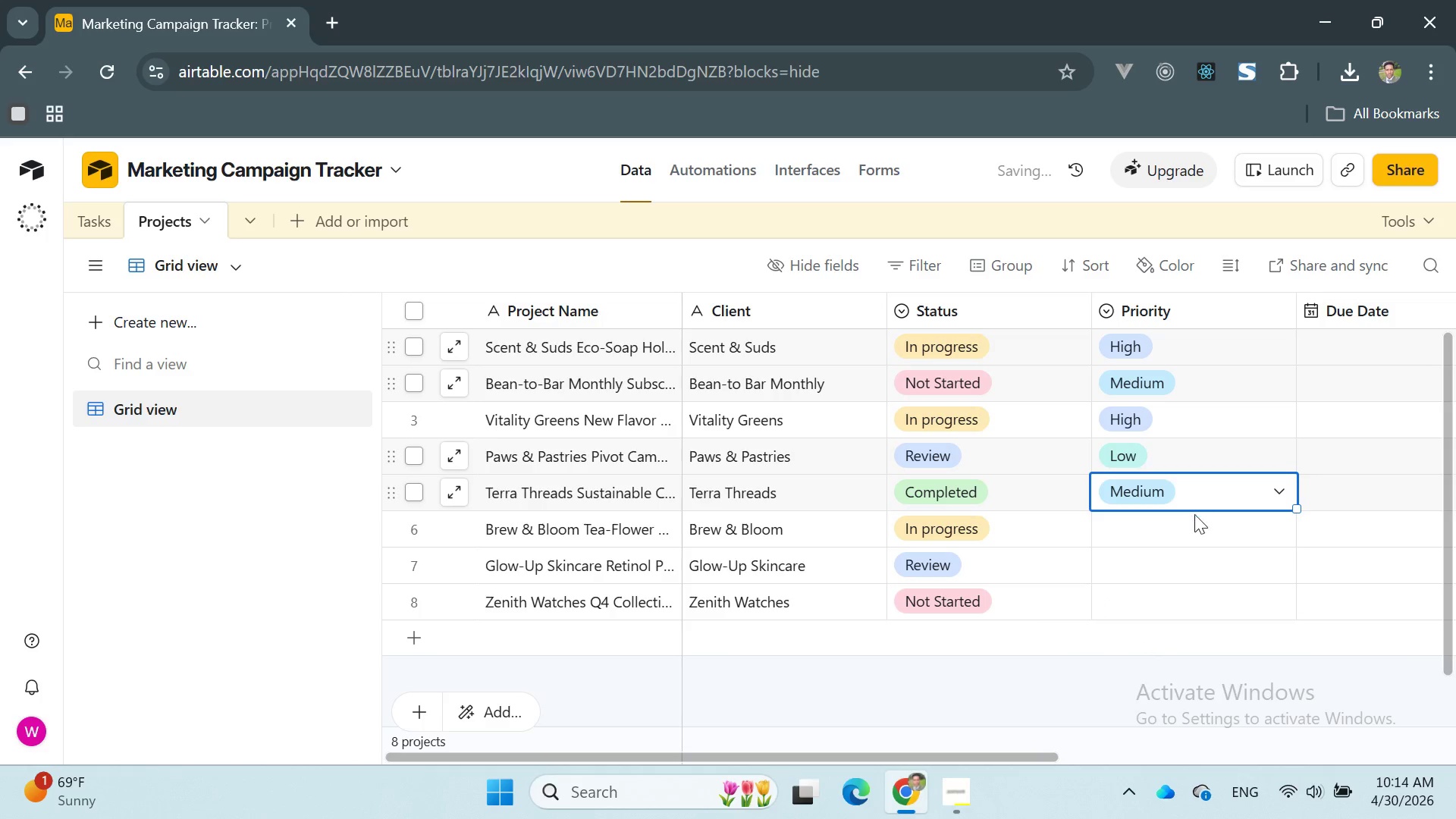 
left_click([1194, 524])
 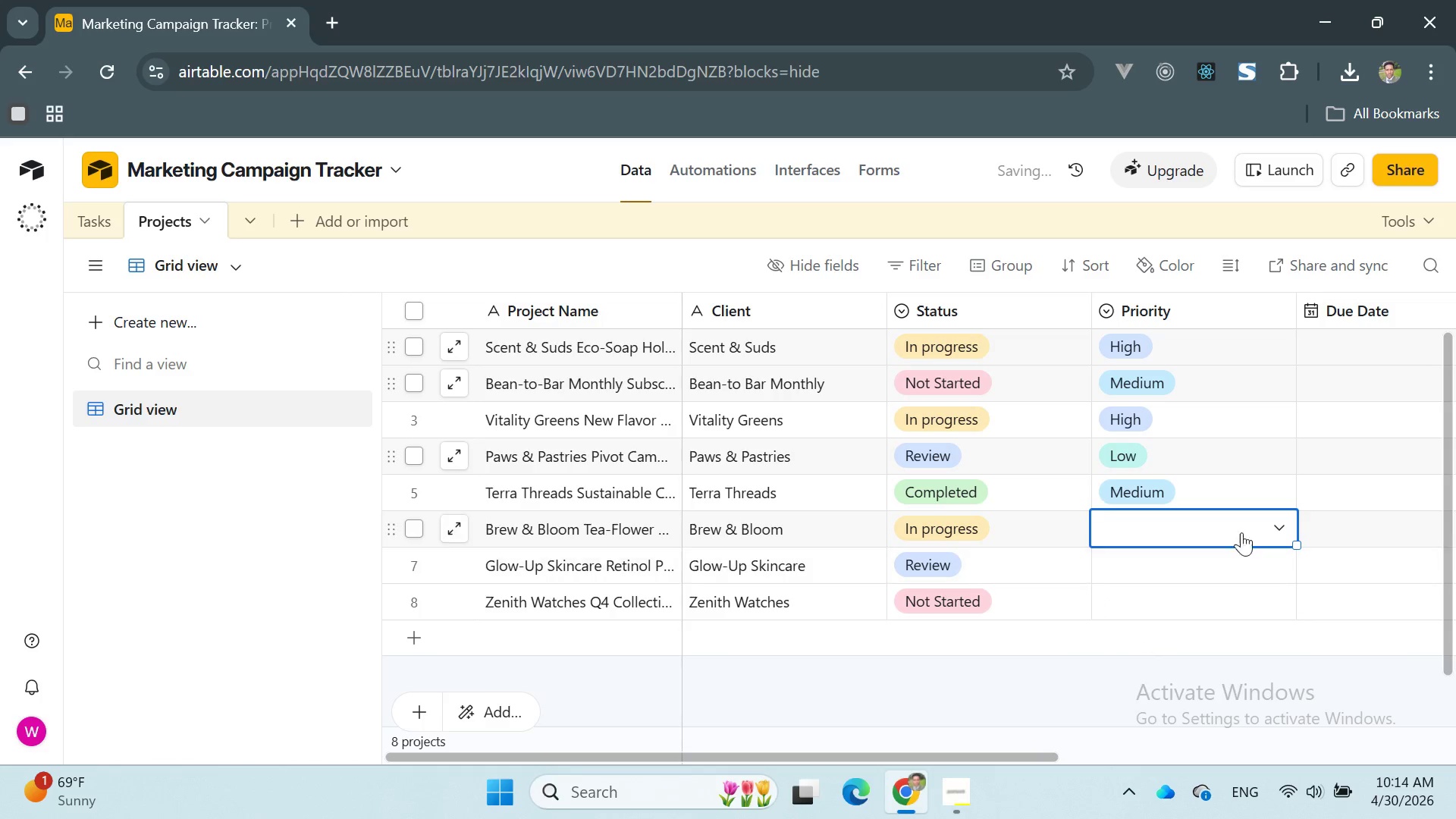 
left_click([1257, 526])
 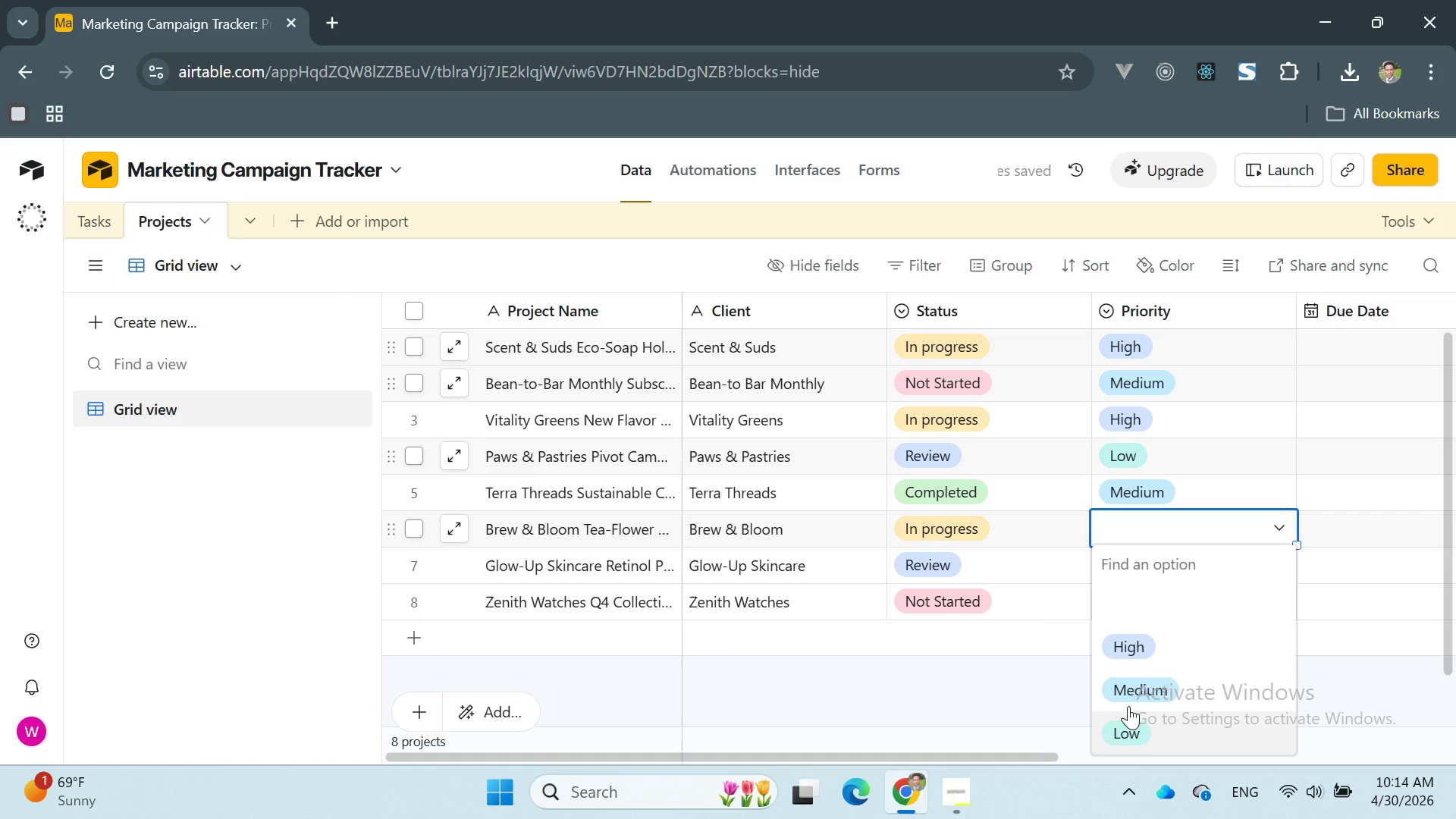 
left_click([1132, 651])
 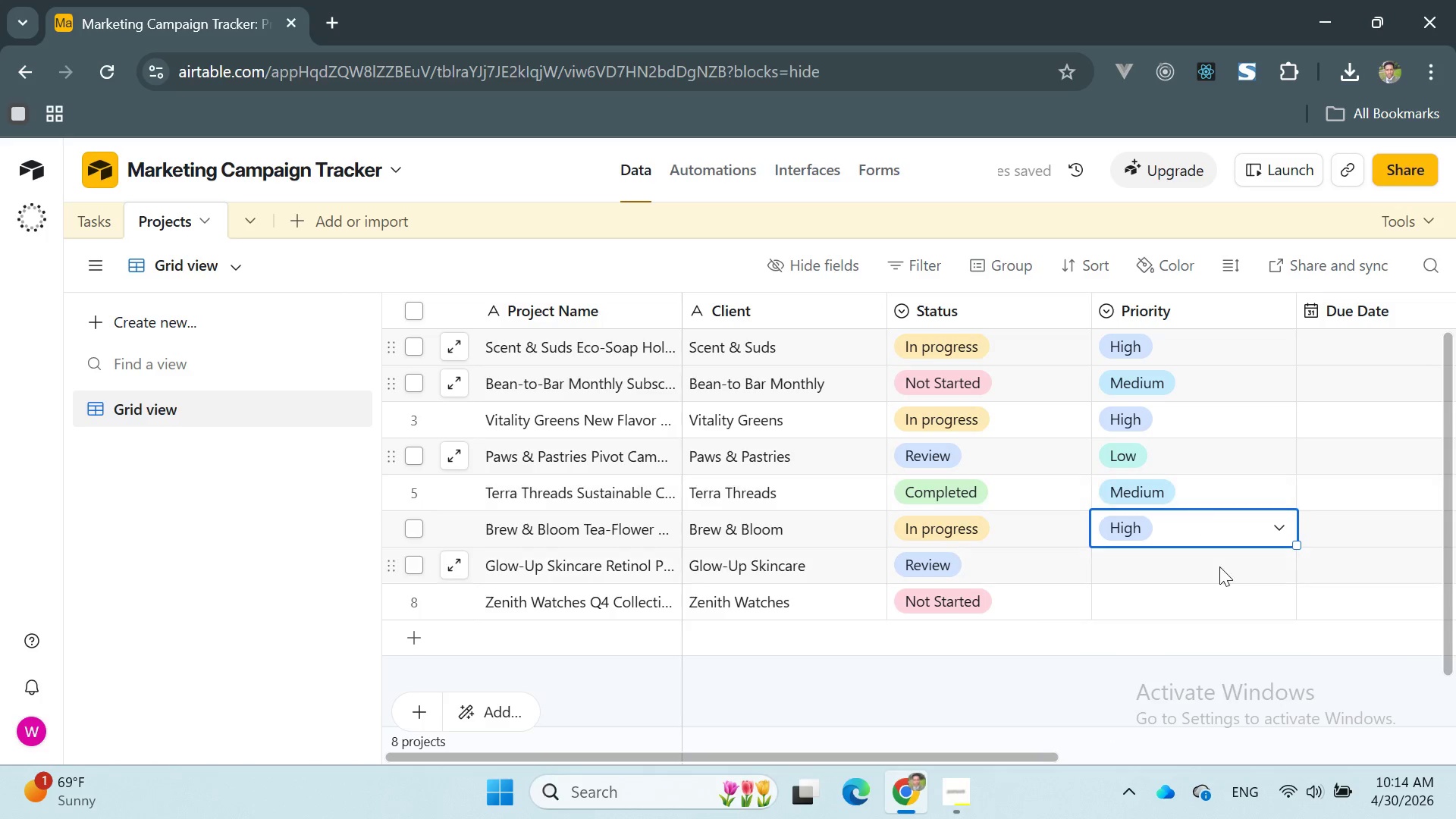 
left_click([1217, 552])
 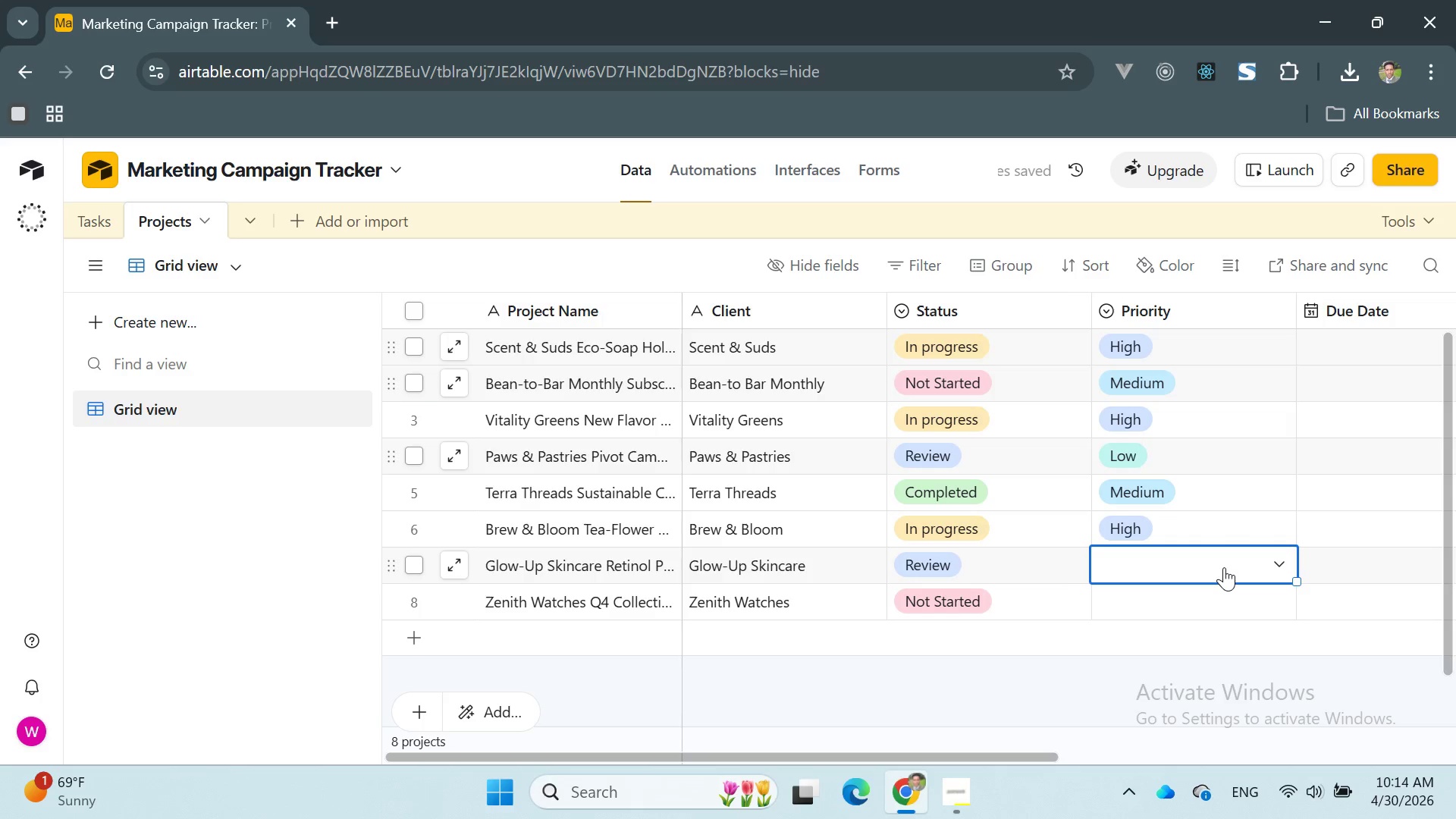 
left_click([1224, 567])
 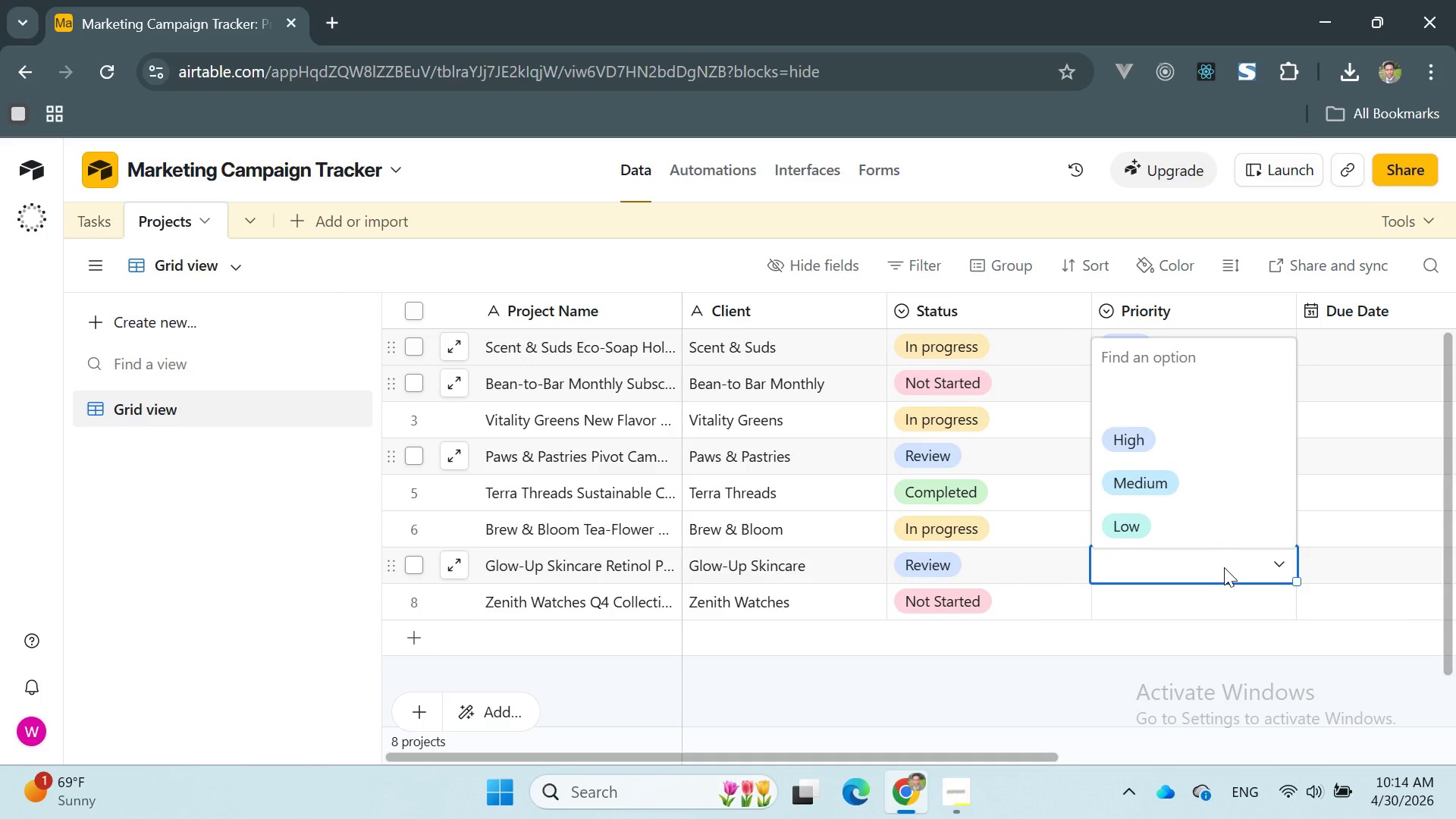 
left_click([1224, 567])
 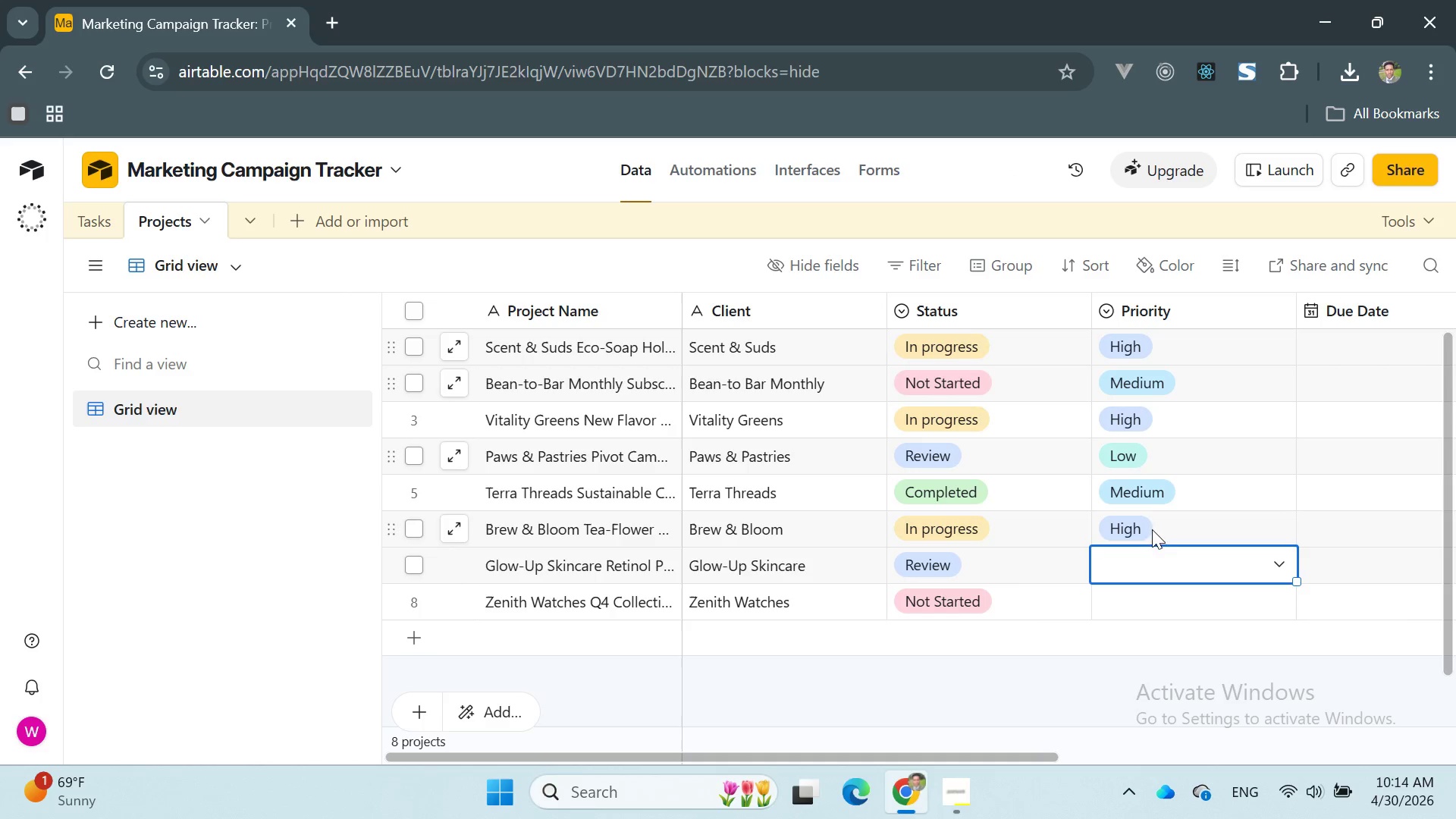 
left_click([1180, 598])
 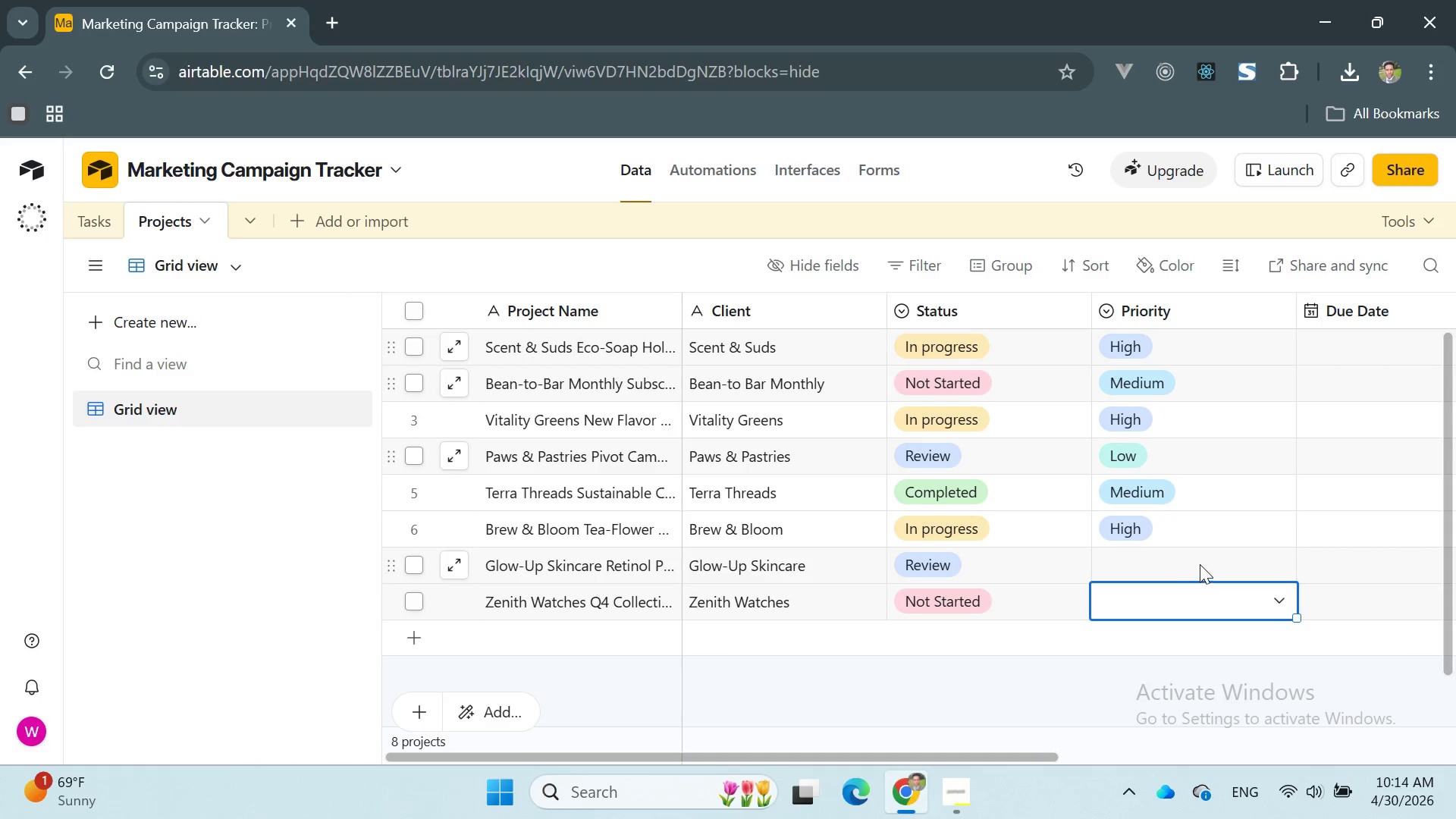 
left_click([1200, 560])
 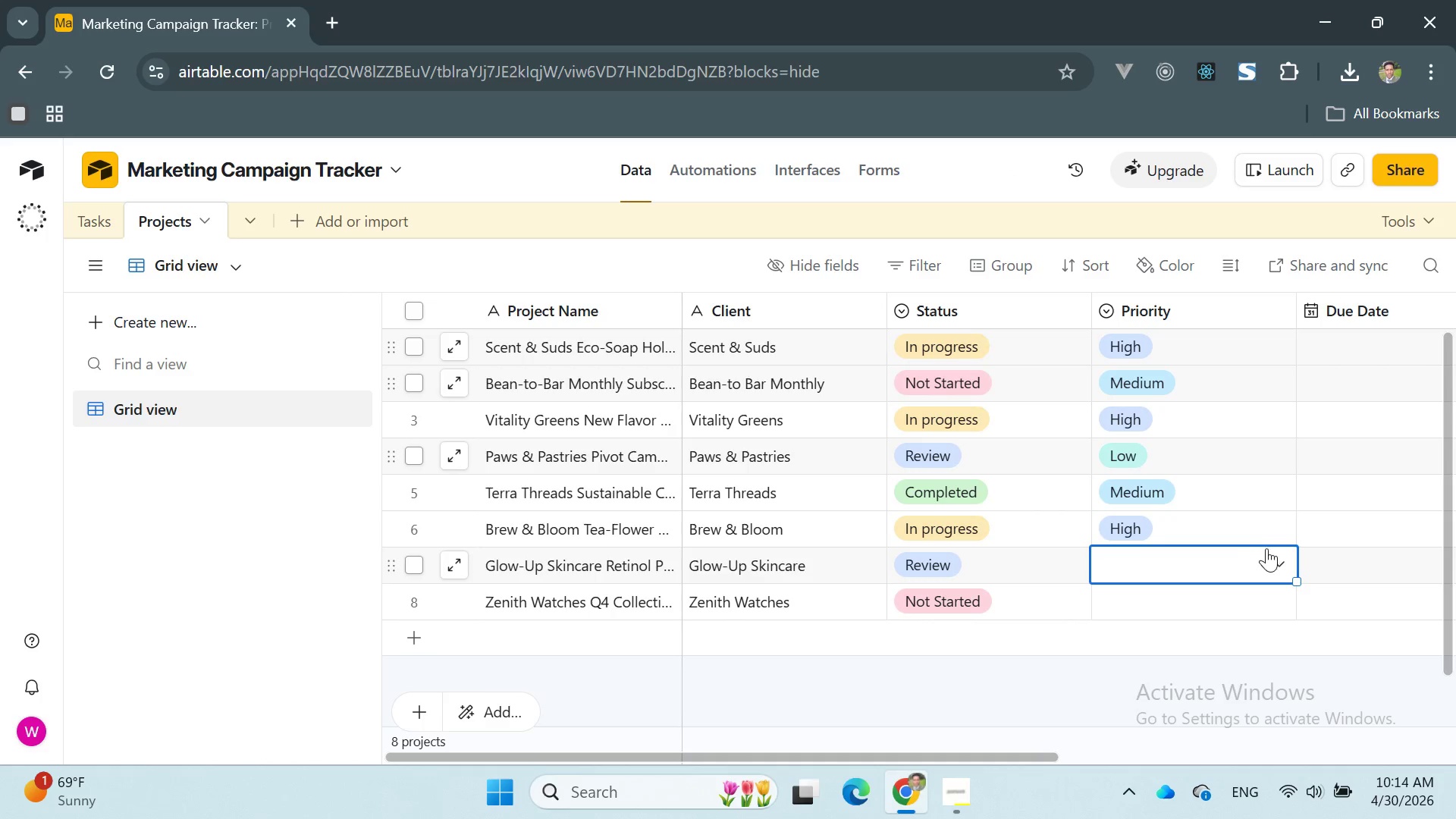 
left_click([1271, 554])
 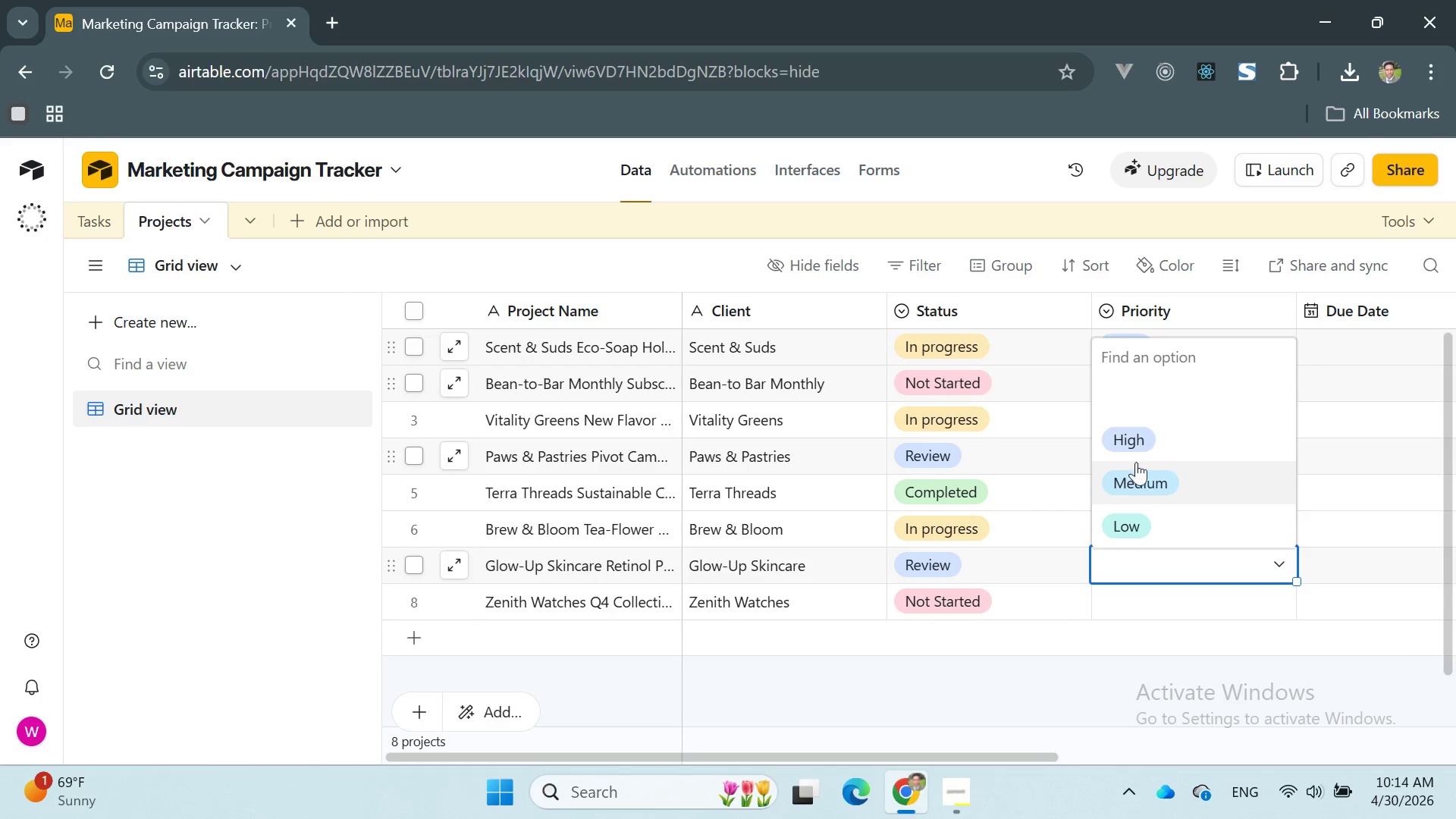 
left_click([1136, 444])
 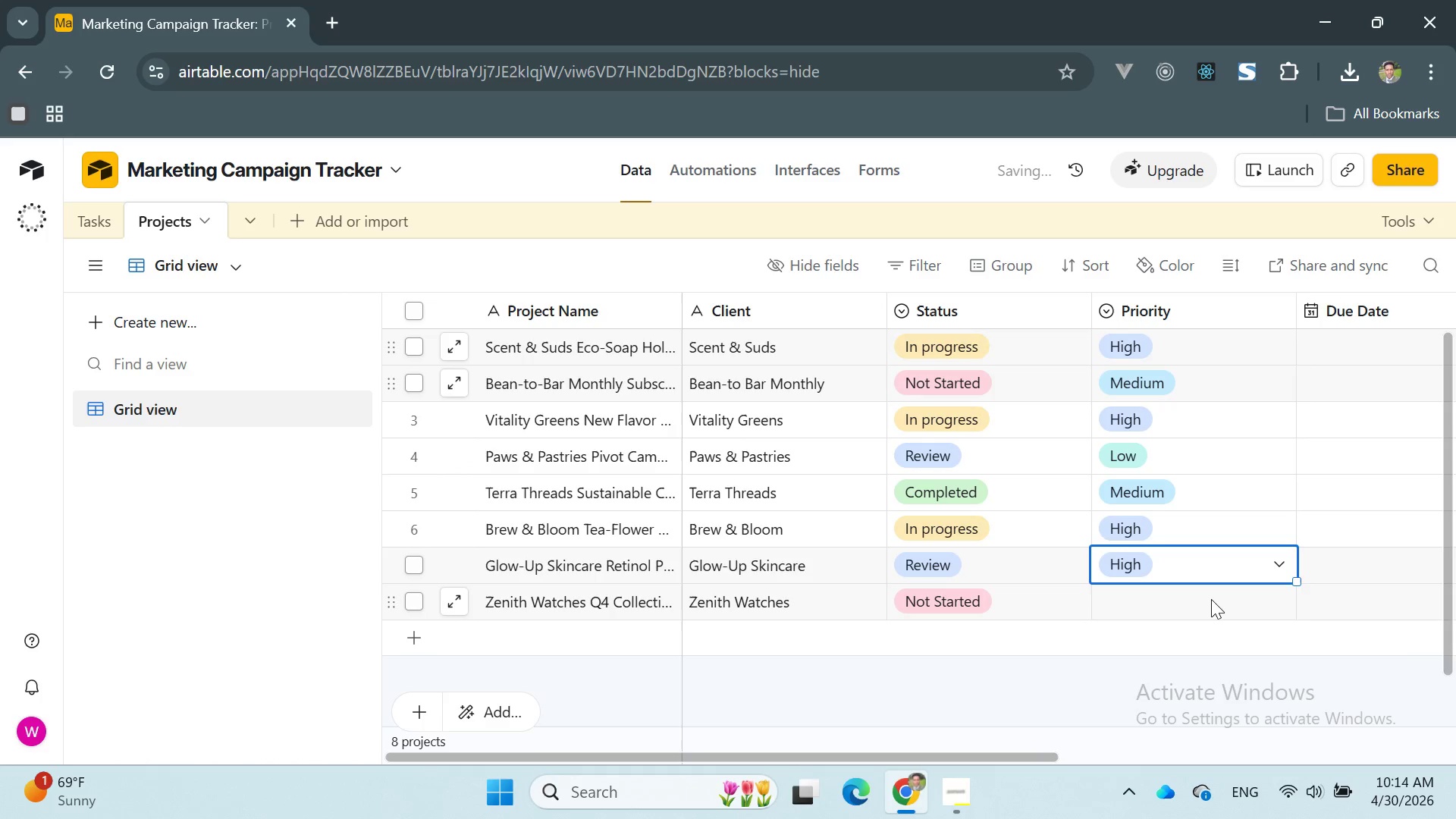 
left_click([1211, 599])
 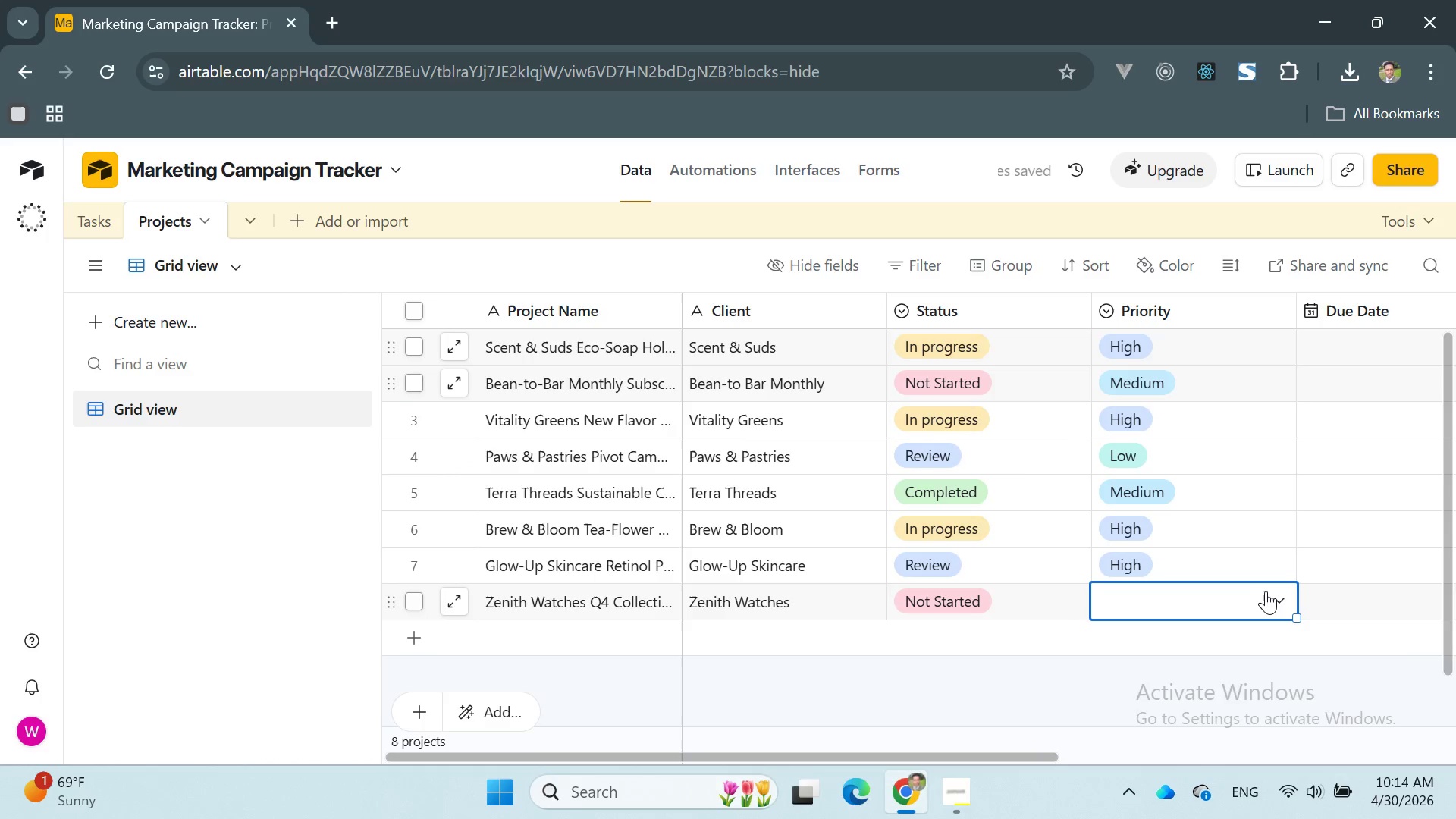 
left_click([1266, 591])
 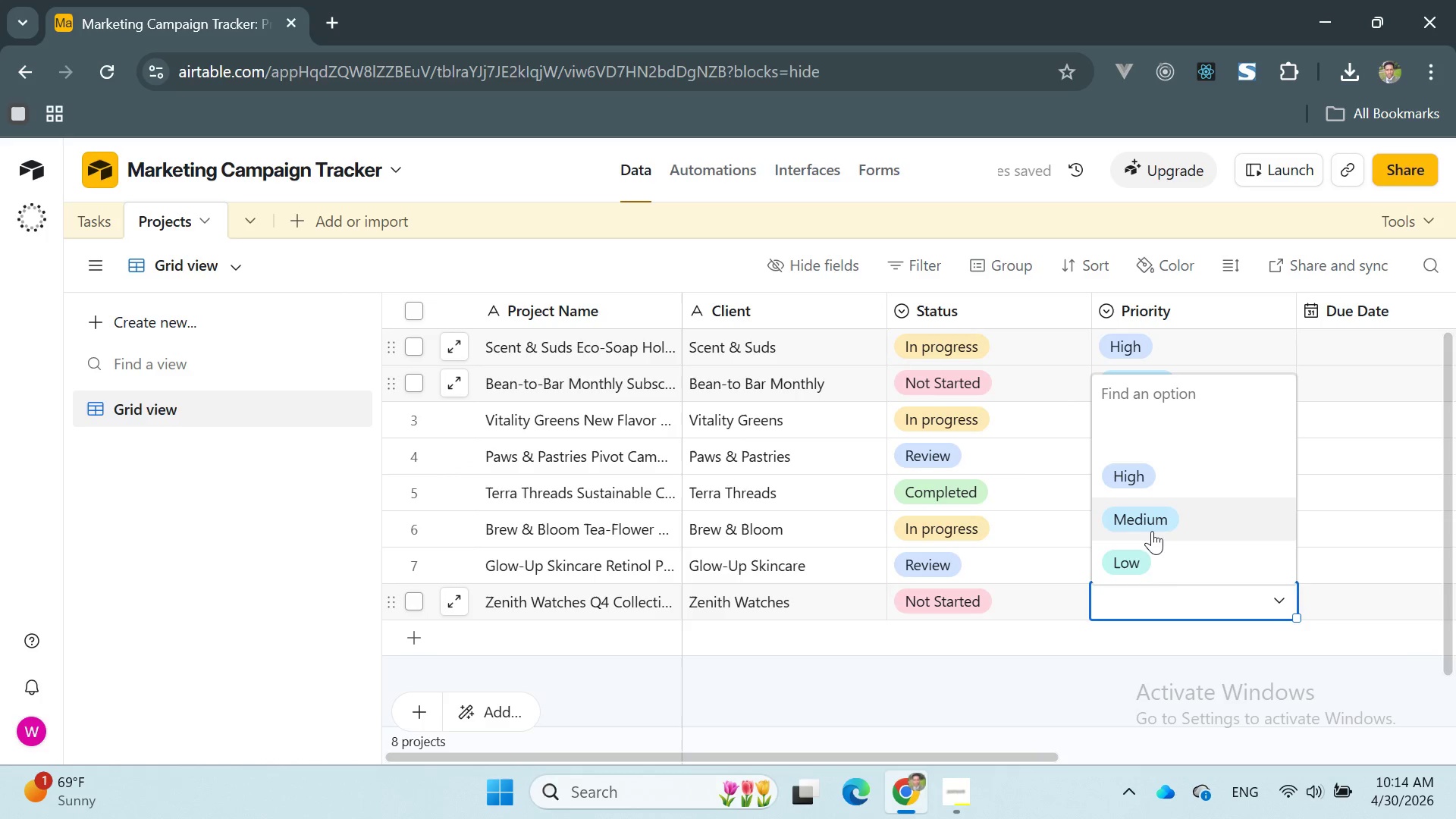 
left_click([1146, 516])
 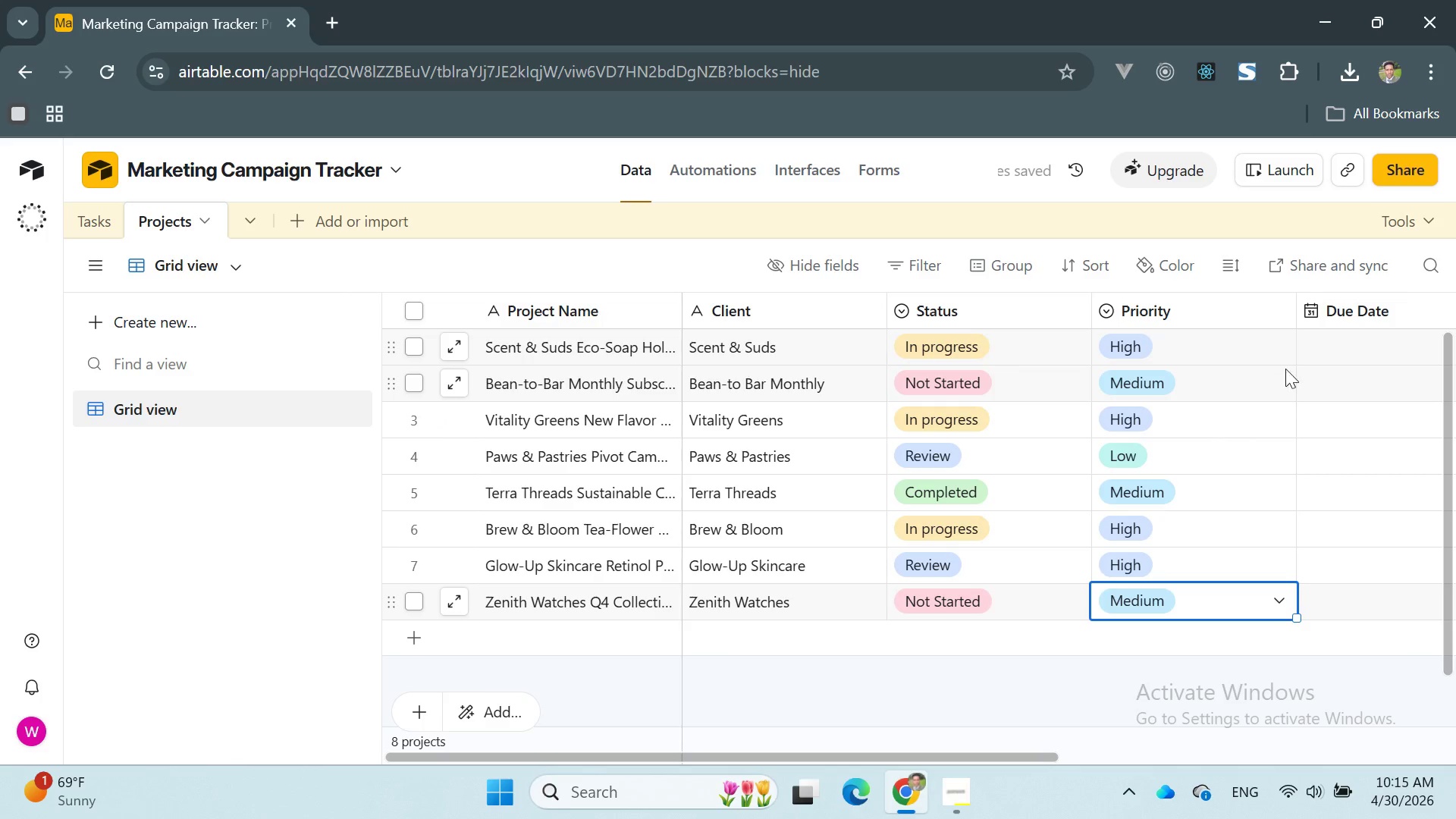 
left_click([1320, 347])
 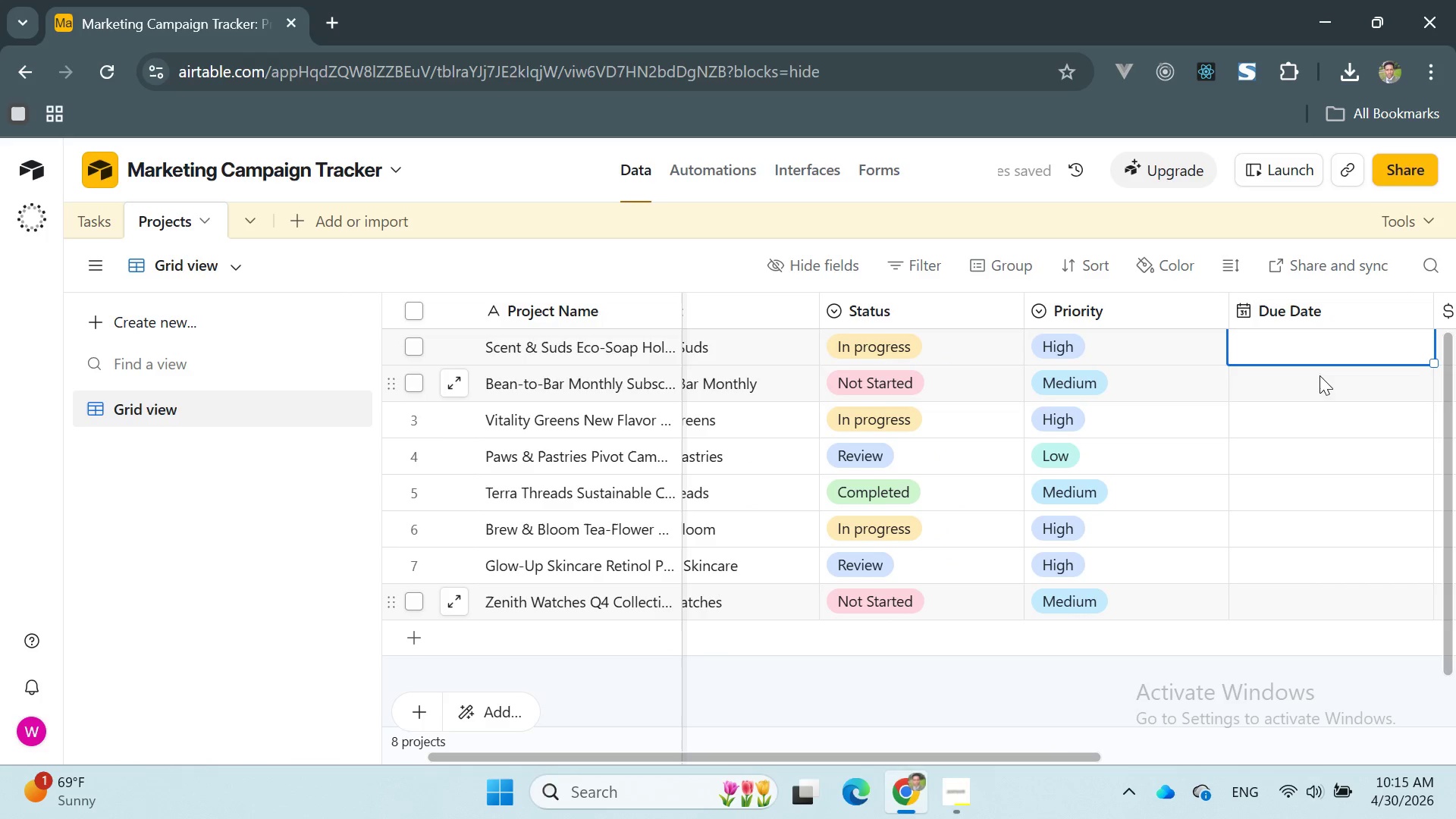 
scroll: coordinate [1341, 425], scroll_direction: up, amount: 27.0
 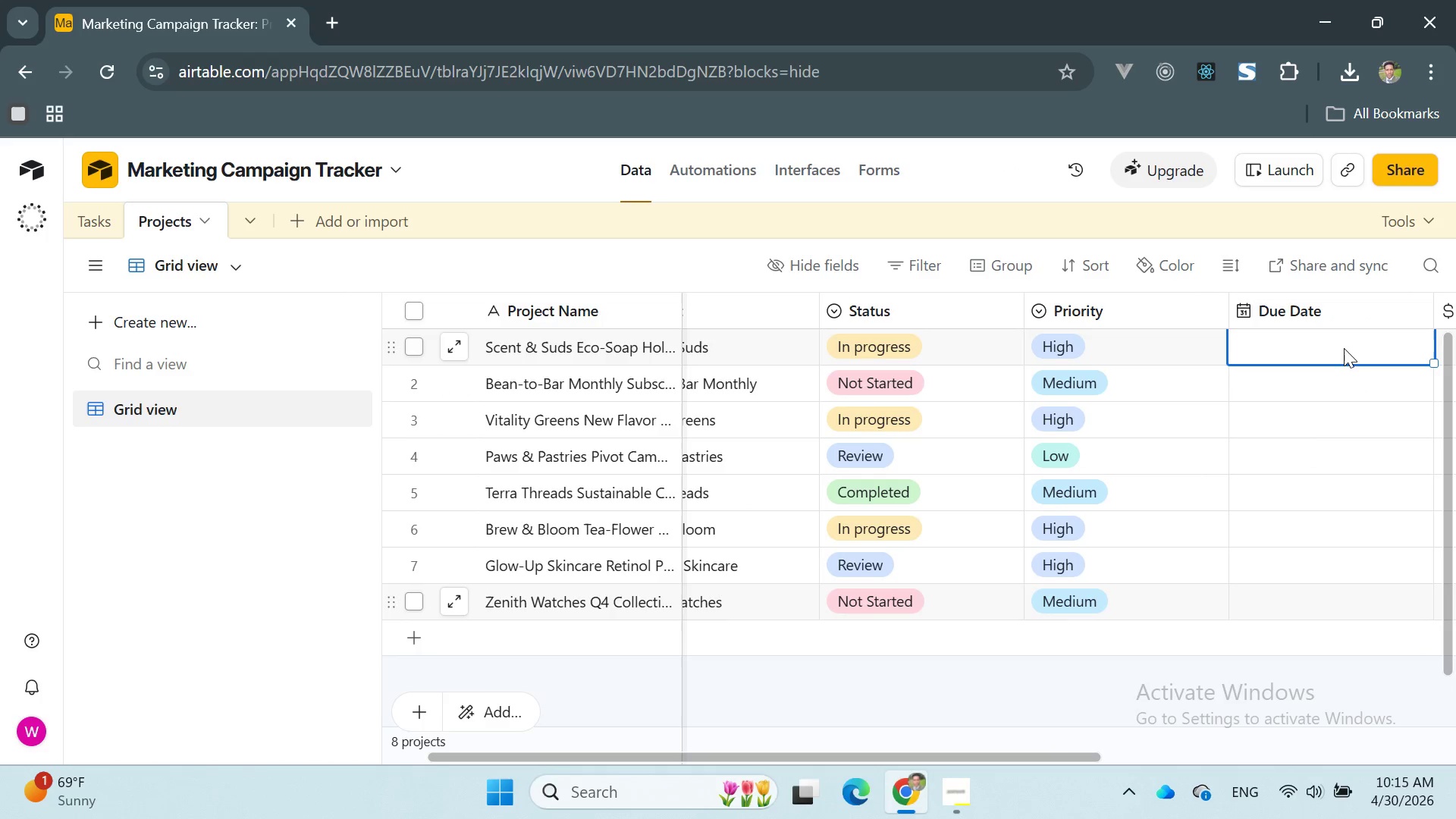 
left_click([1344, 347])
 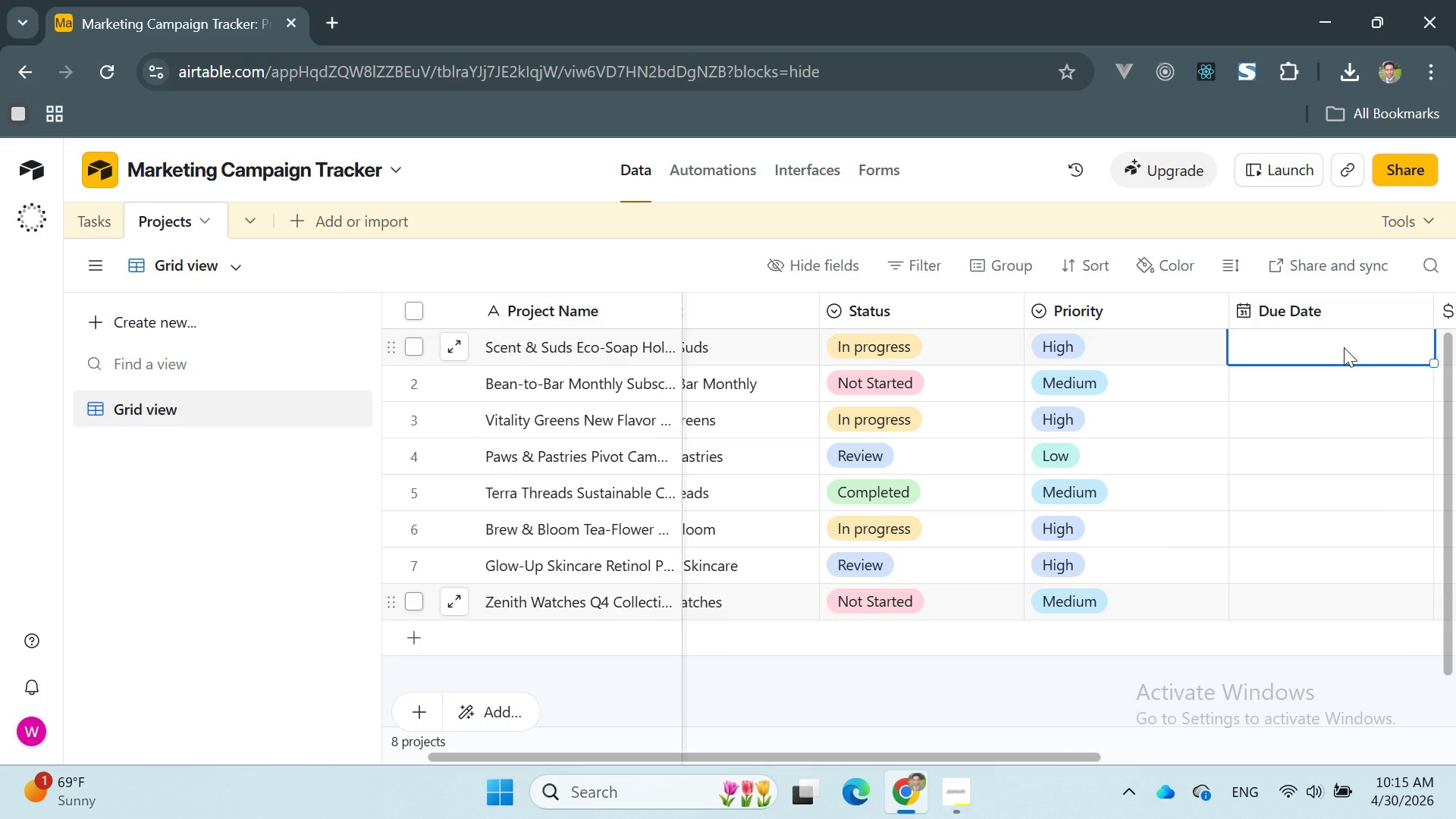 
wait(7.0)
 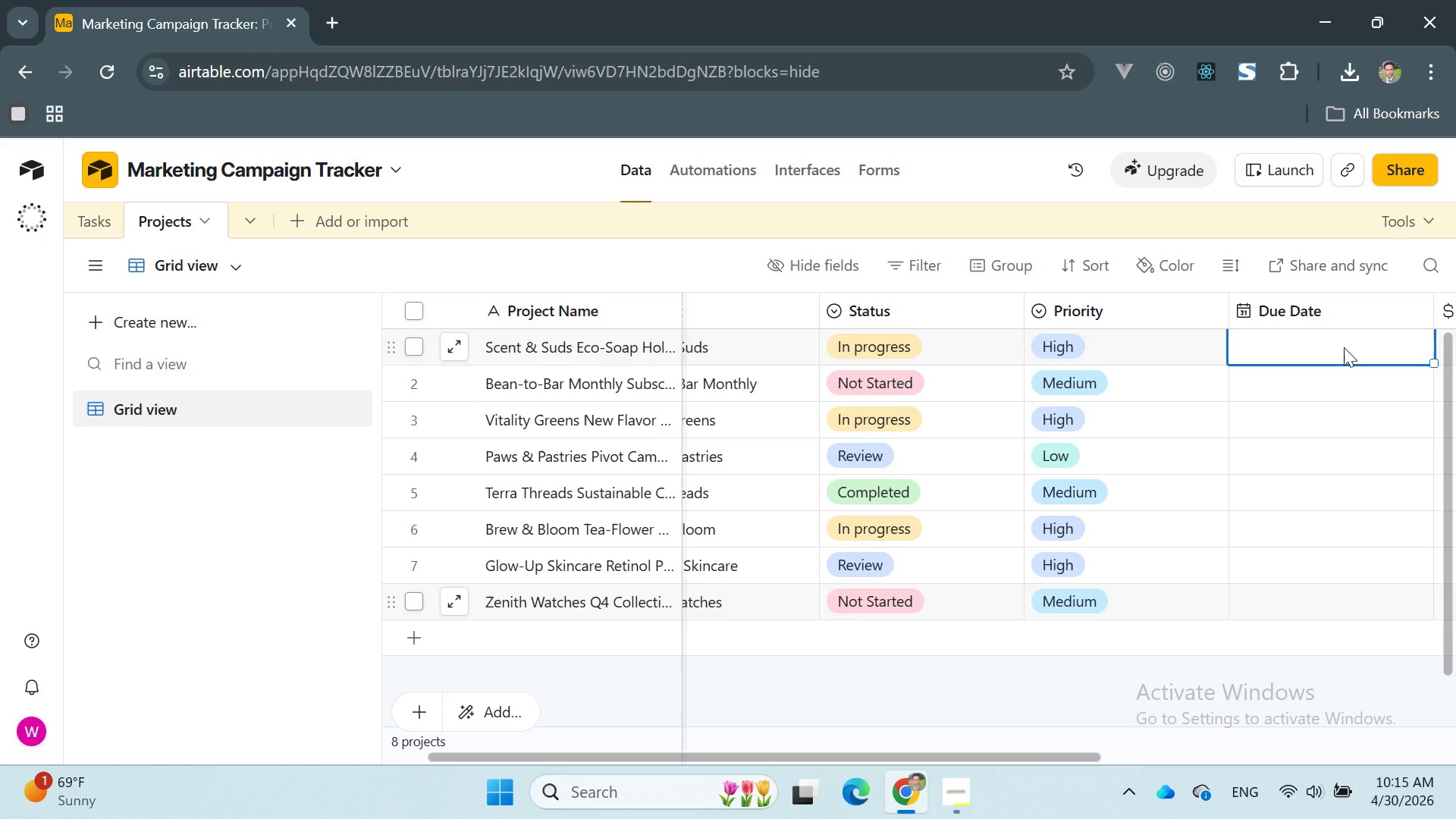 
left_click([1335, 340])
 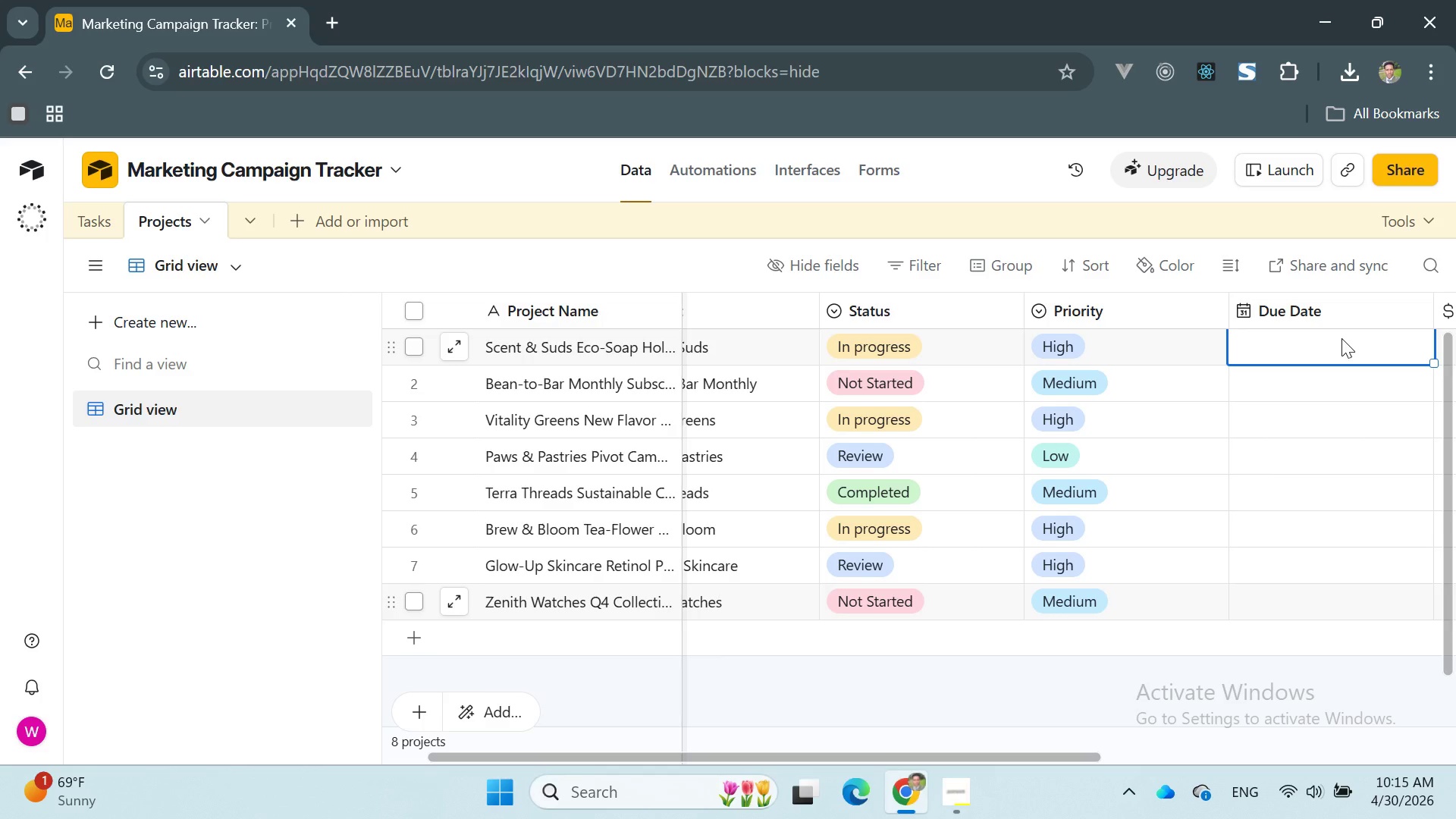 
left_click([1340, 331])
 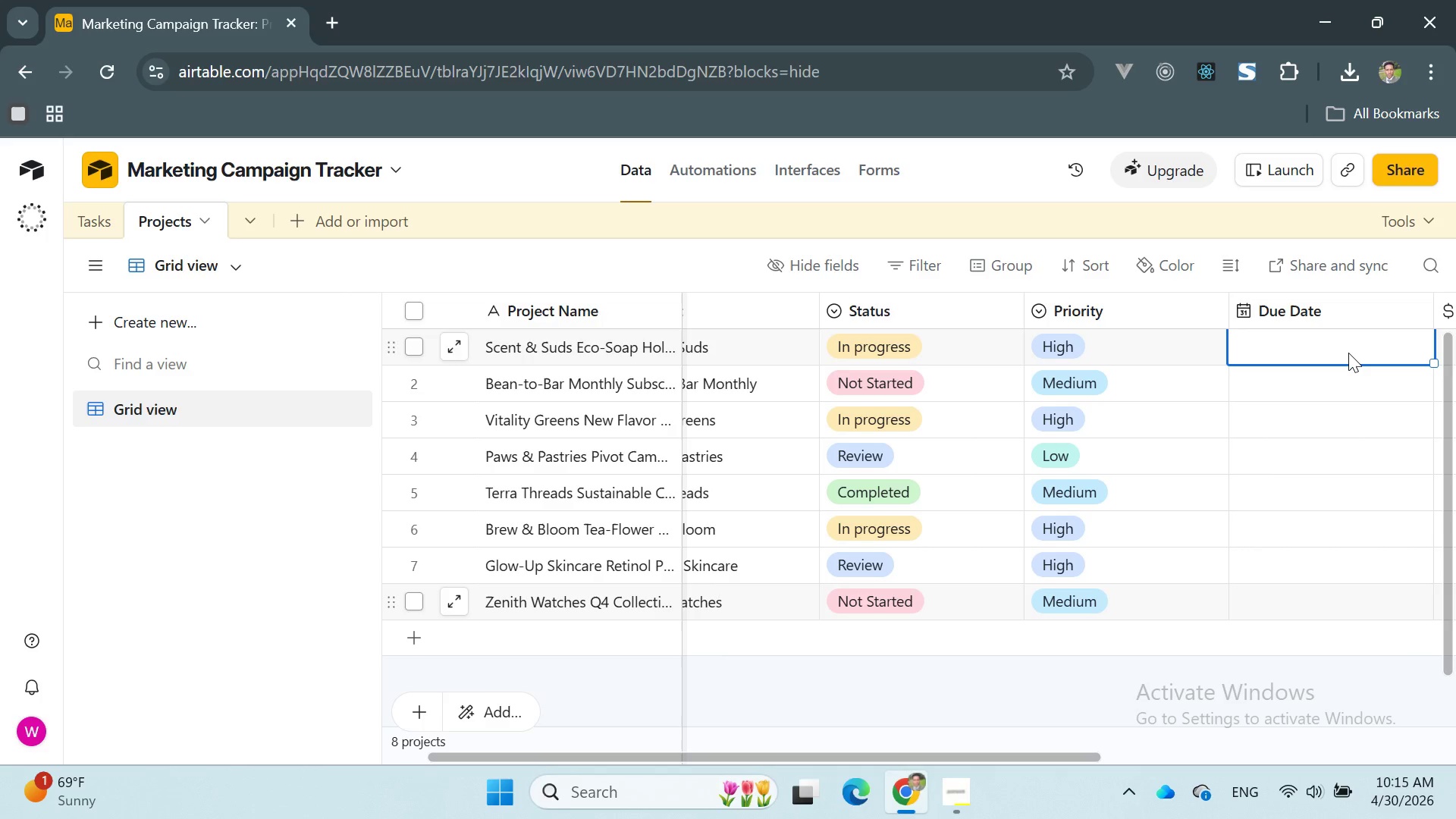 
left_click([1349, 349])
 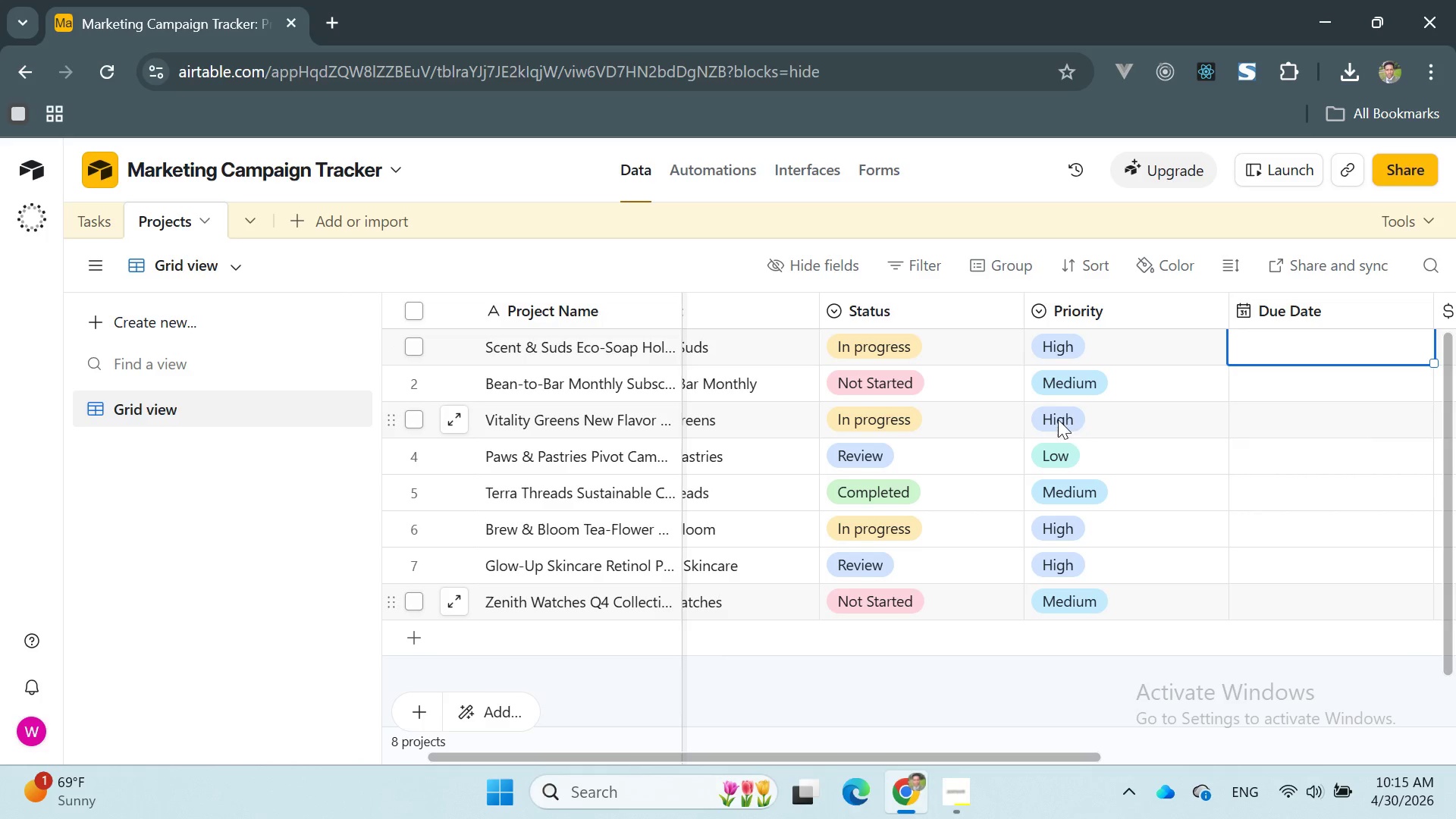 
scroll: coordinate [1055, 428], scroll_direction: up, amount: 18.0
 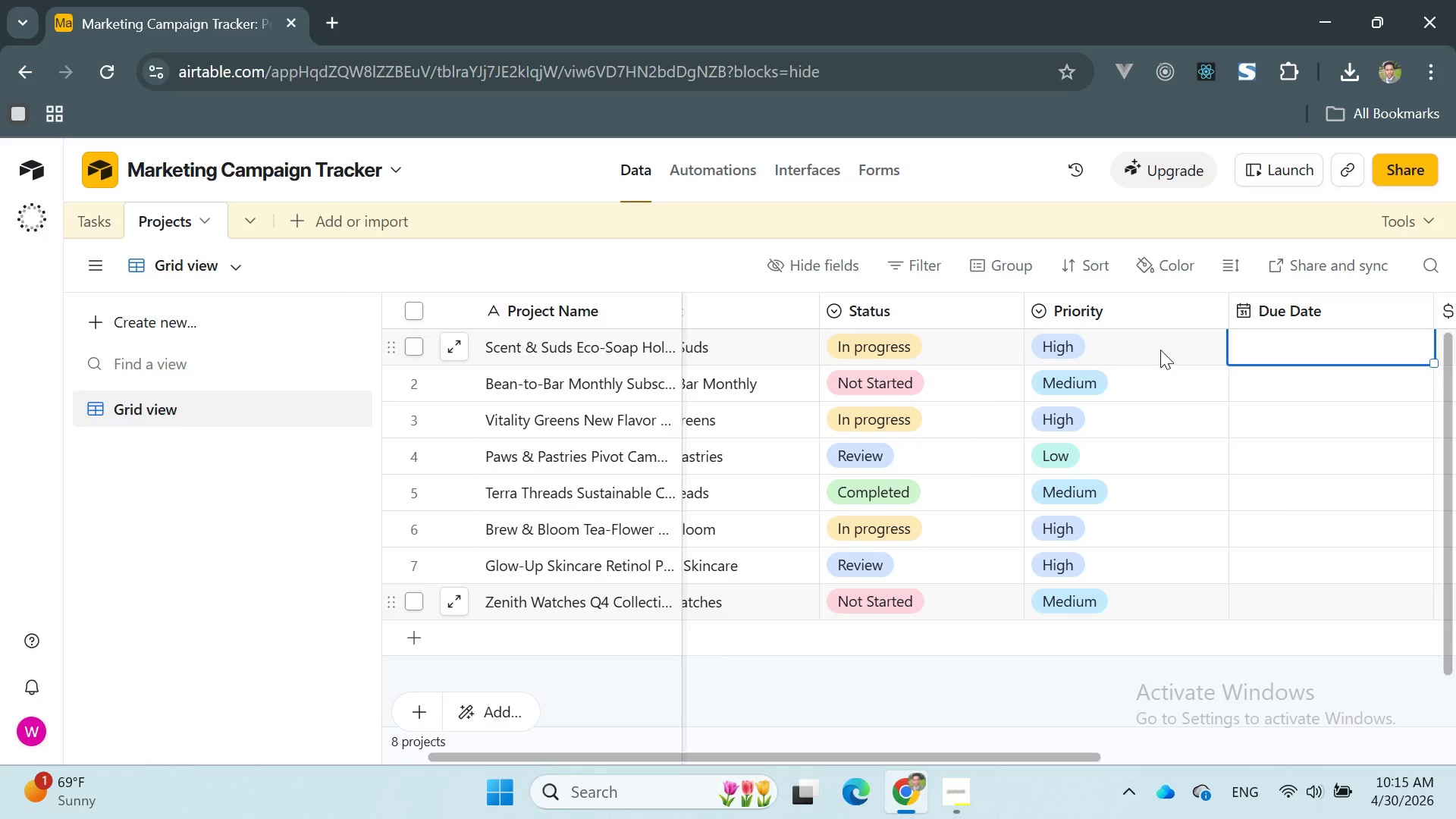 
left_click([1162, 346])
 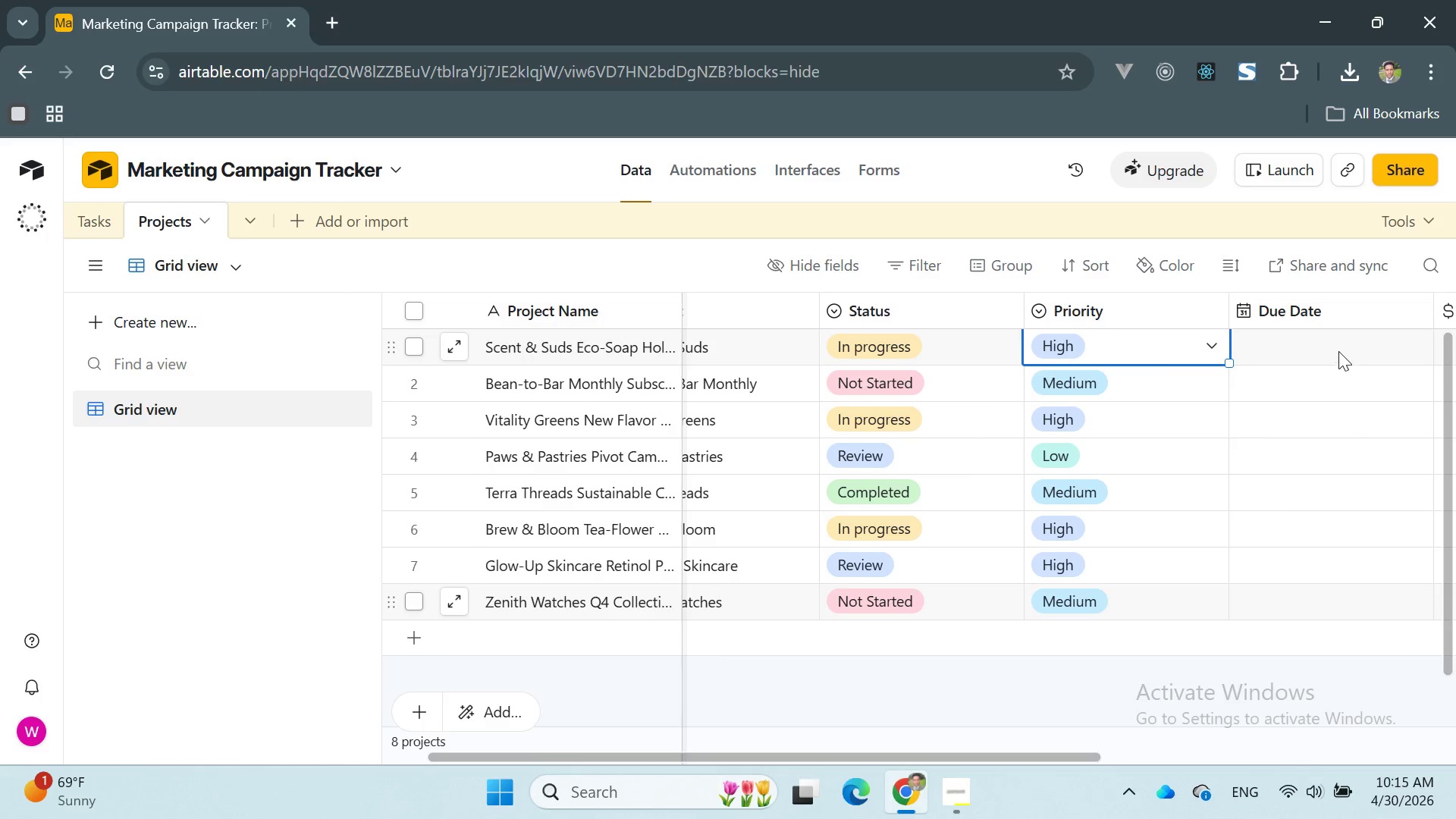 
left_click([1332, 345])
 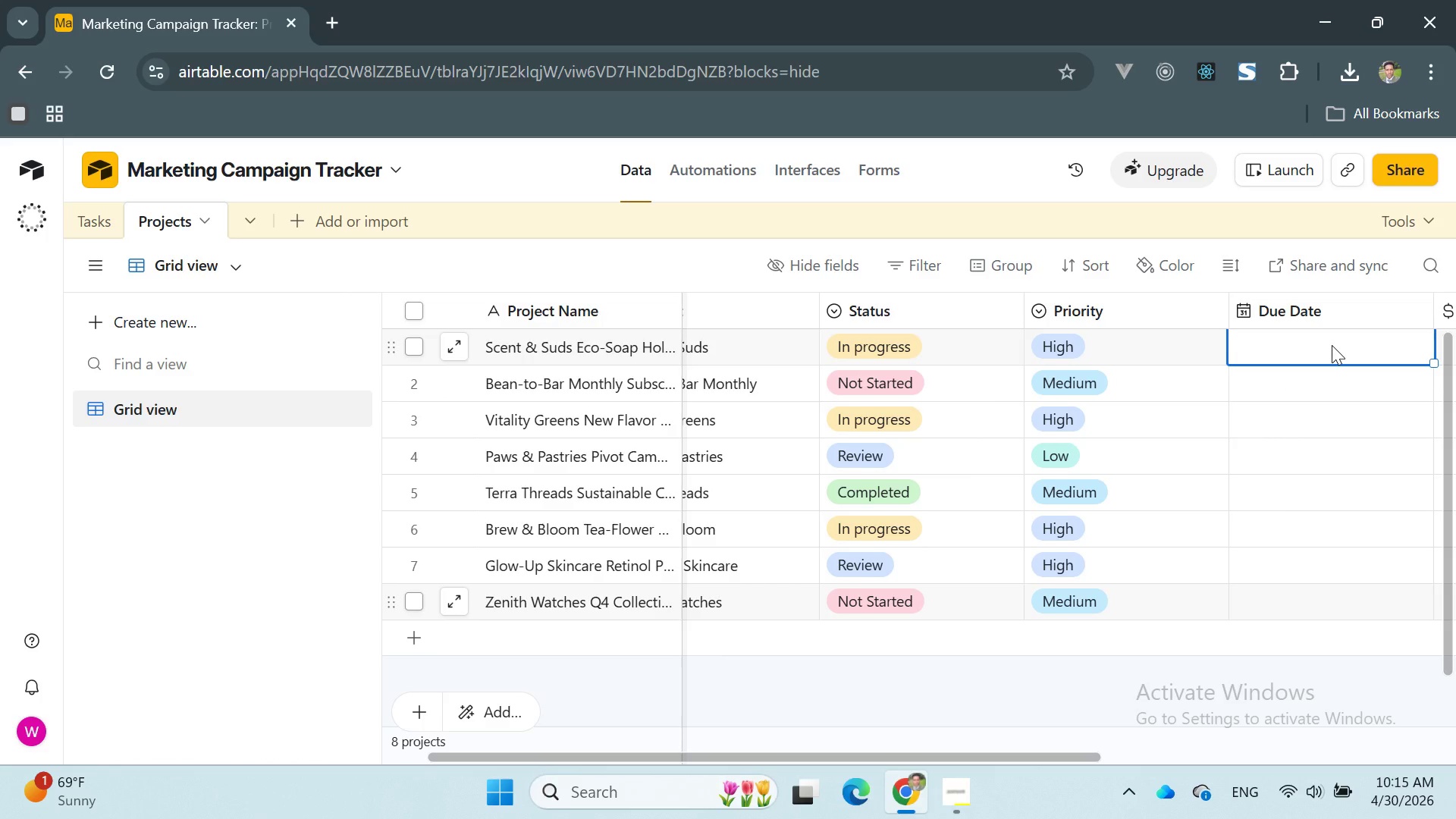 
left_click([1332, 345])
 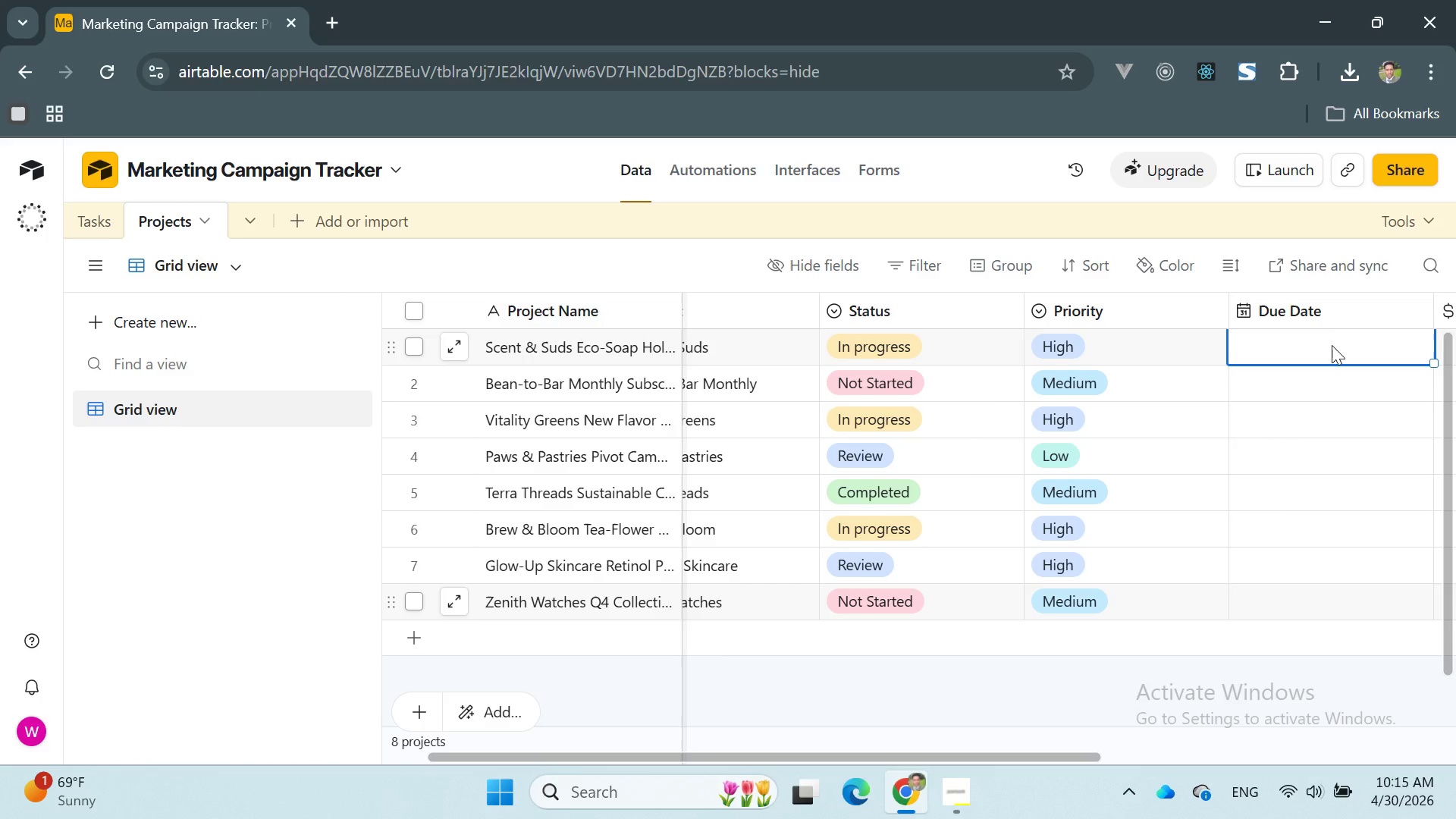 
key(T)
 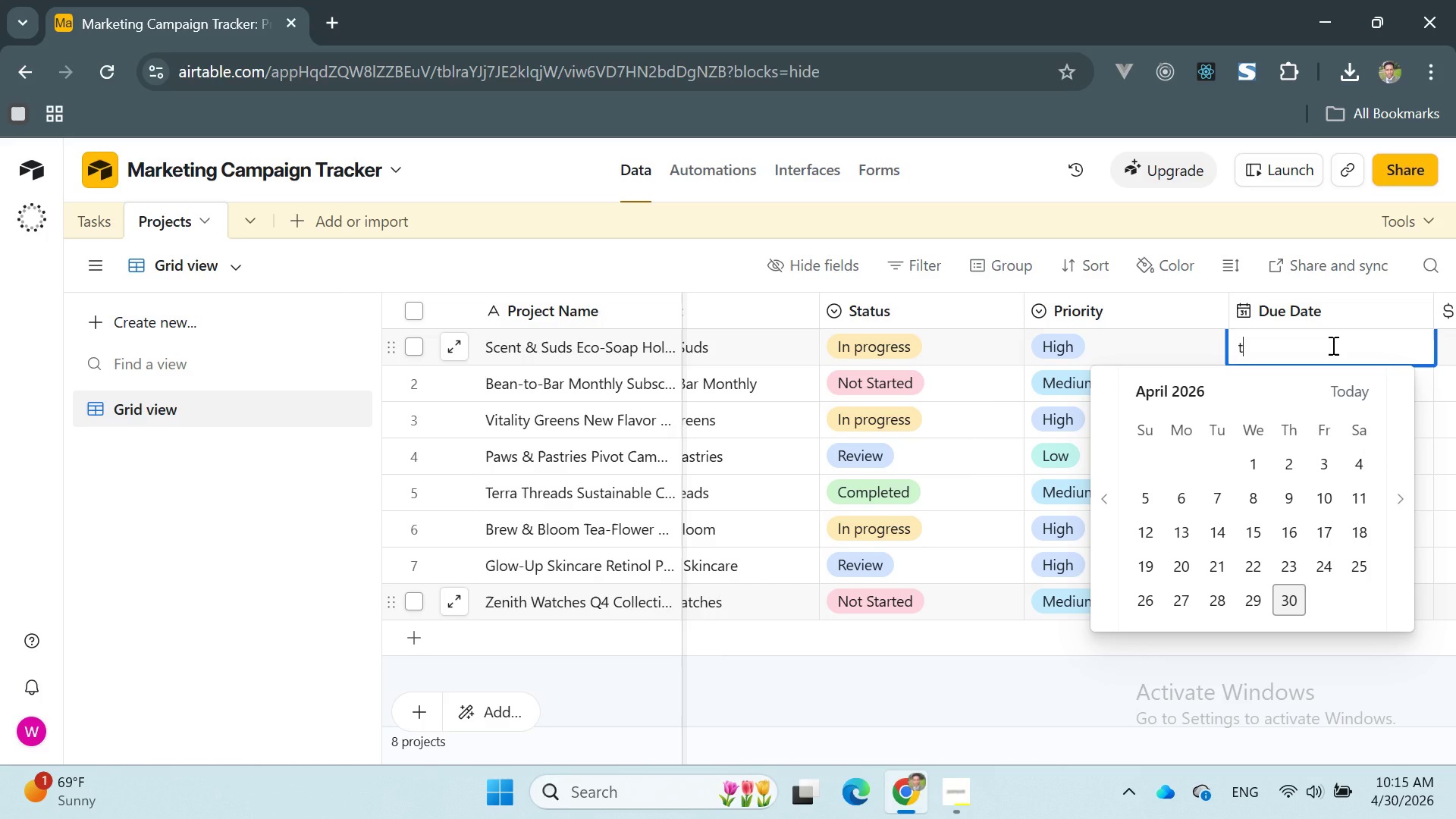 
key(Backspace)
 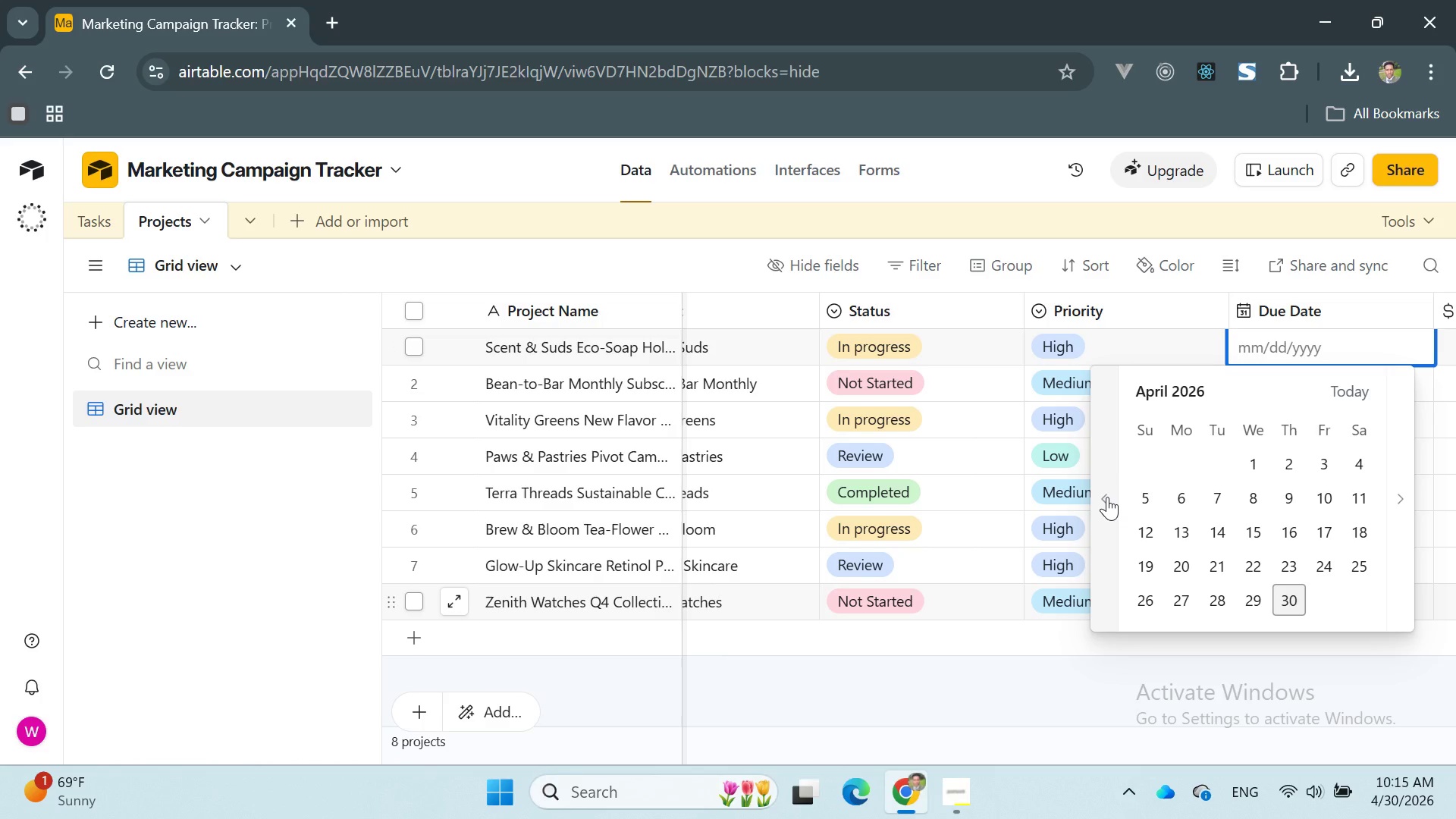 
wait(10.69)
 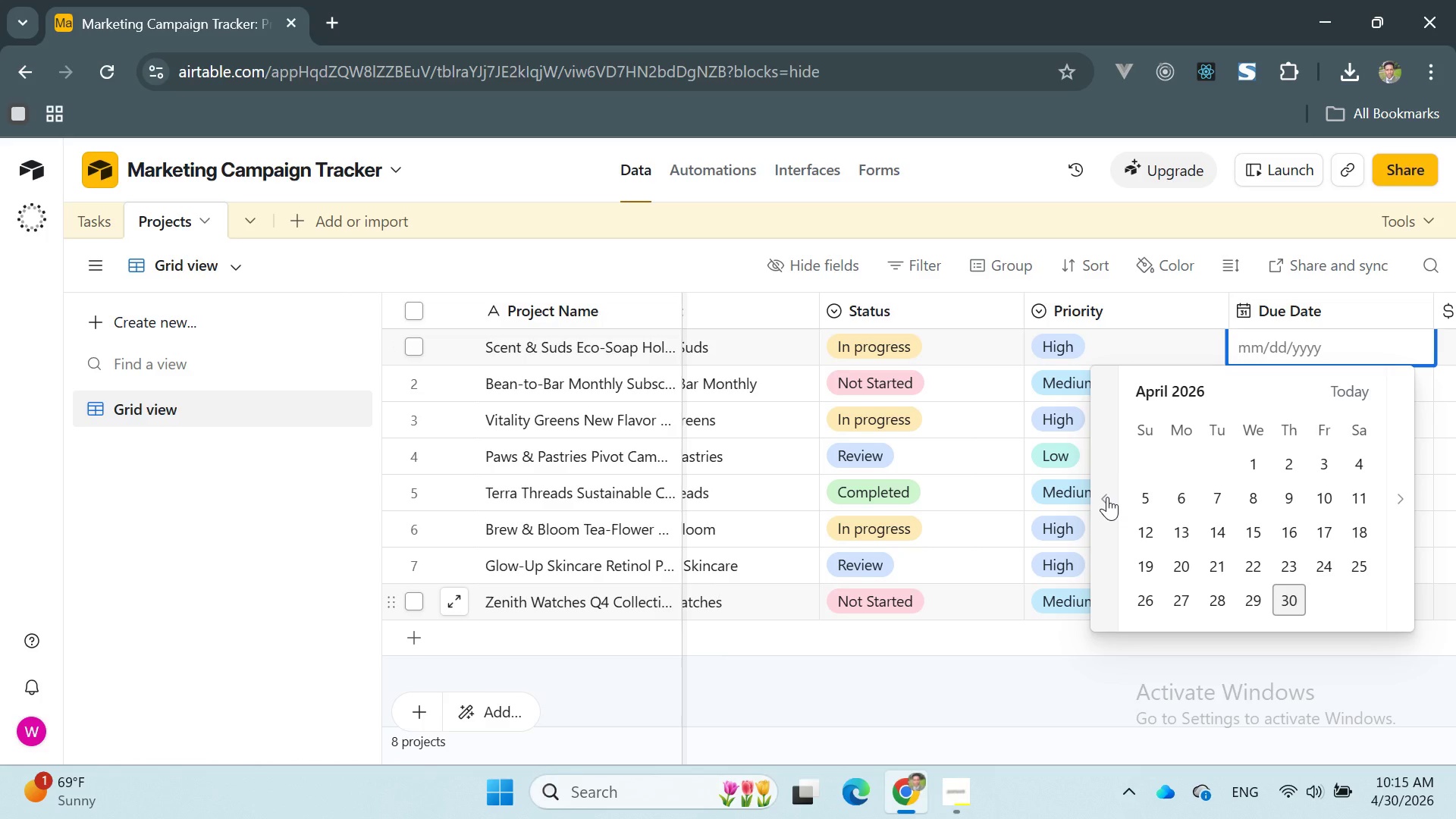 
left_click([1326, 491])
 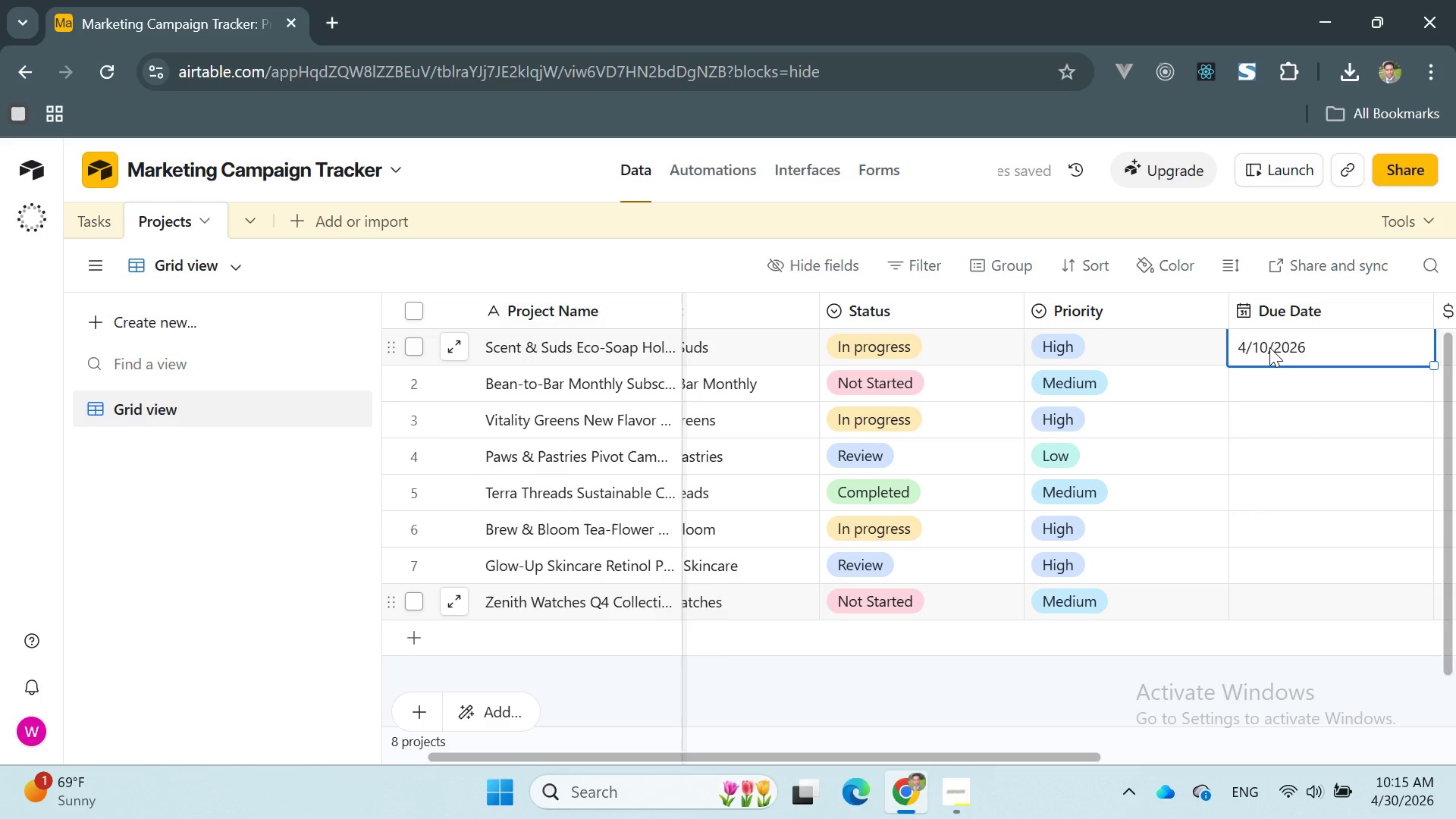 
left_click([1266, 346])
 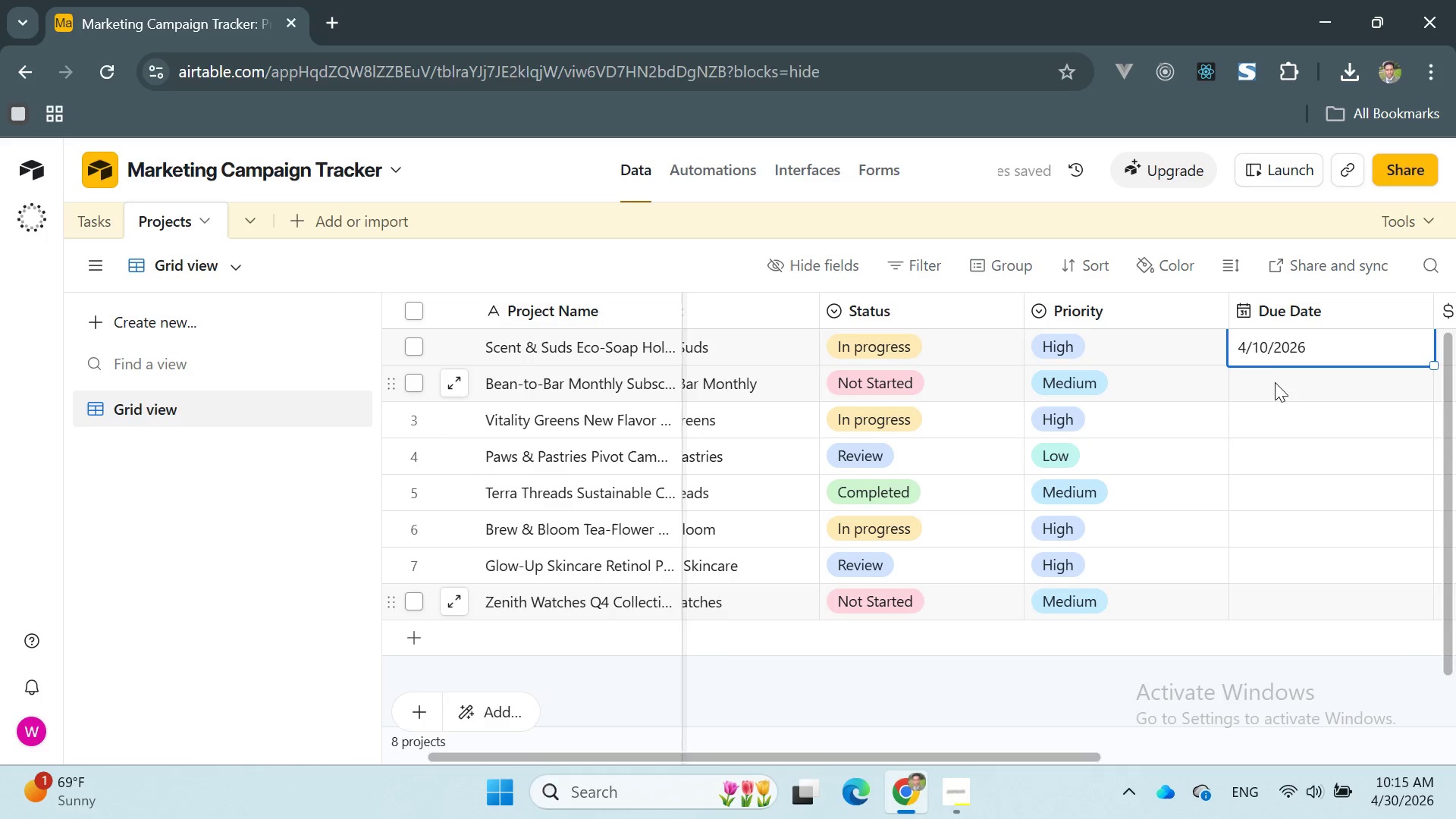 
double_click([1275, 384])
 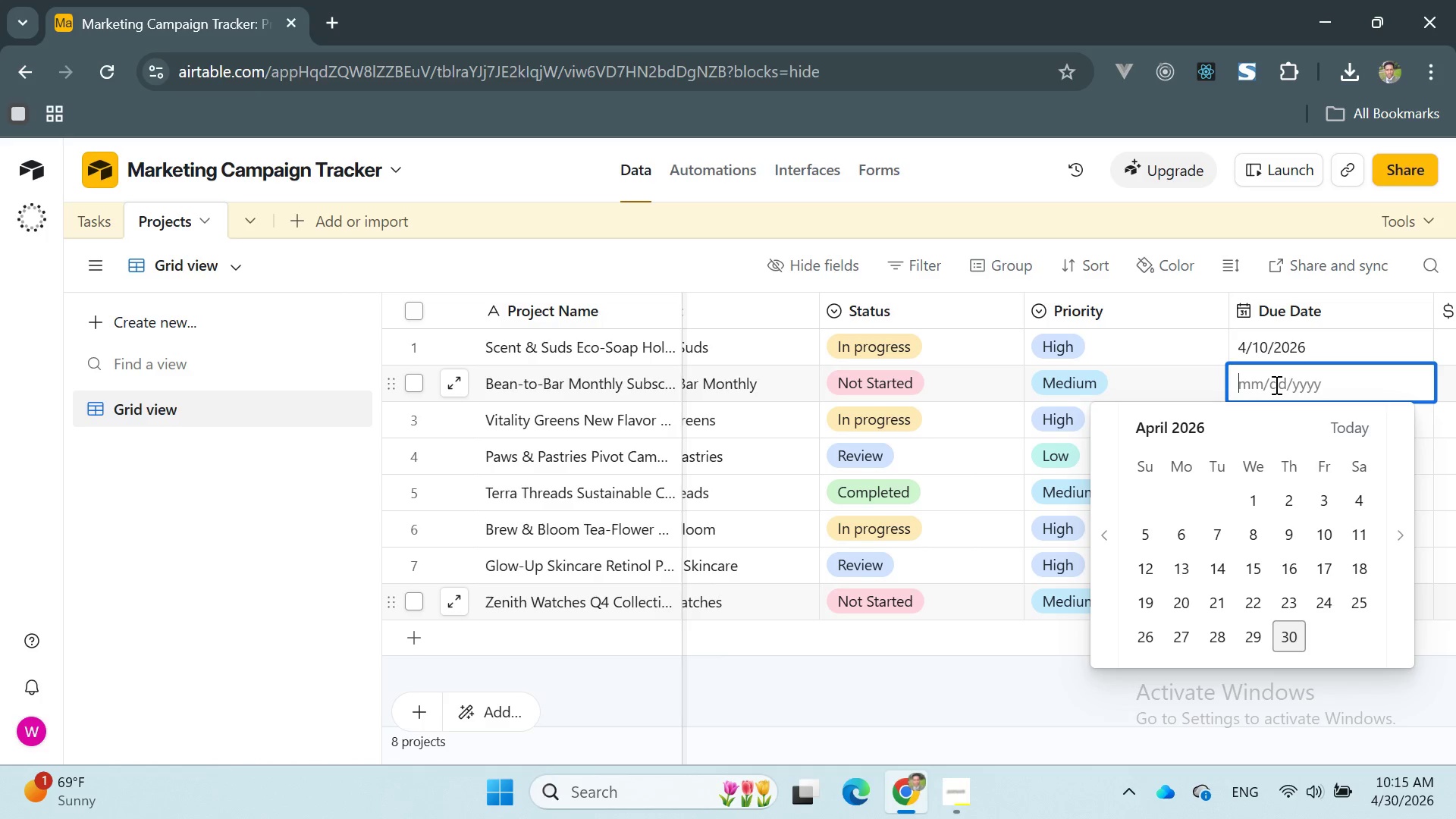 
wait(22.06)
 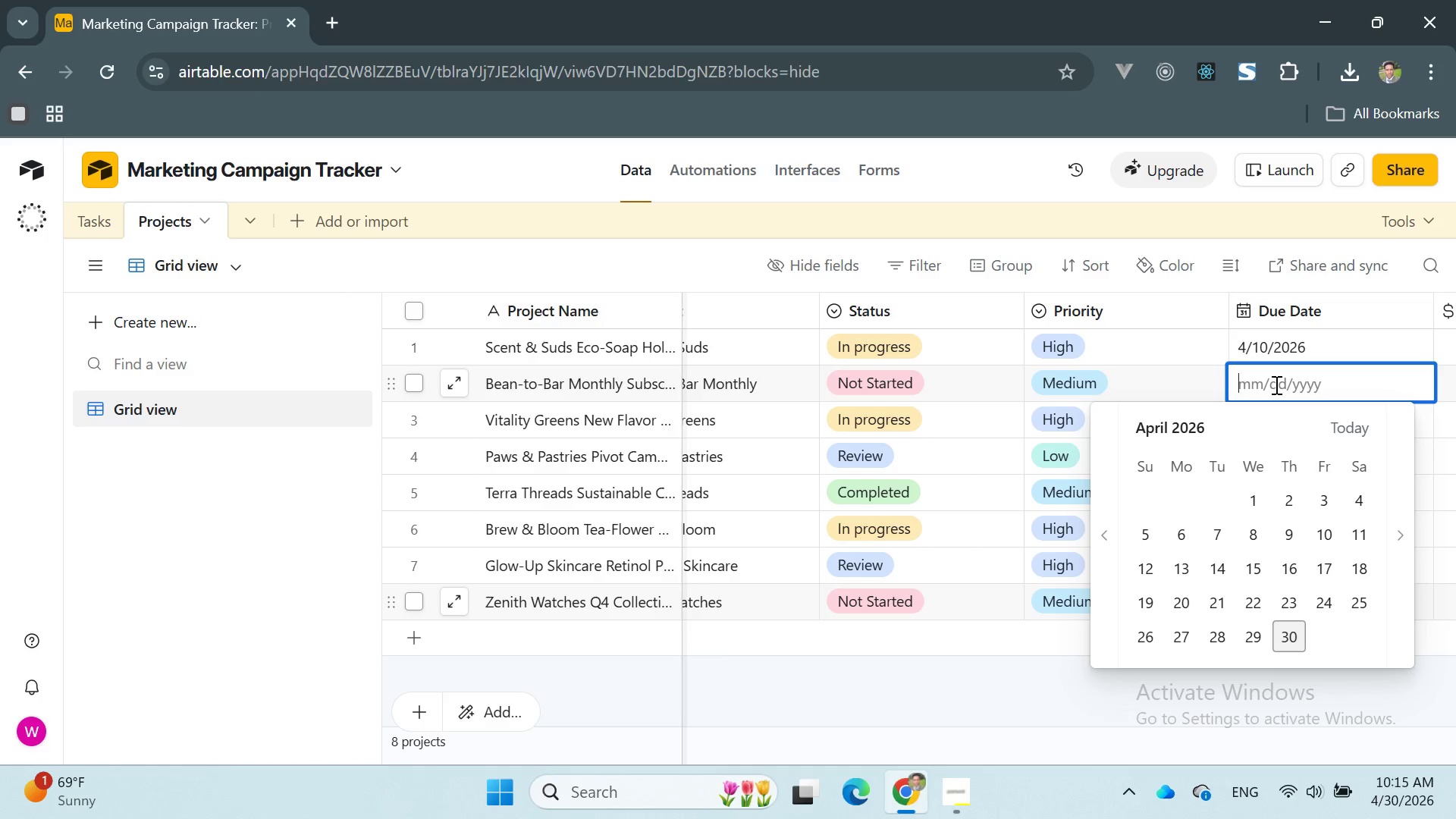 
left_click([1147, 532])
 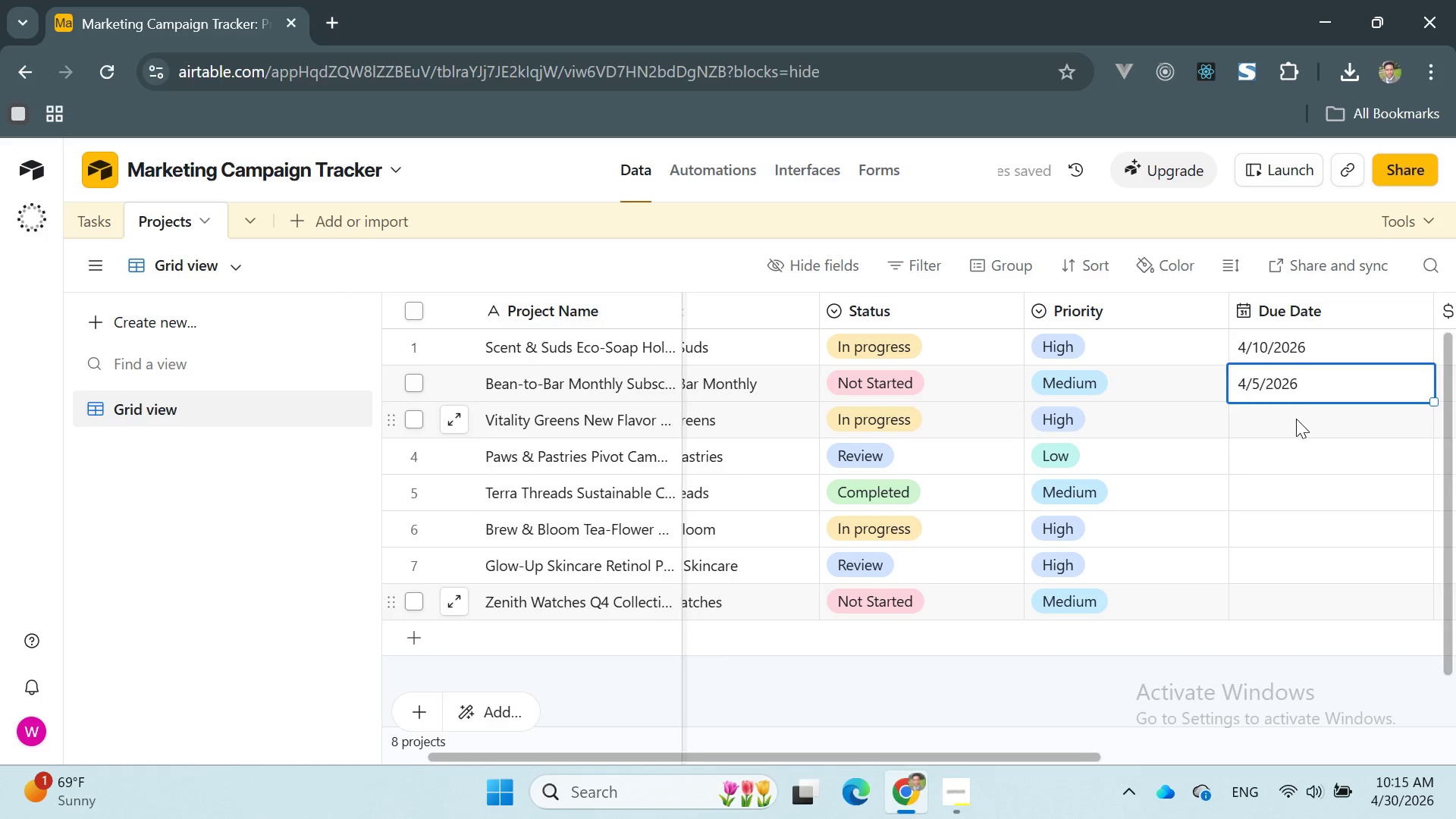 
double_click([1296, 419])
 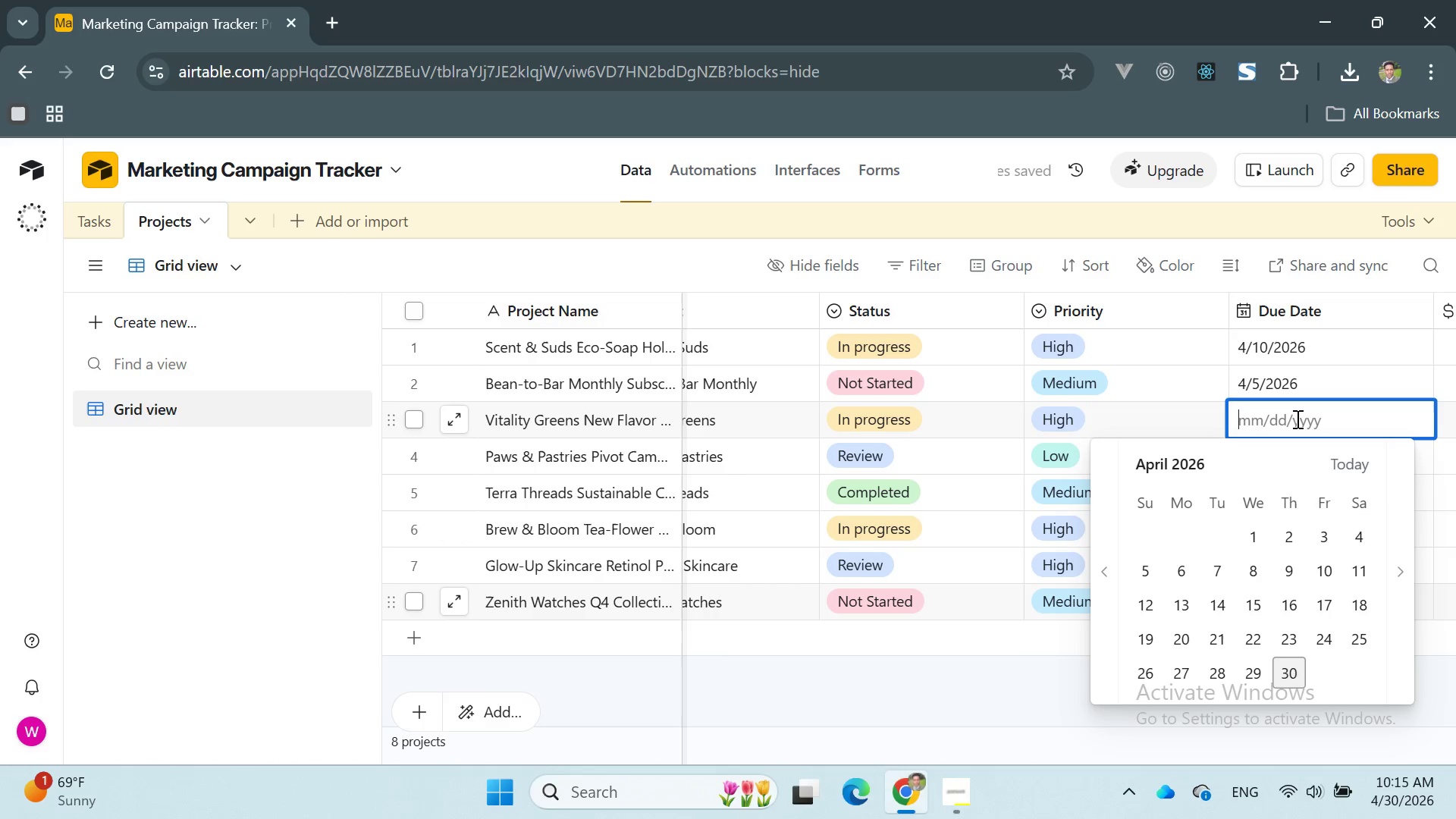 
triple_click([1296, 419])
 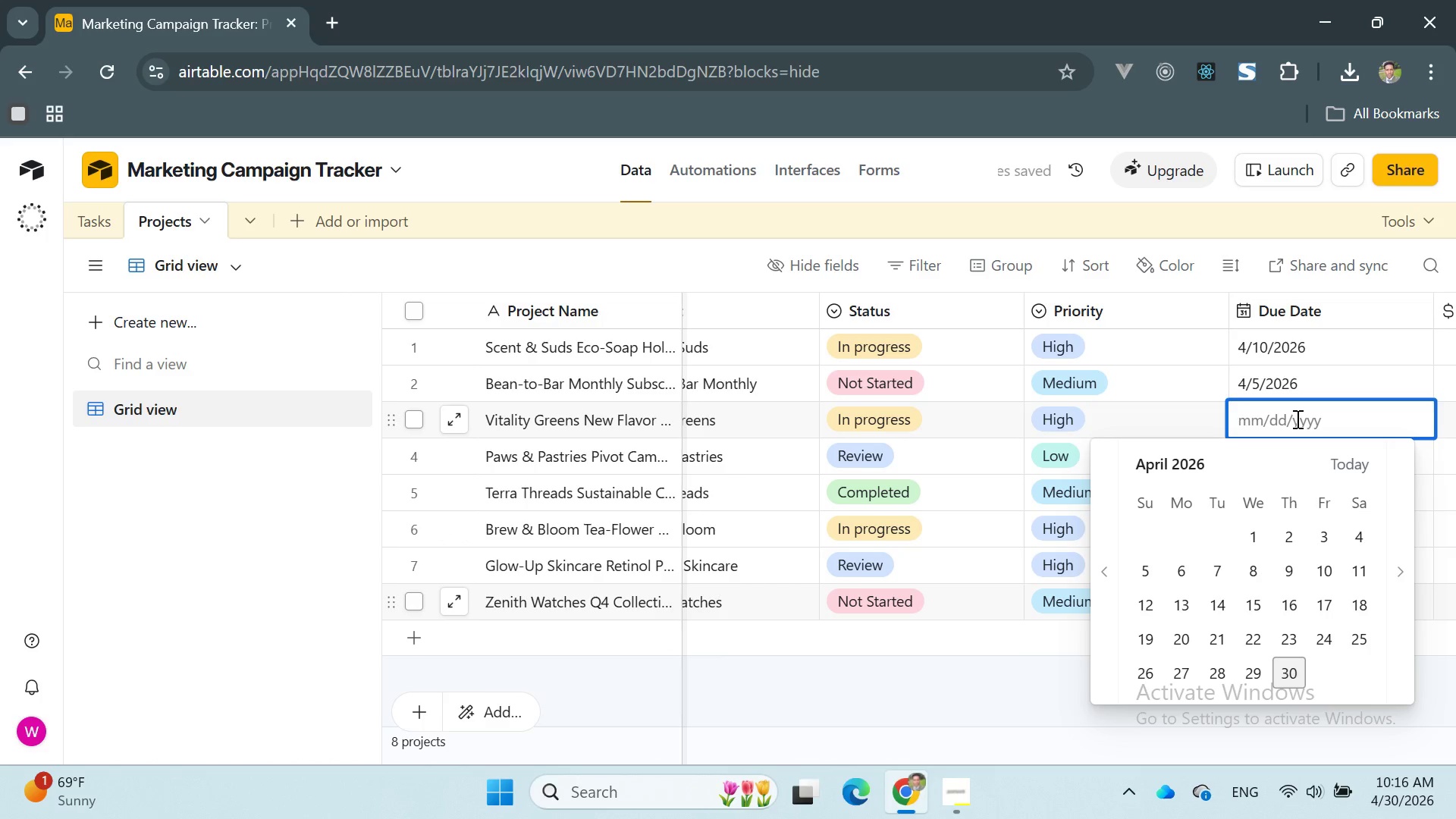 
wait(9.02)
 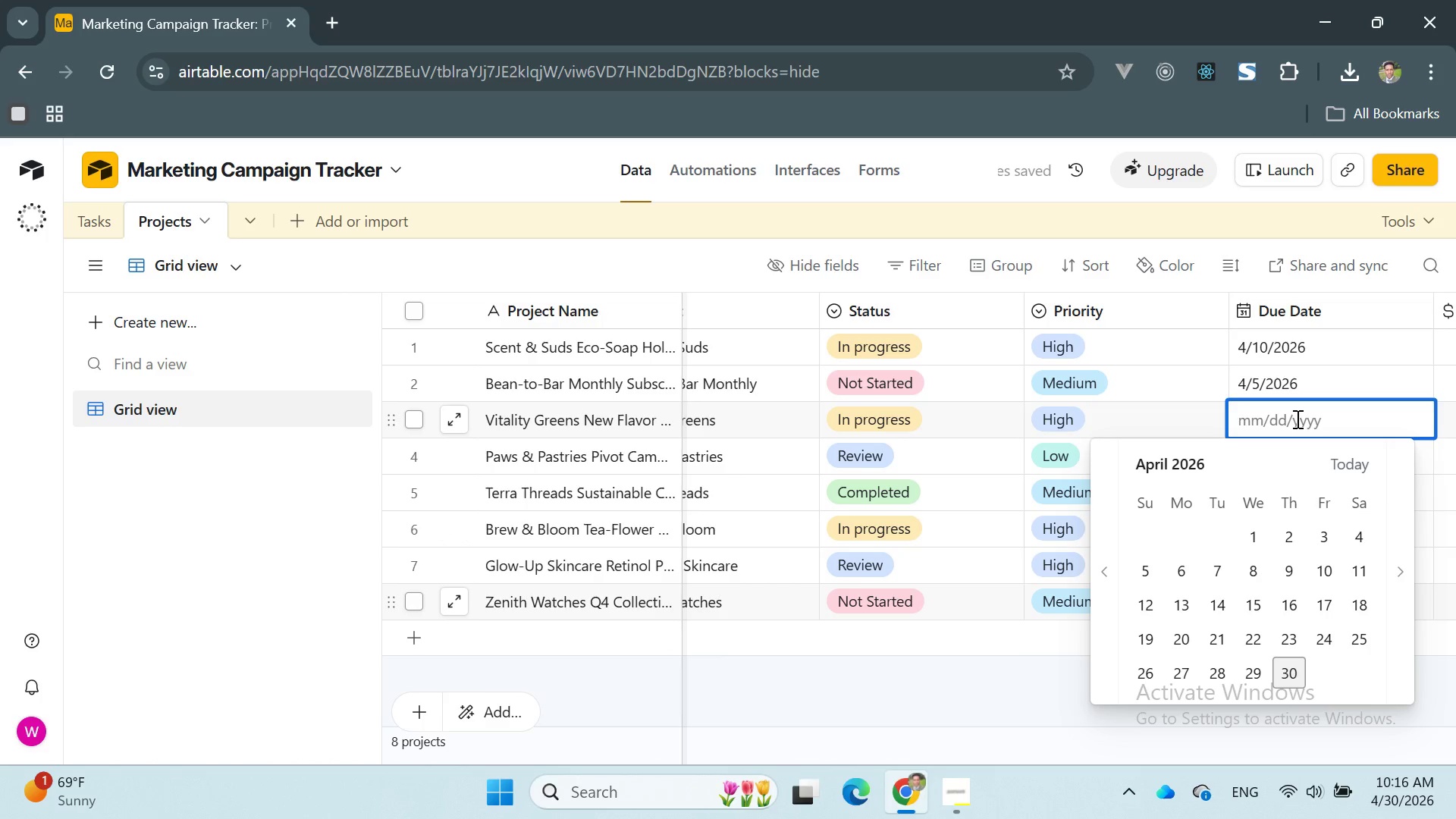 
left_click([1253, 632])
 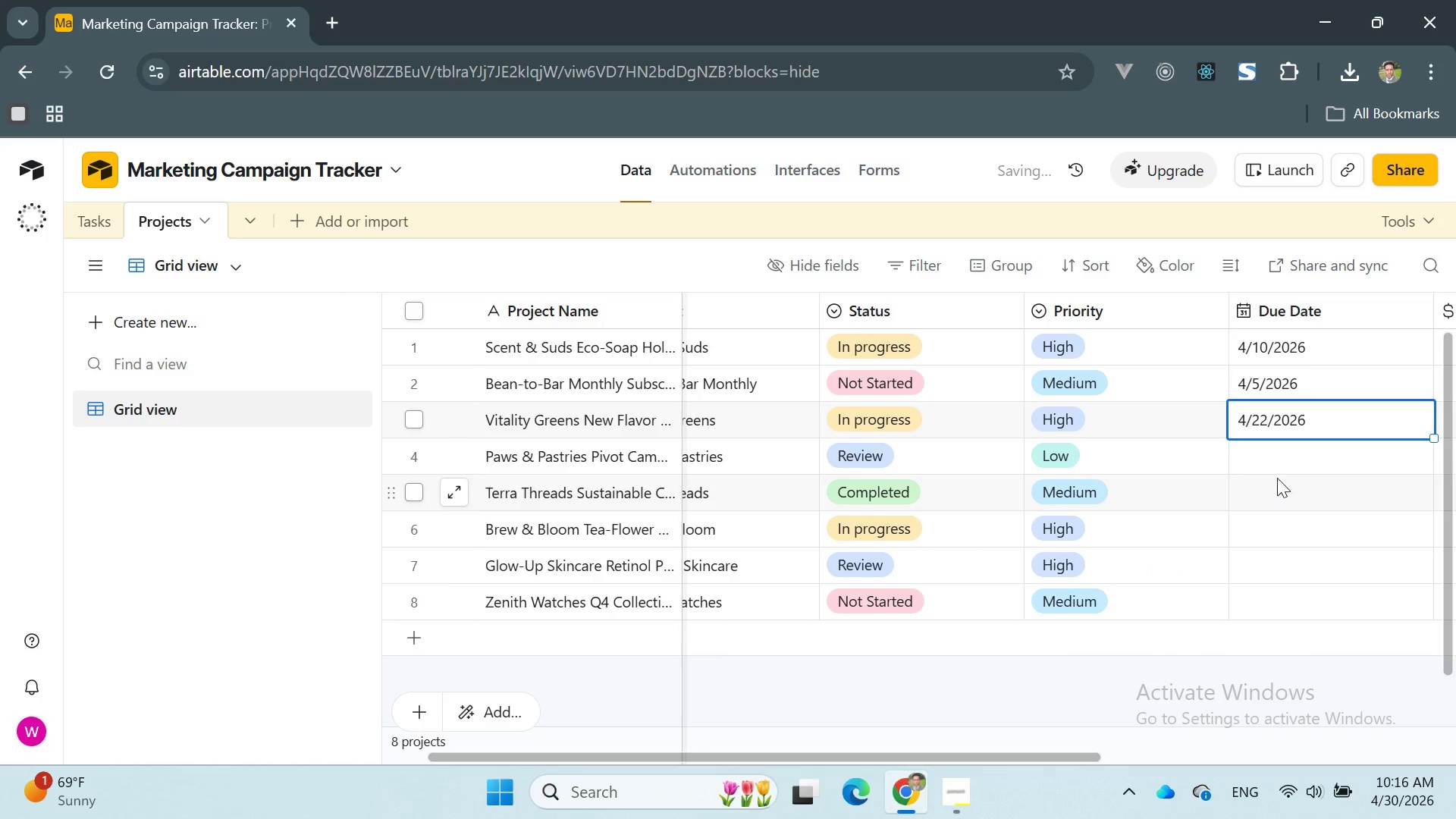 
left_click([1274, 469])
 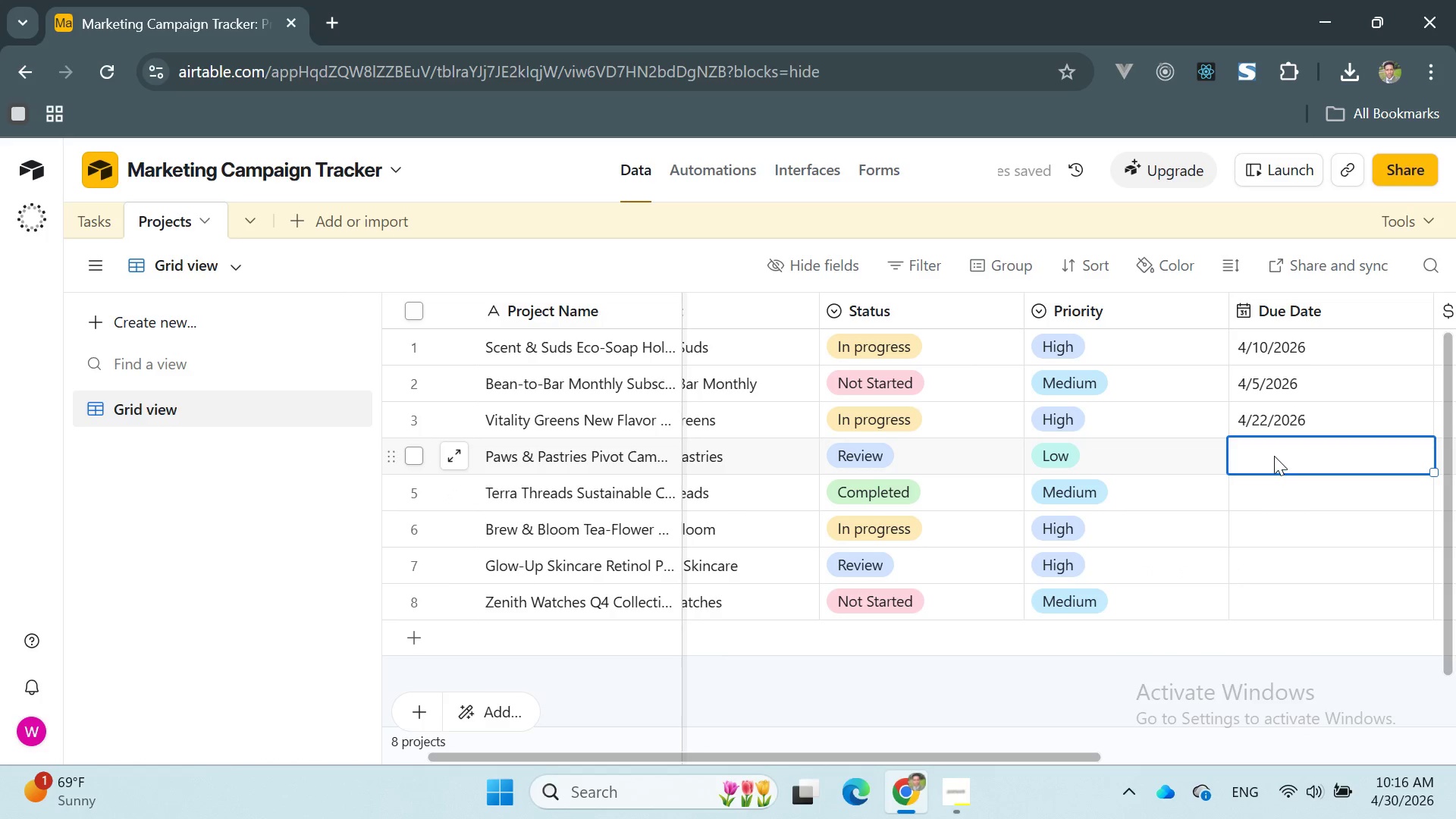 
left_click([1274, 456])
 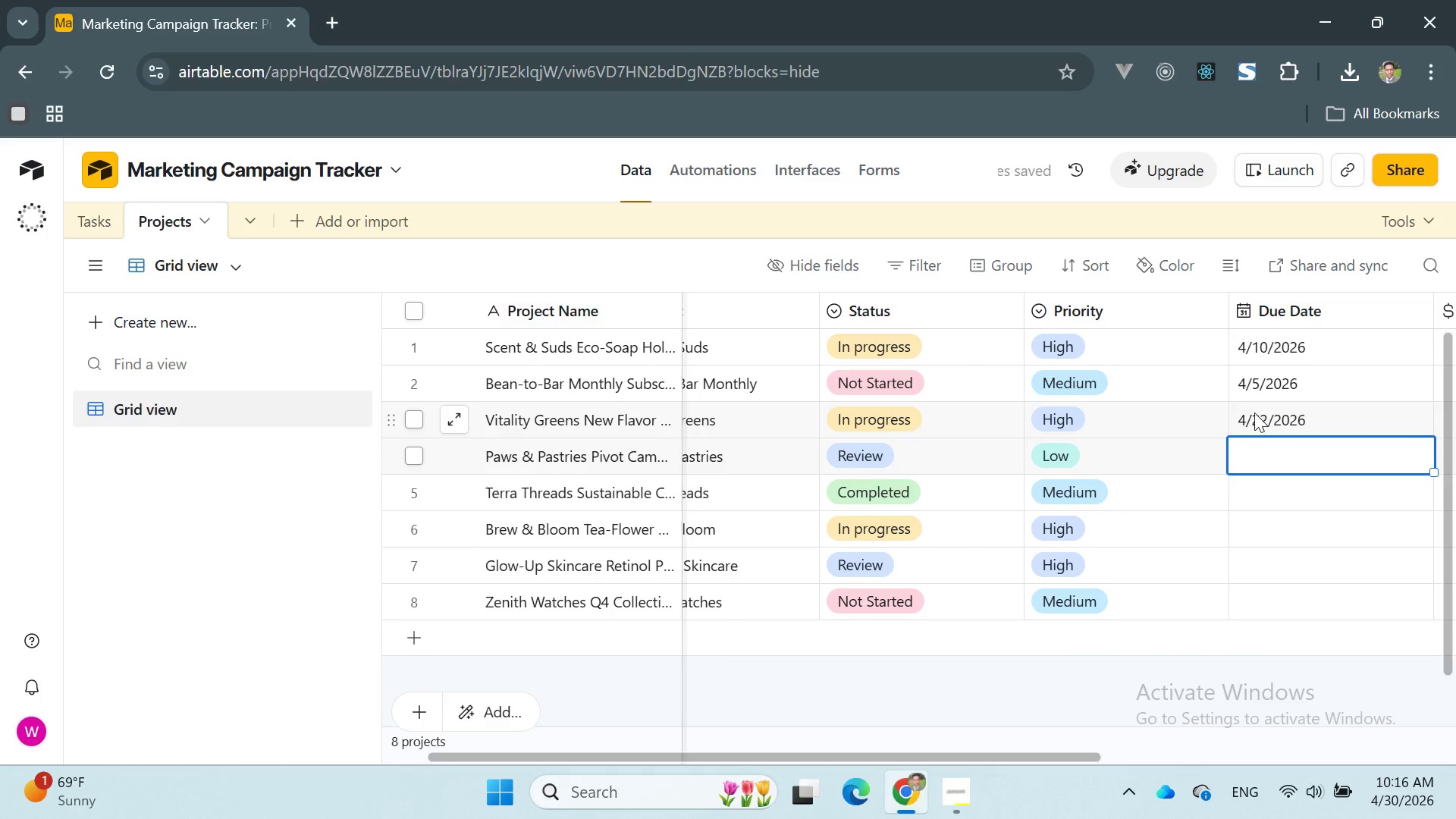 
left_click([1242, 428])
 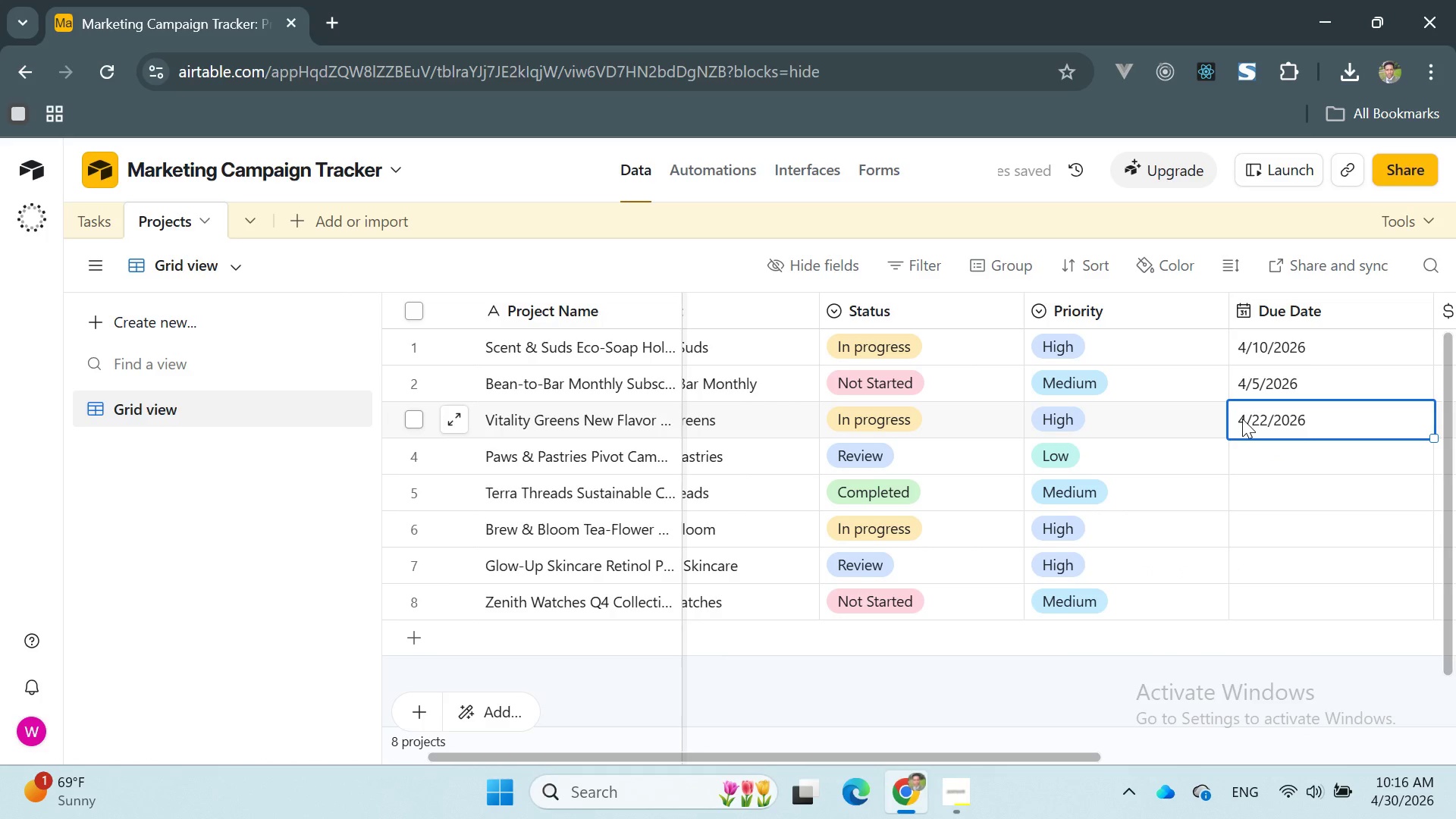 
double_click([1242, 419])
 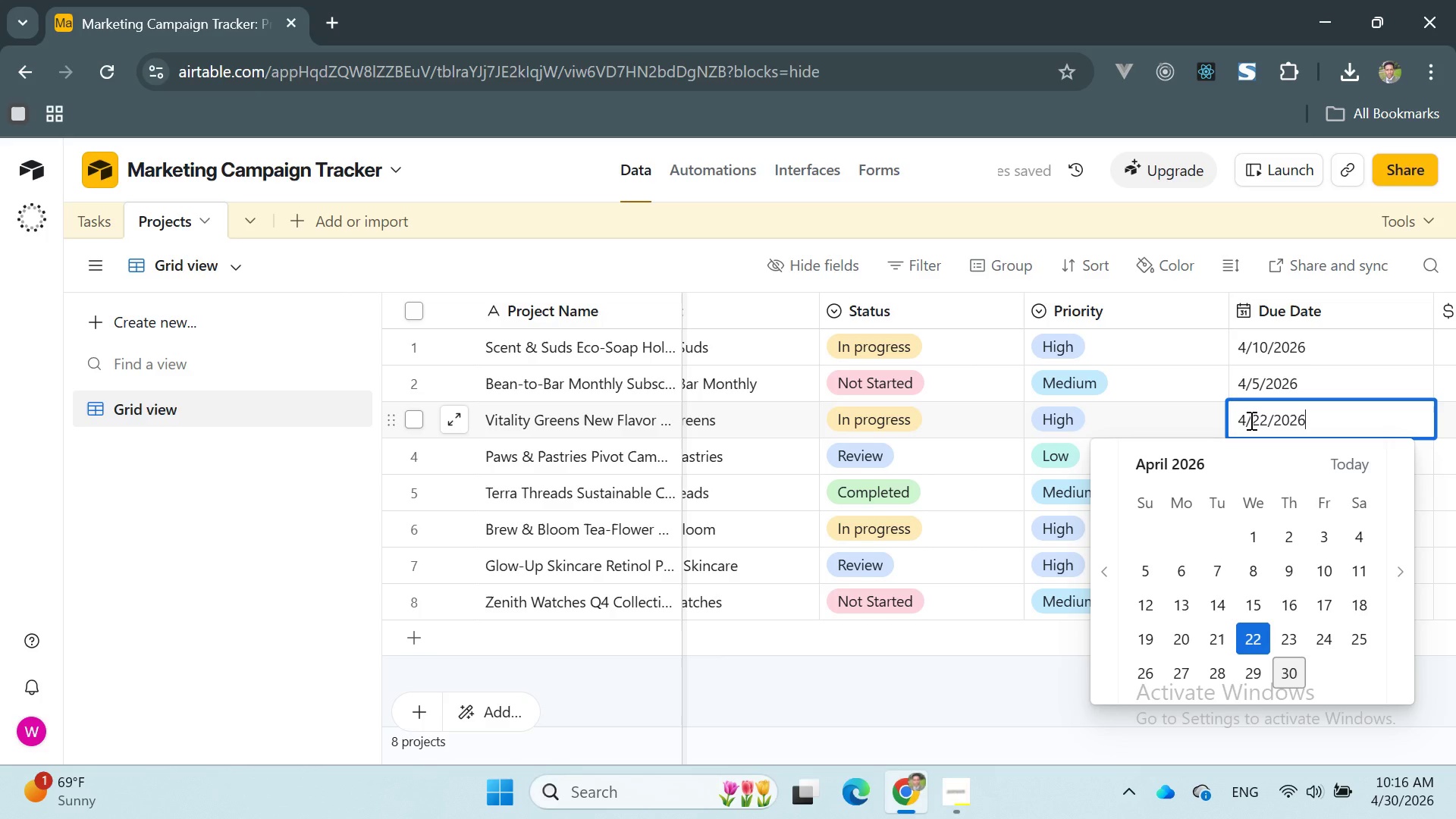 
left_click([1250, 420])
 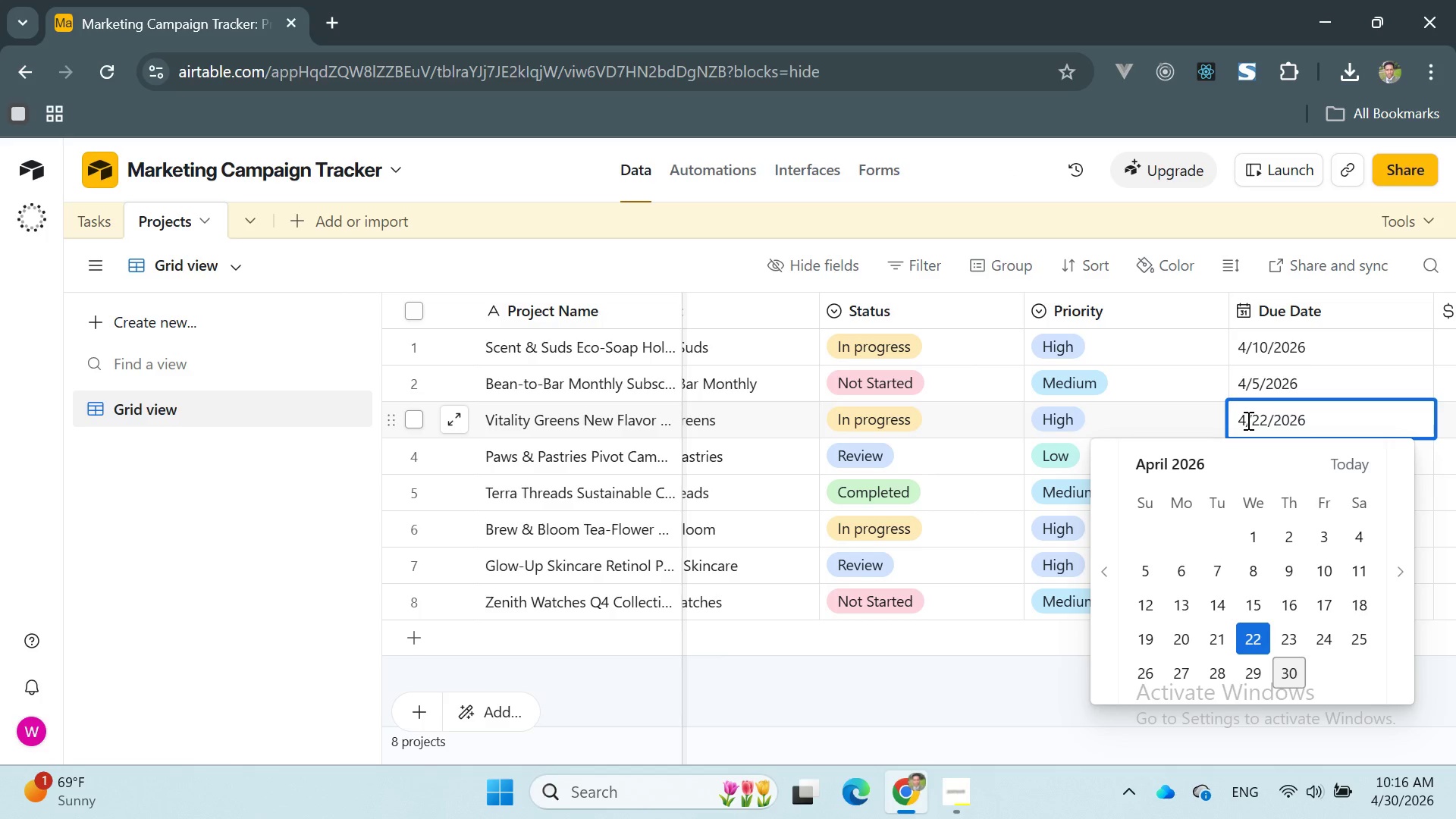 
left_click([1247, 420])
 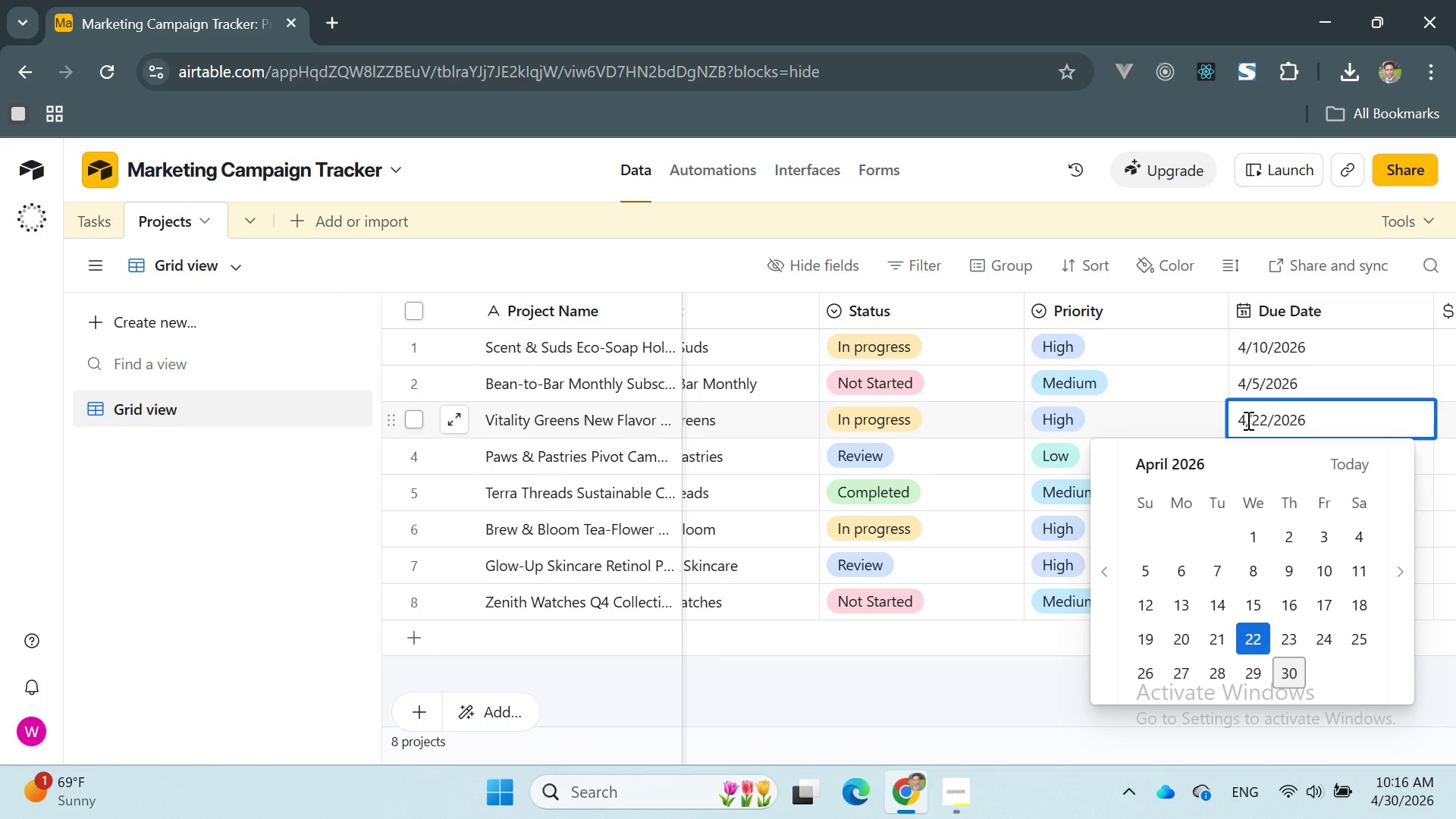 
key(Backspace)
 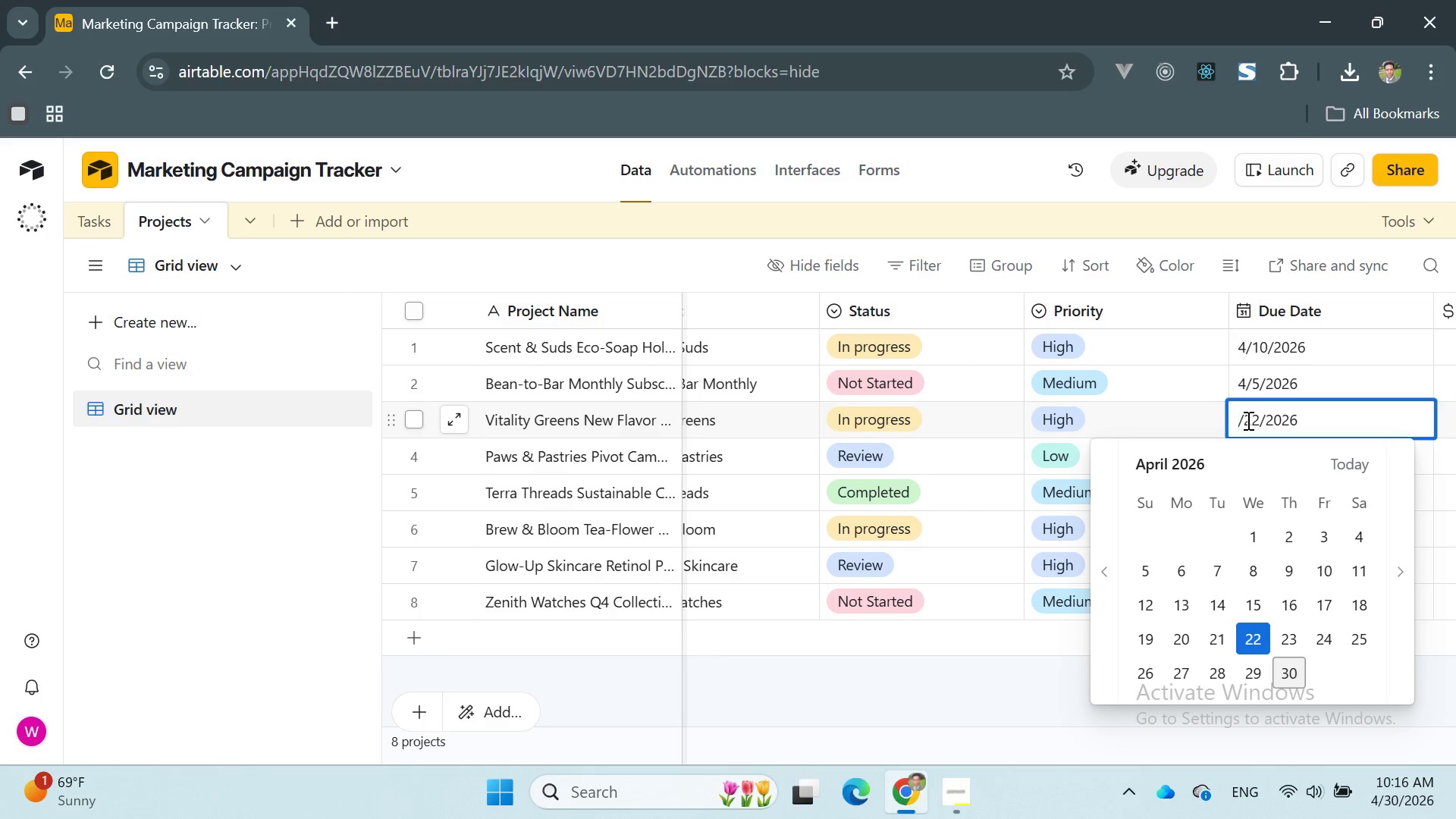 
key(6)
 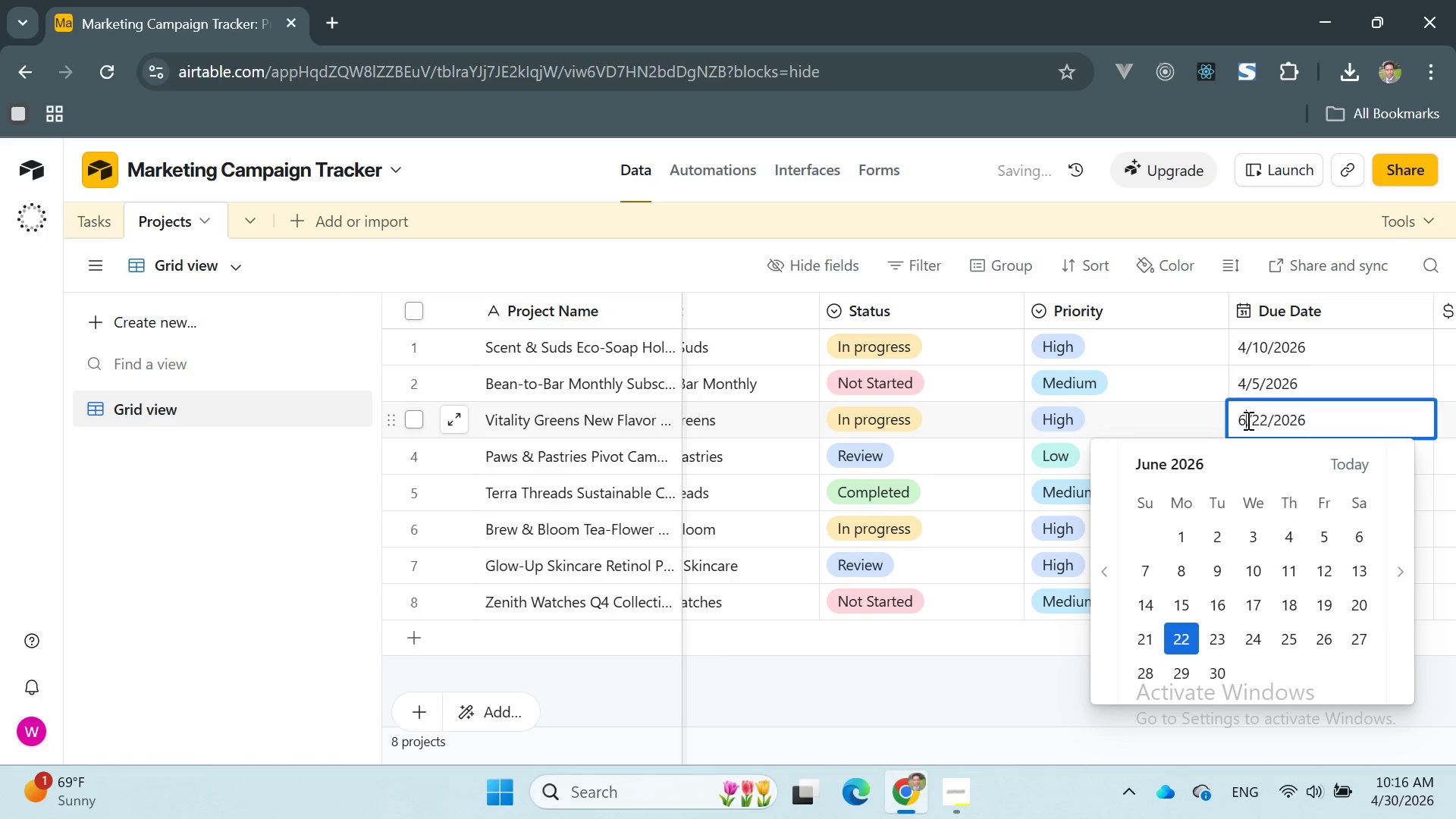 
key(Enter)
 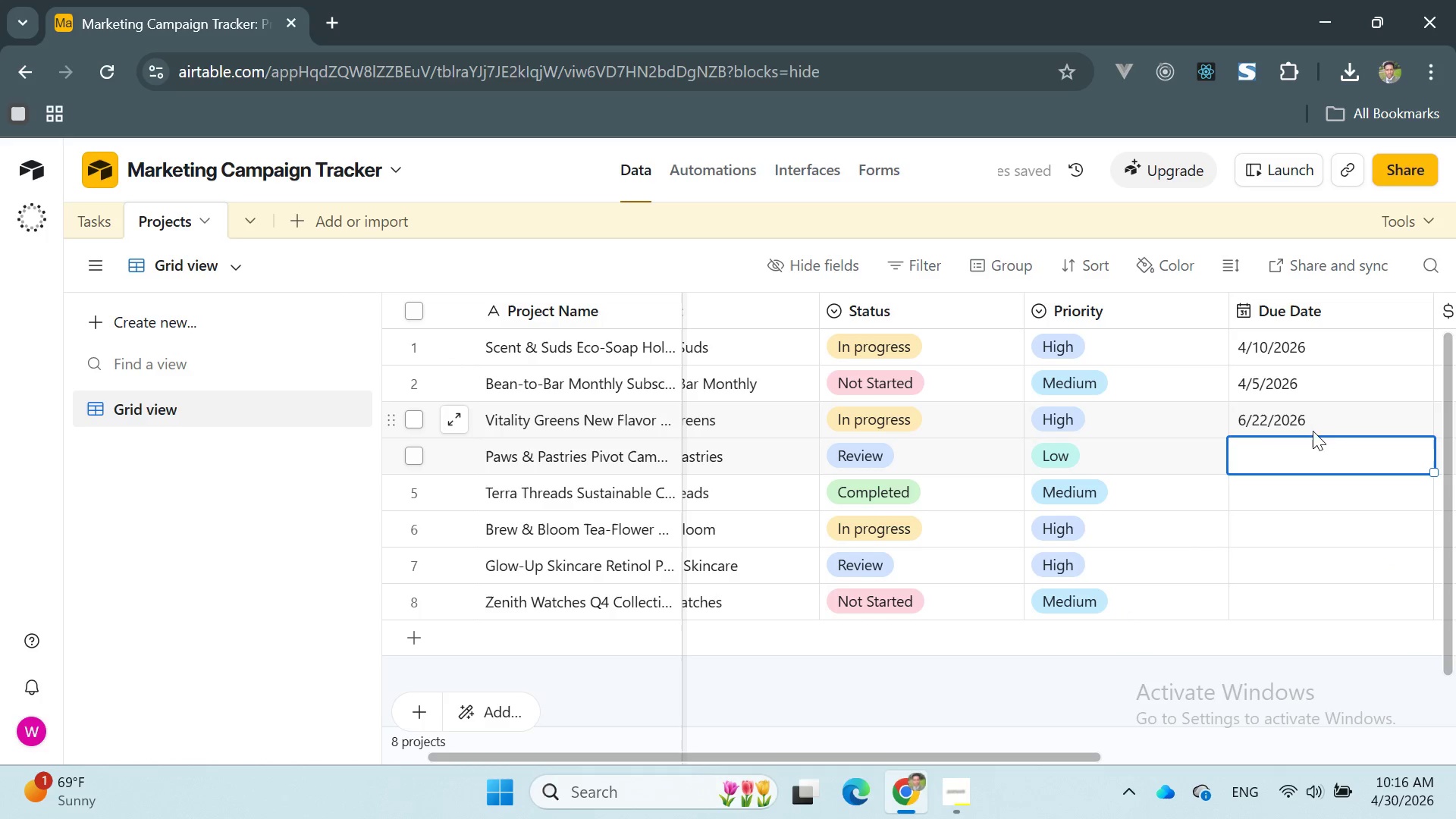 
double_click([1308, 453])
 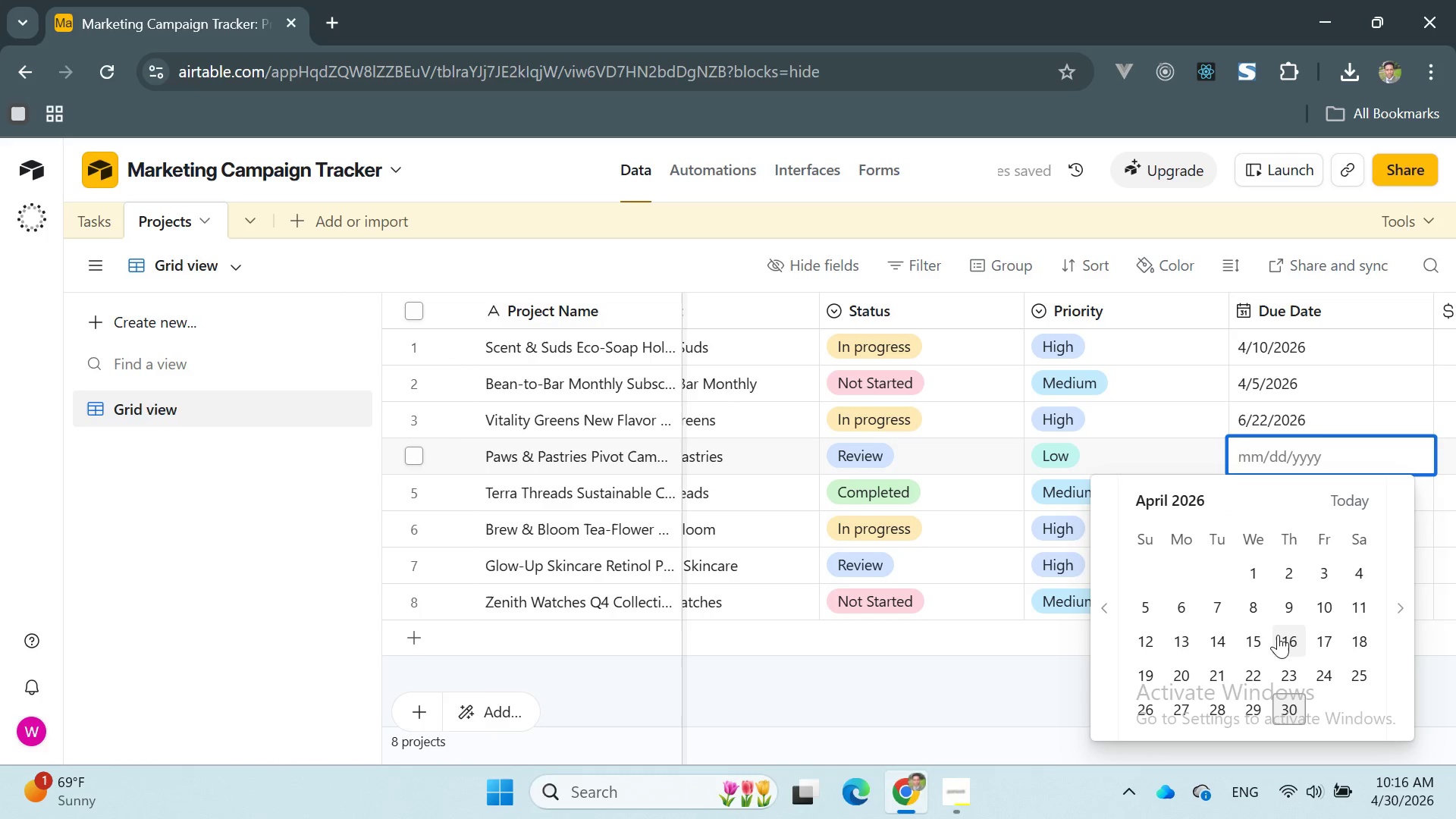 
left_click([1278, 635])
 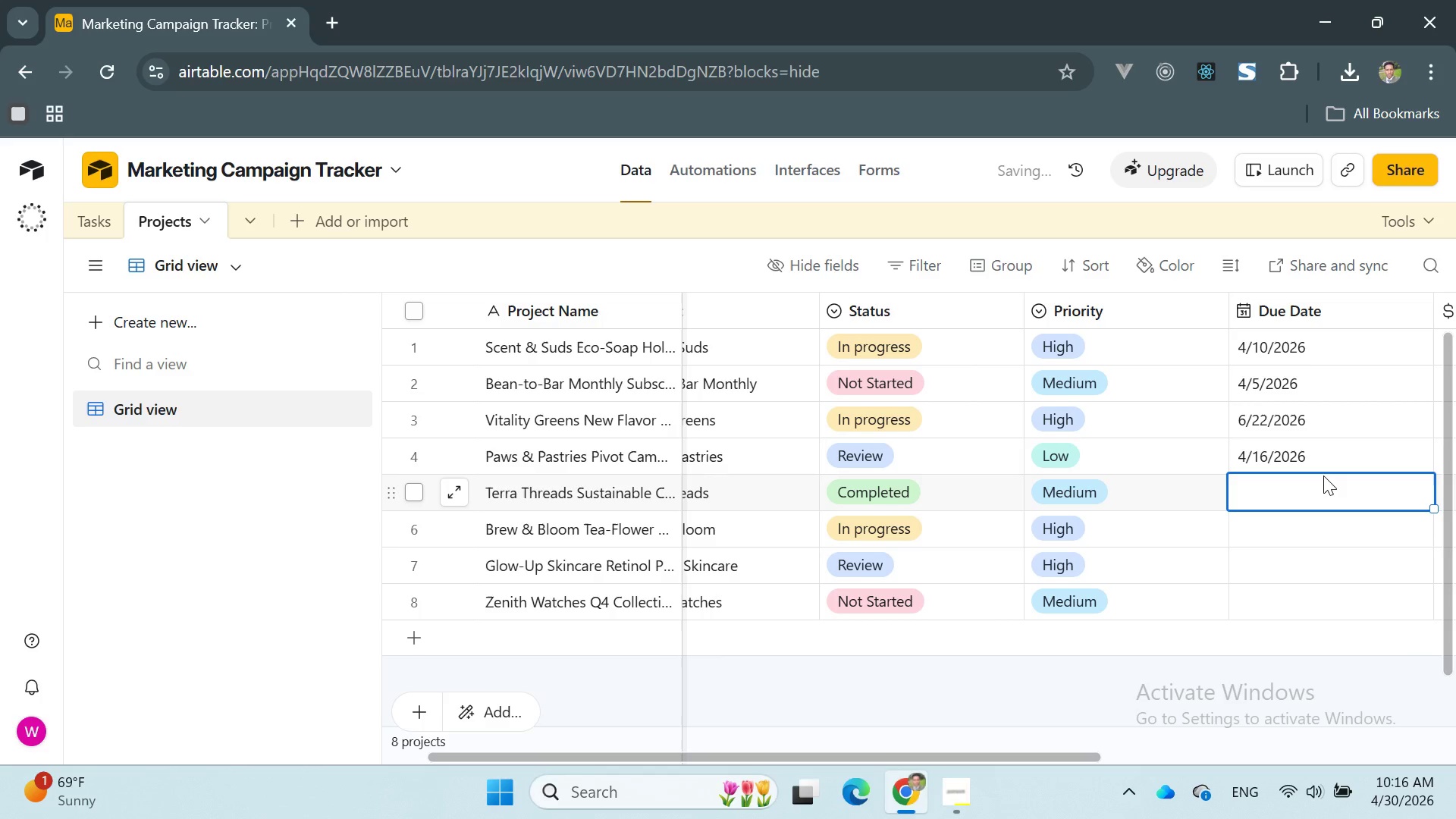 
double_click([1326, 488])
 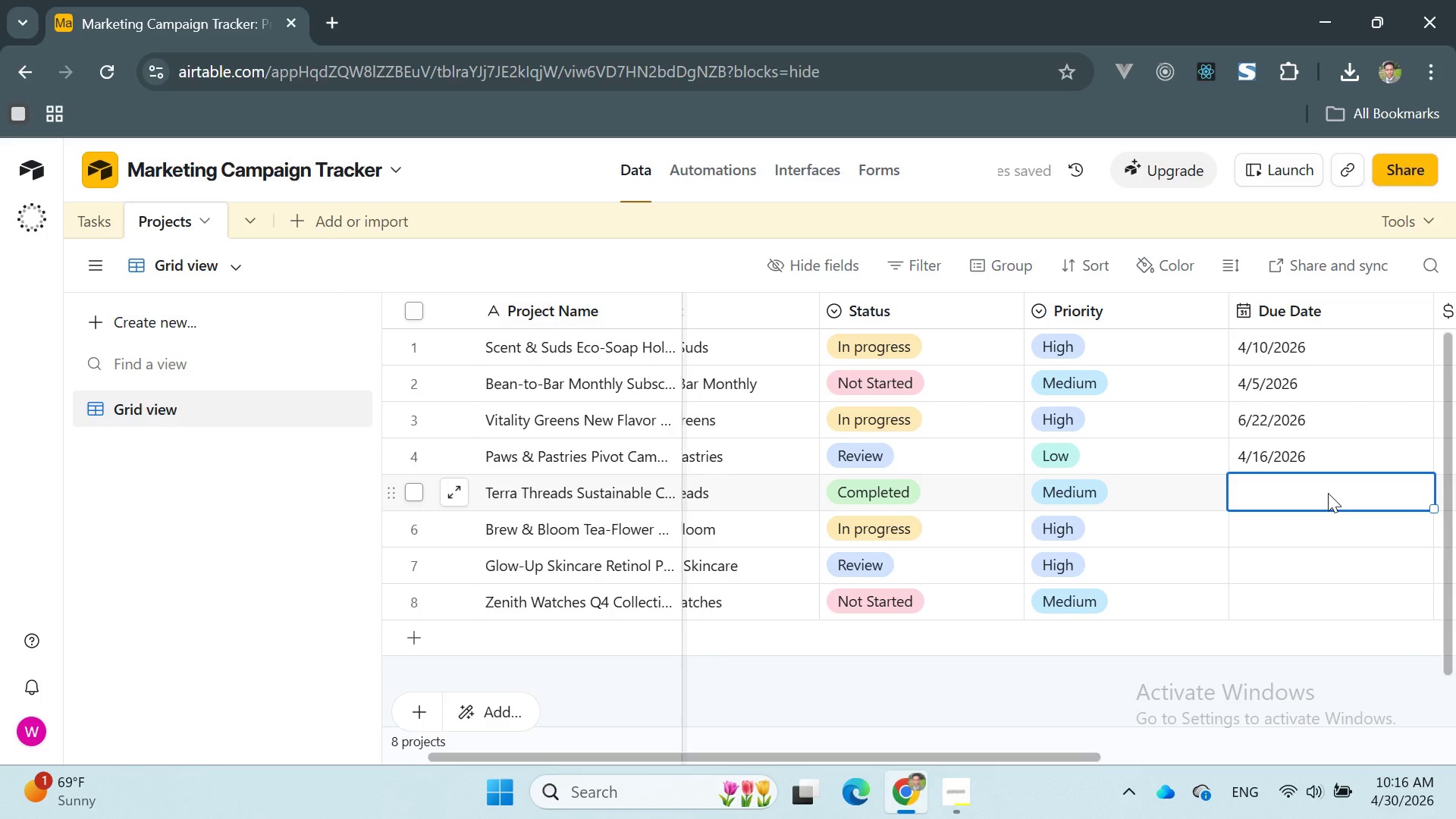 
key(7)
 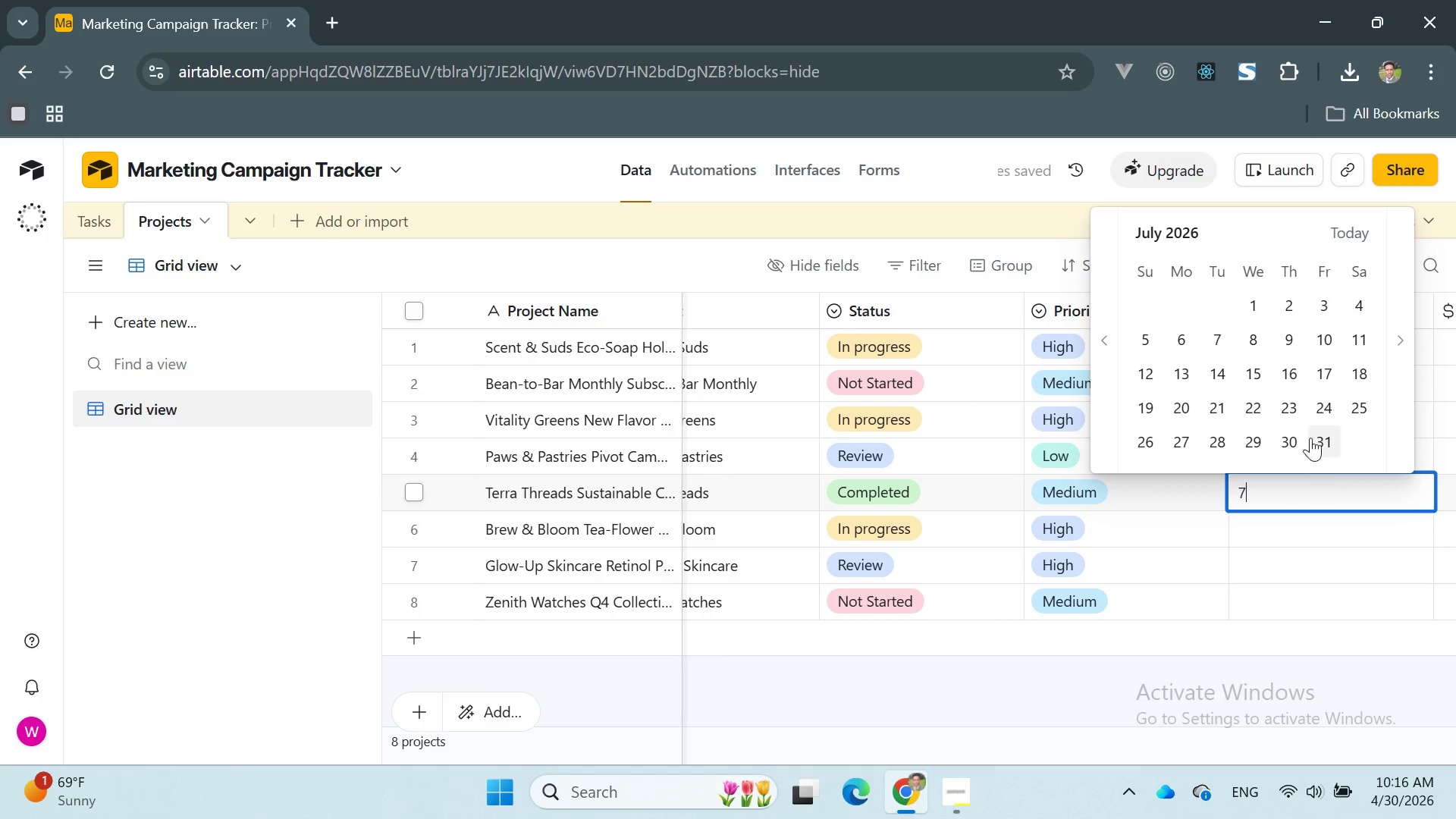 
left_click([1305, 417])
 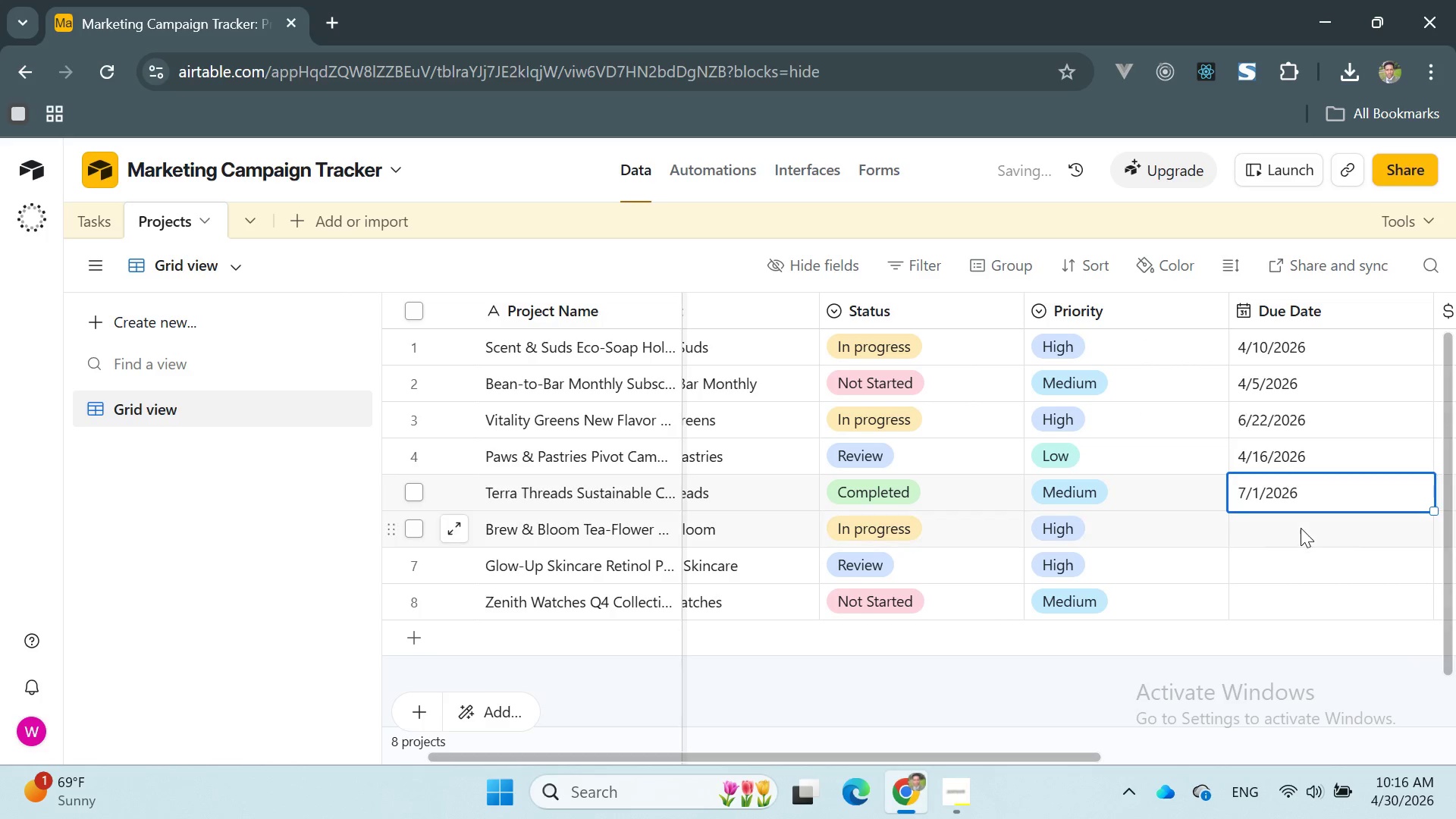 
left_click([1297, 537])
 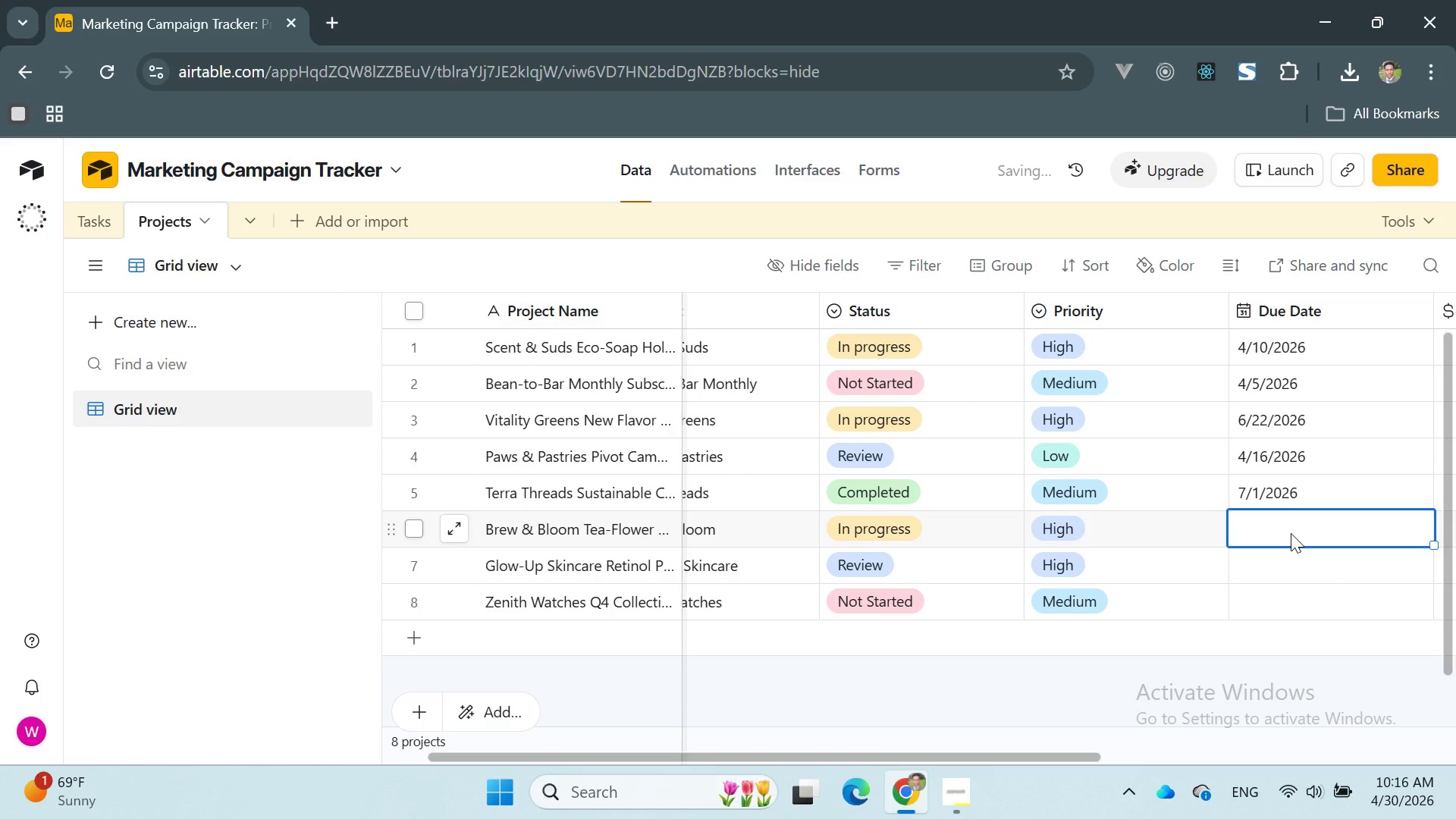 
key(6)
 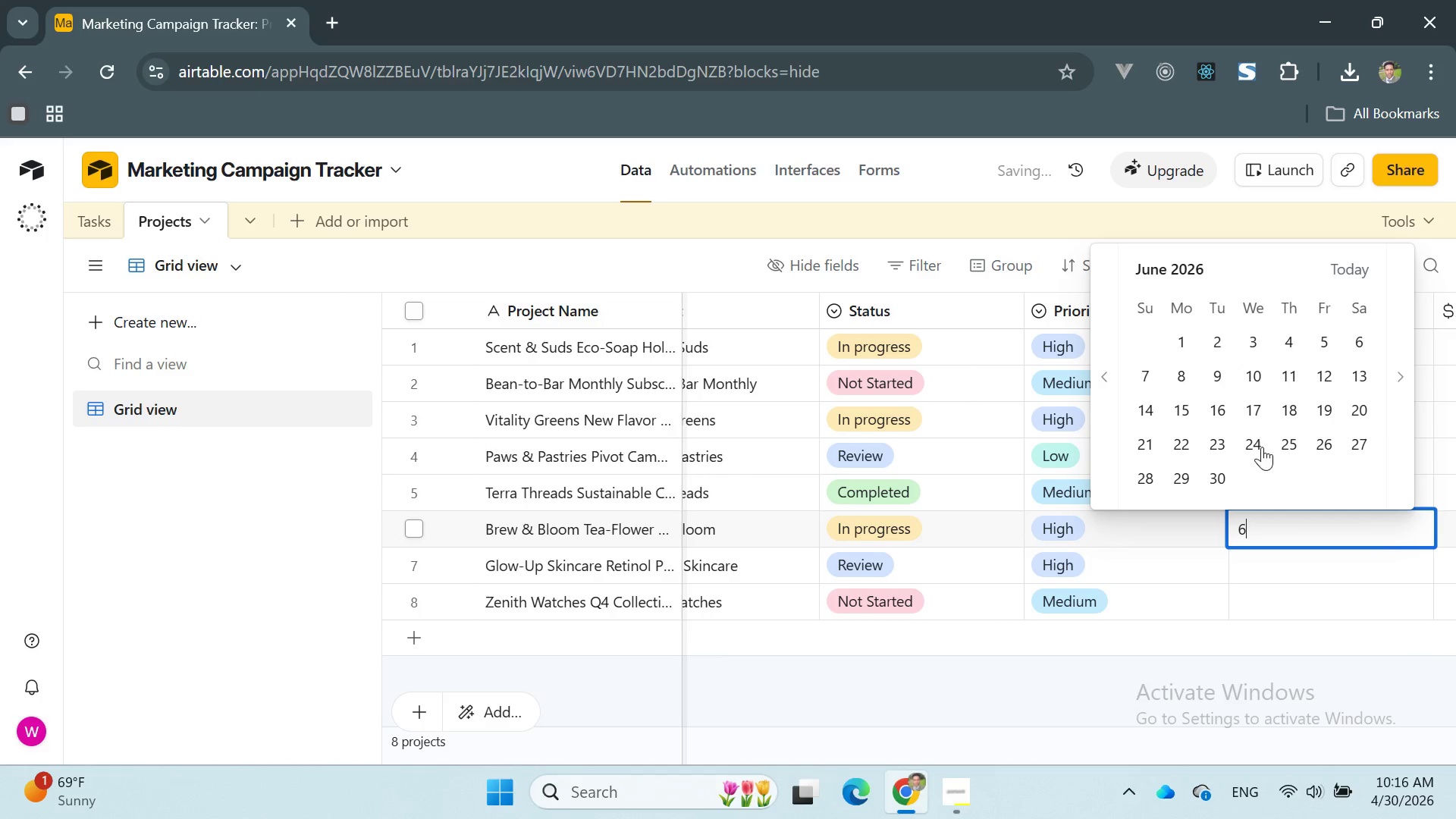 
left_click([1259, 433])
 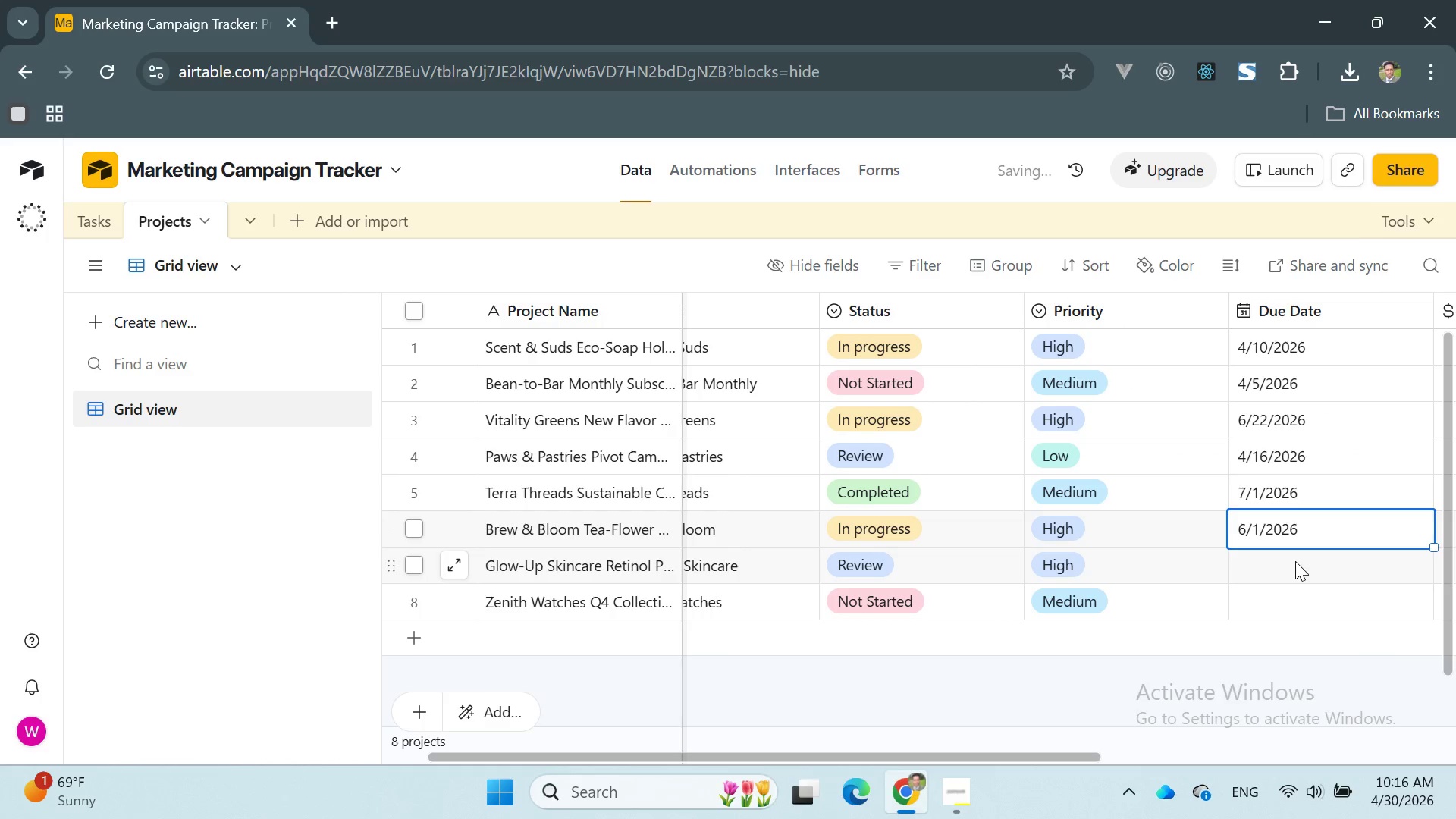 
left_click([1295, 561])
 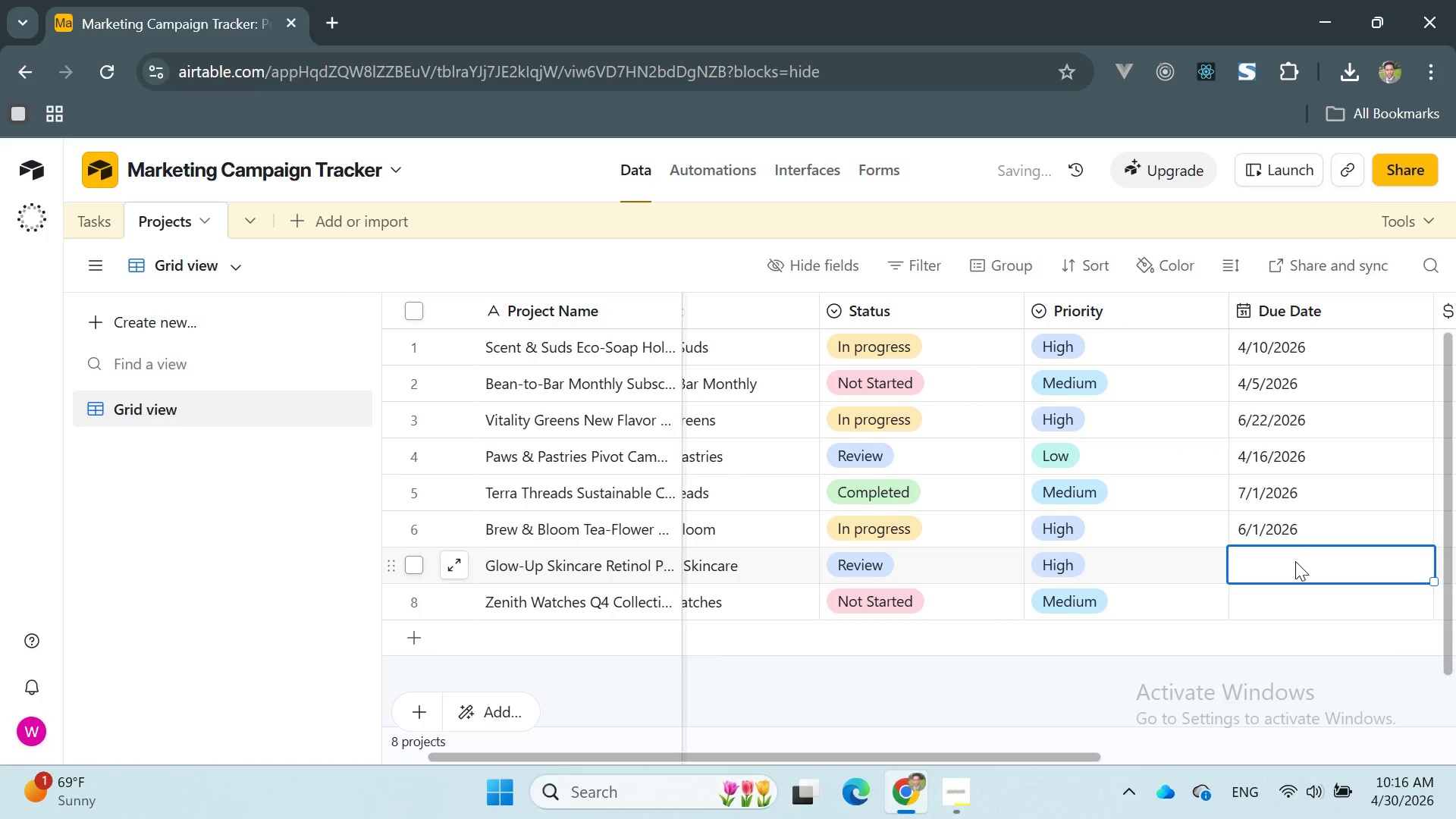 
key(5)
 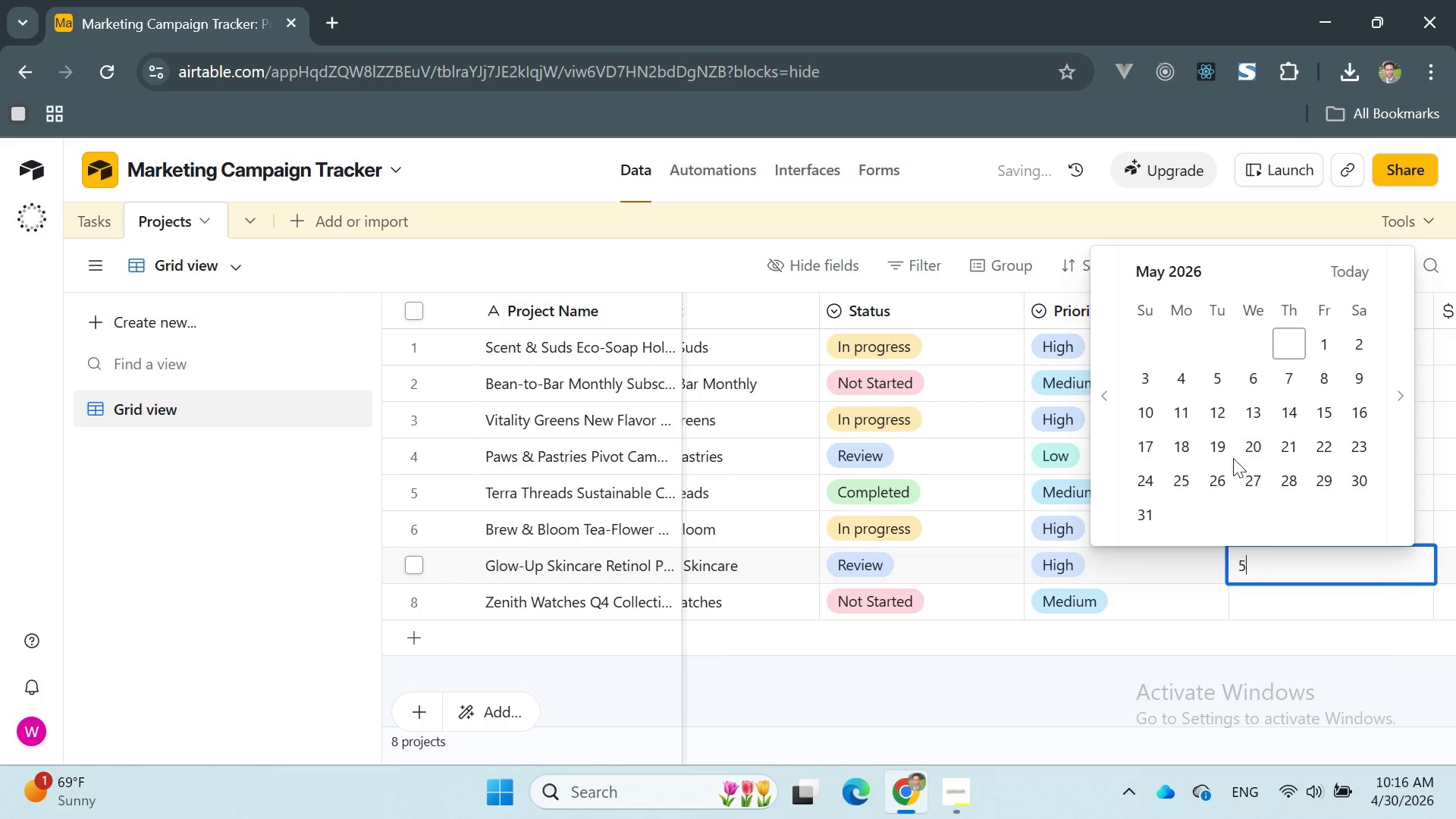 
left_click([1228, 431])
 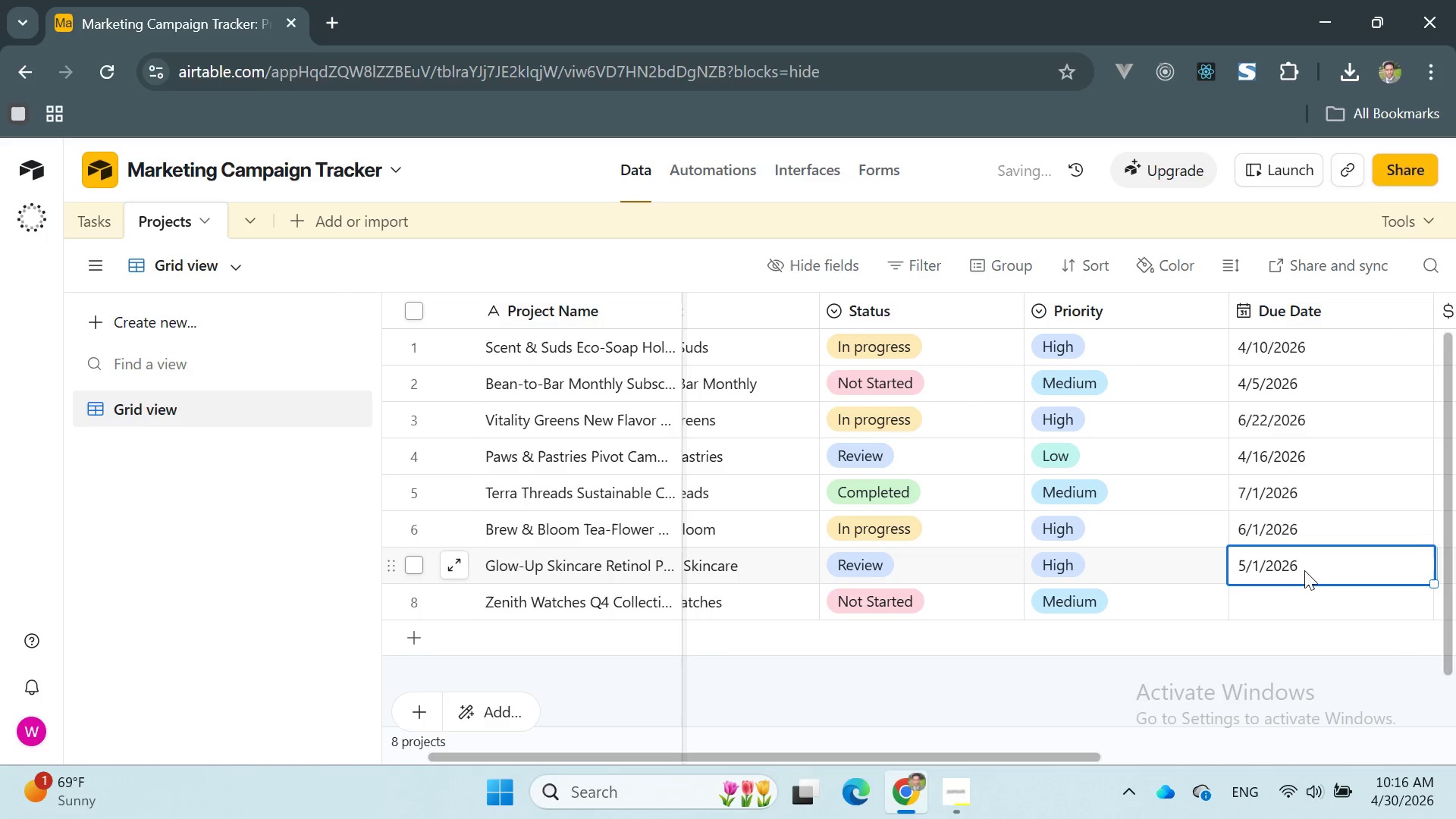 
left_click([1291, 607])
 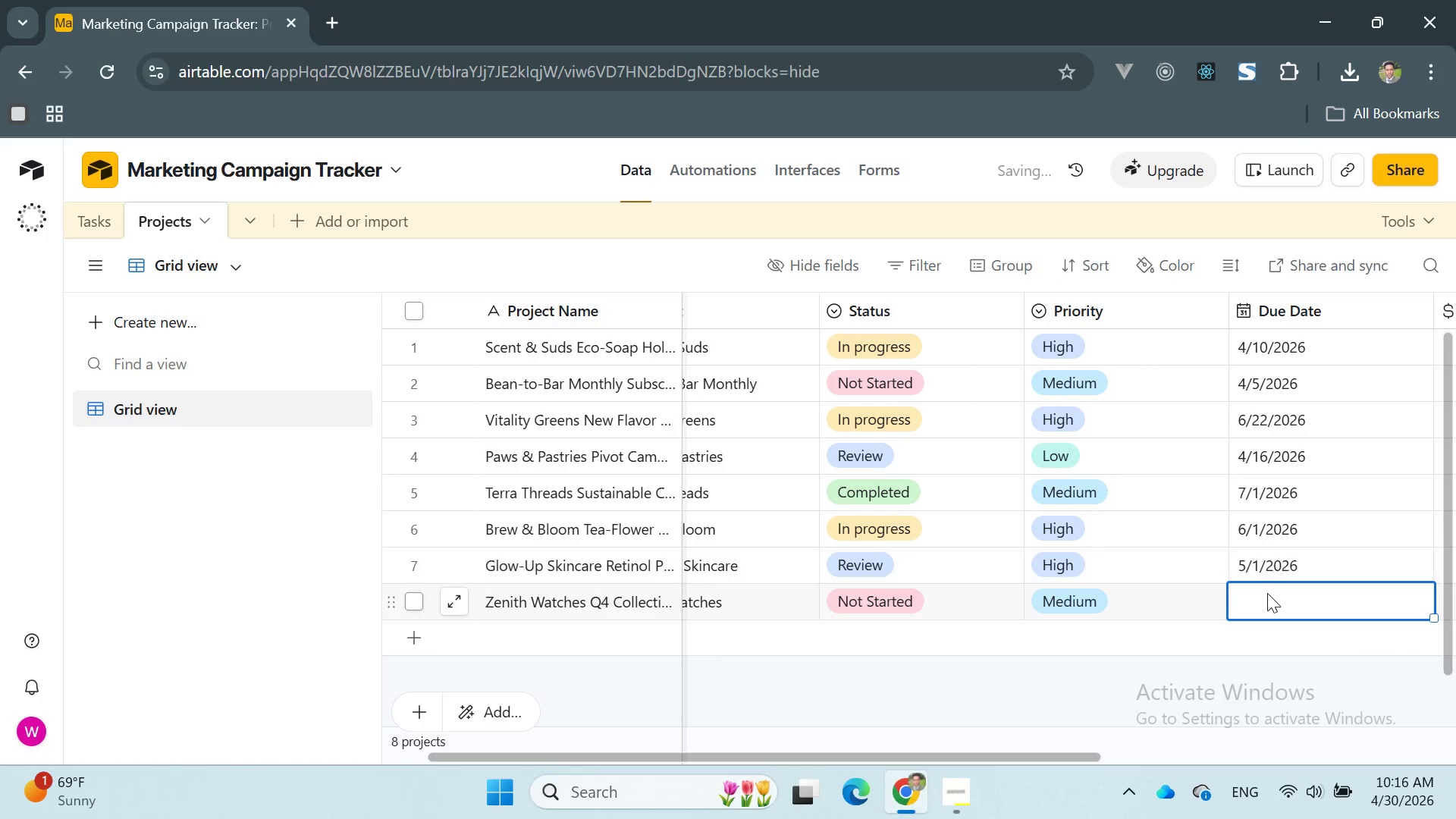 
type(54)
 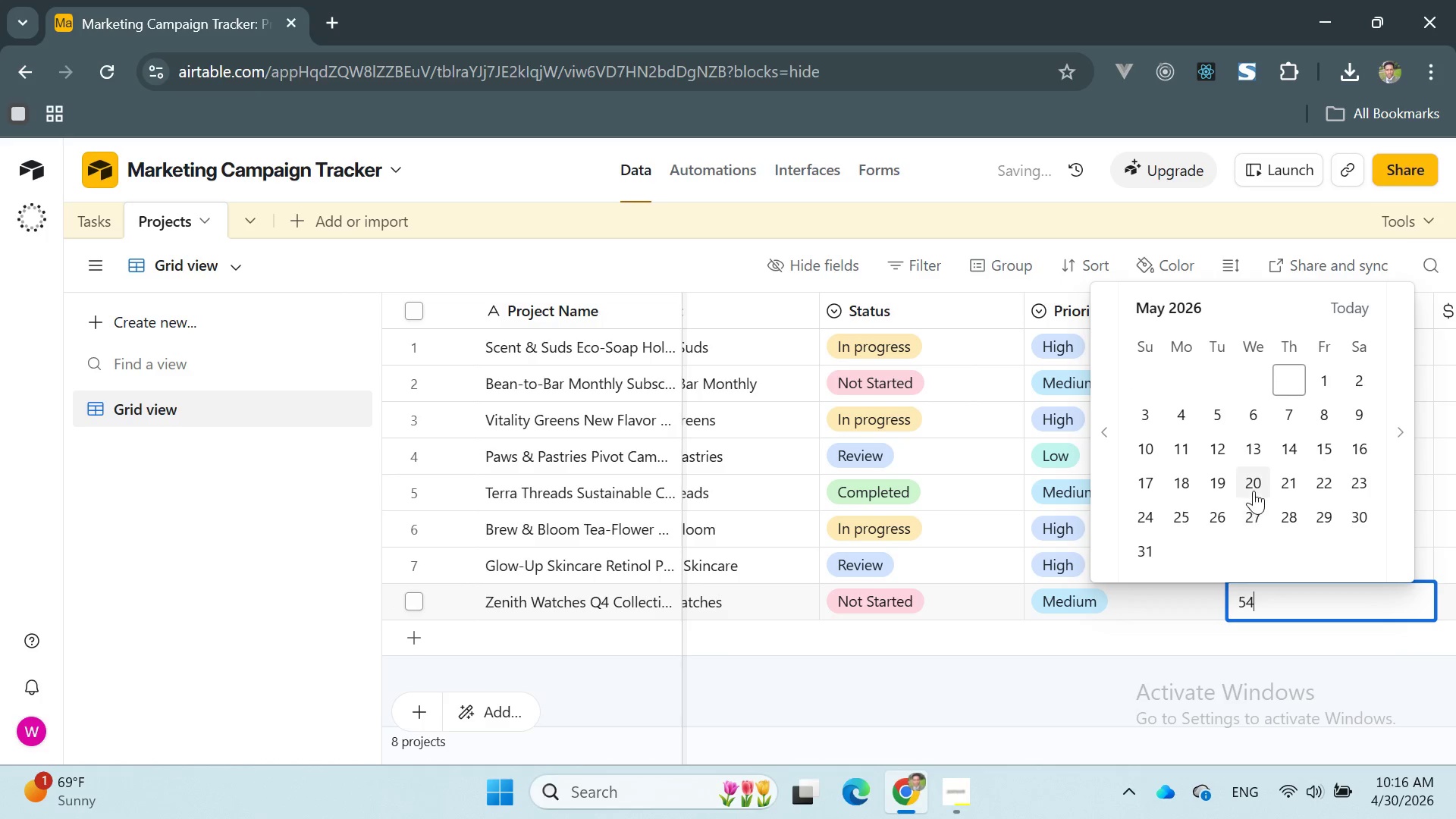 
left_click([1254, 490])
 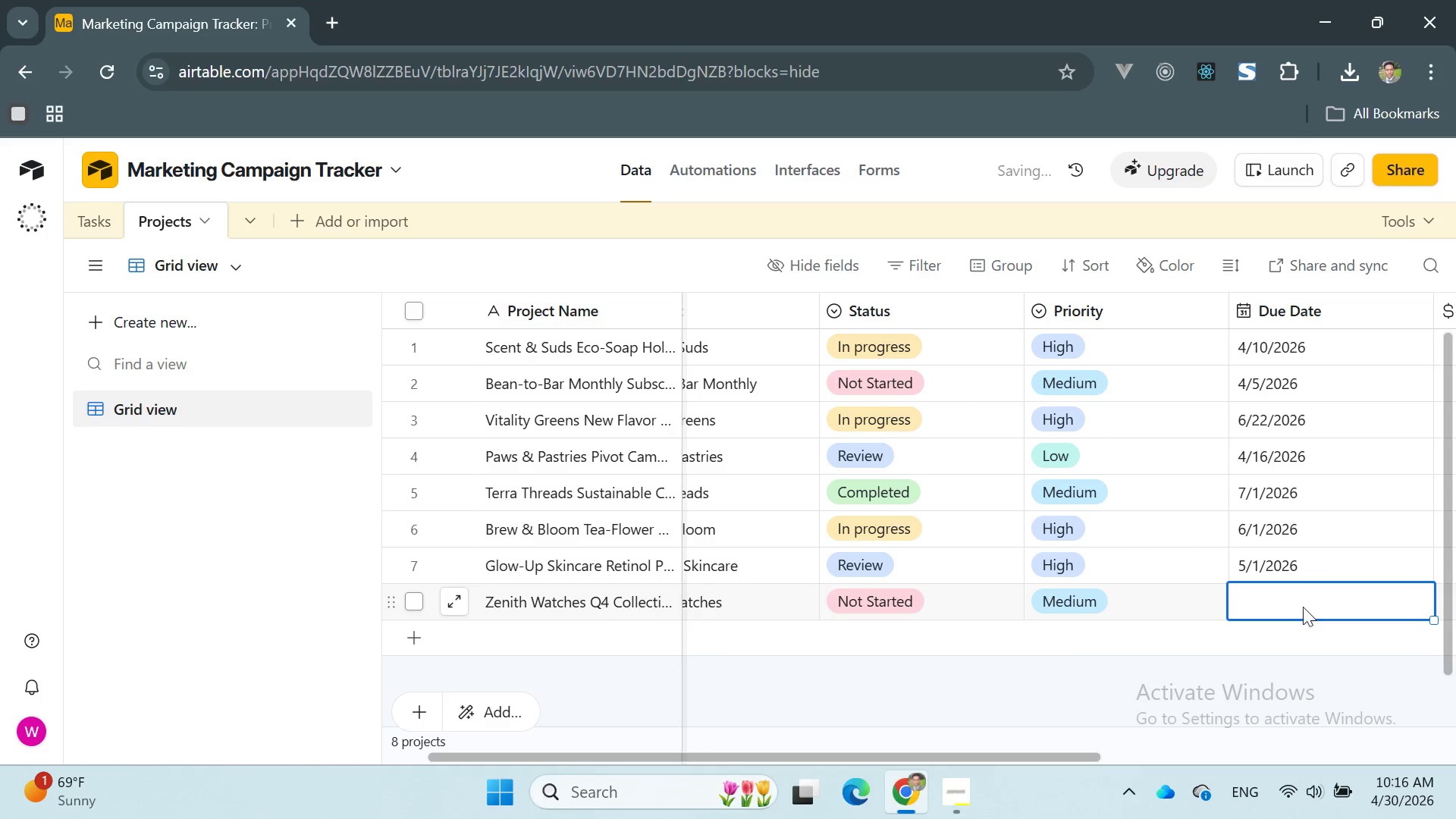 
left_click([1277, 590])
 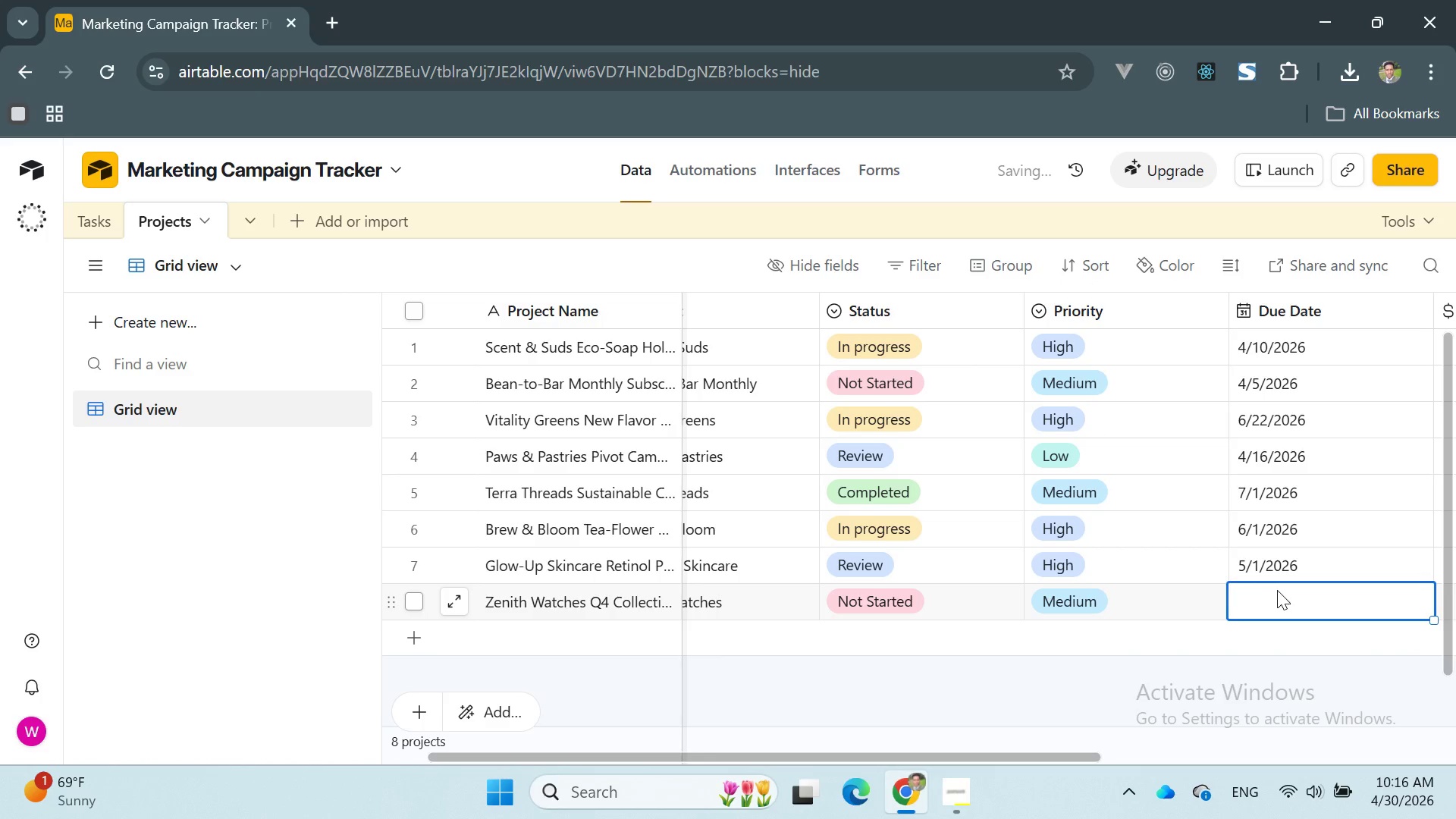 
type(54)
 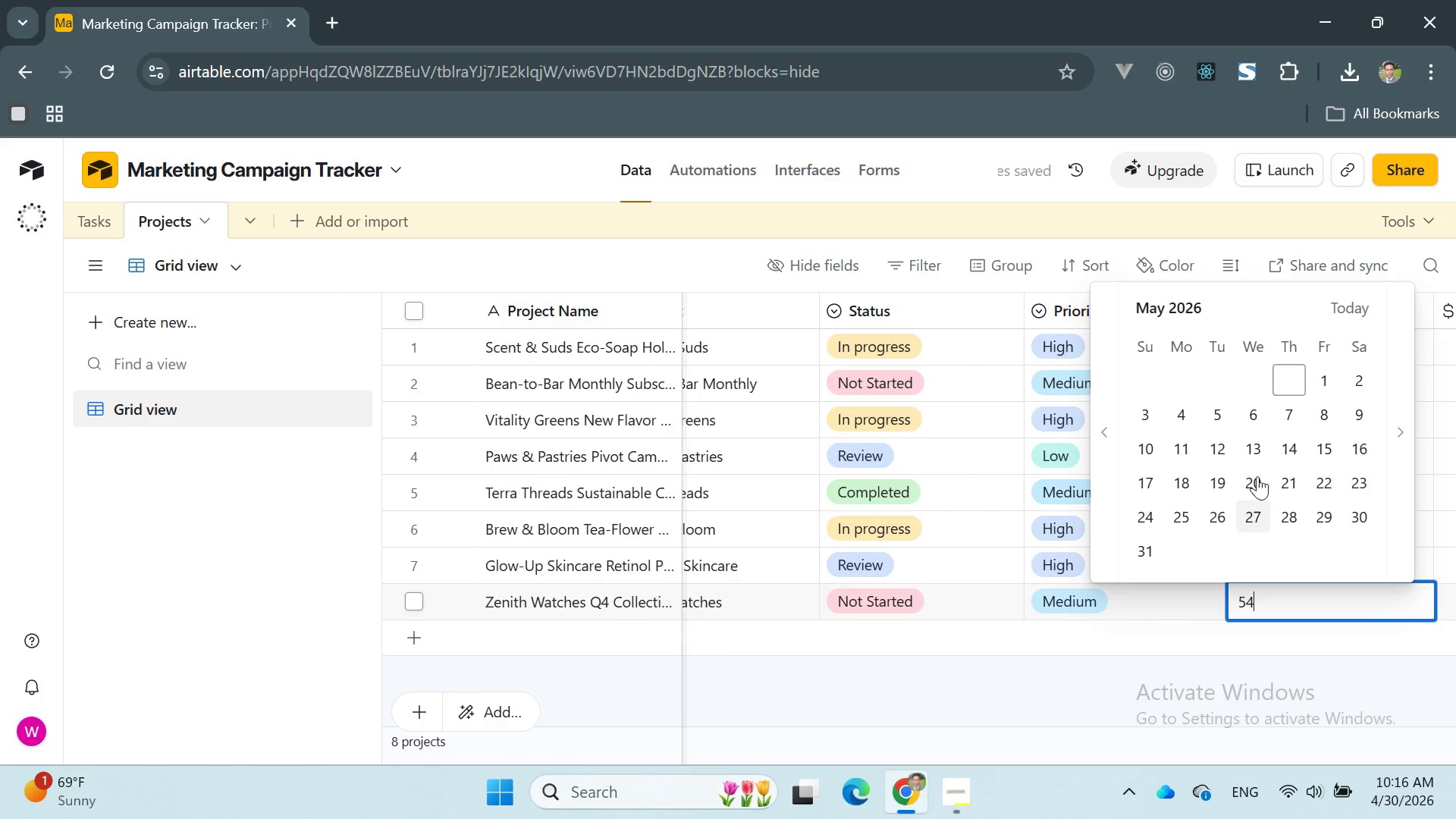 
left_click([1255, 472])
 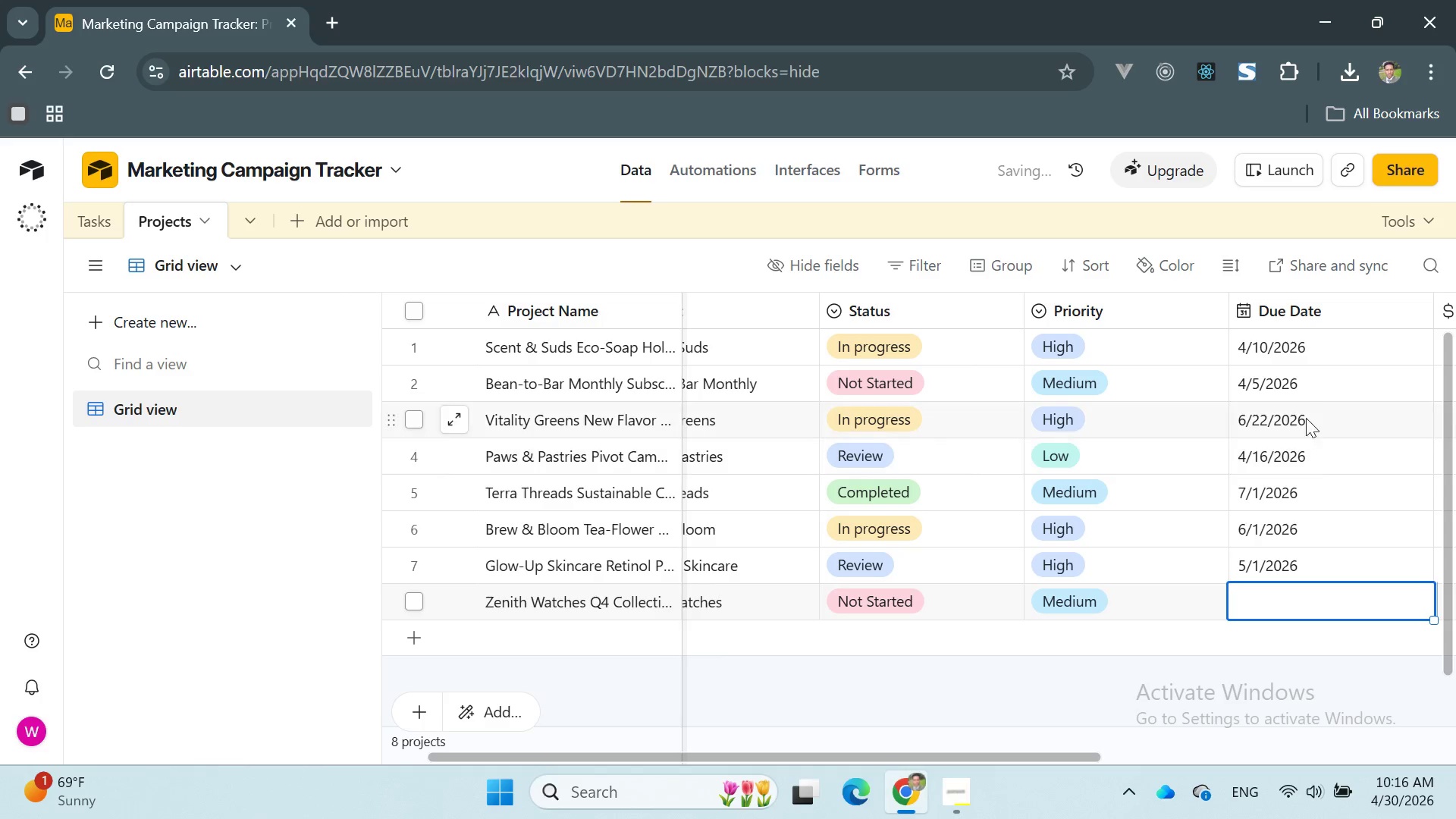 
left_click([1288, 385])
 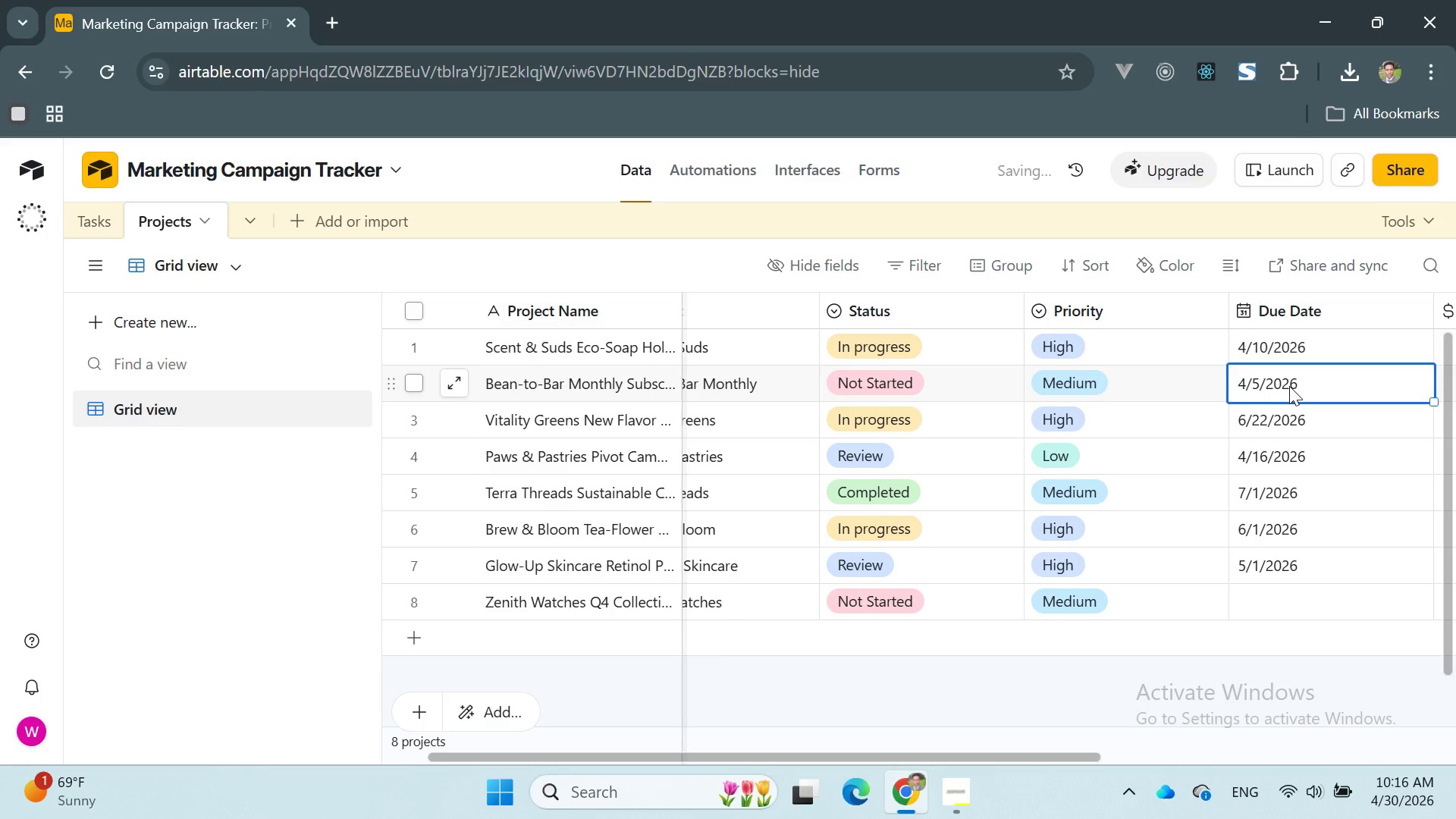 
scroll: coordinate [1307, 371], scroll_direction: up, amount: 7.0
 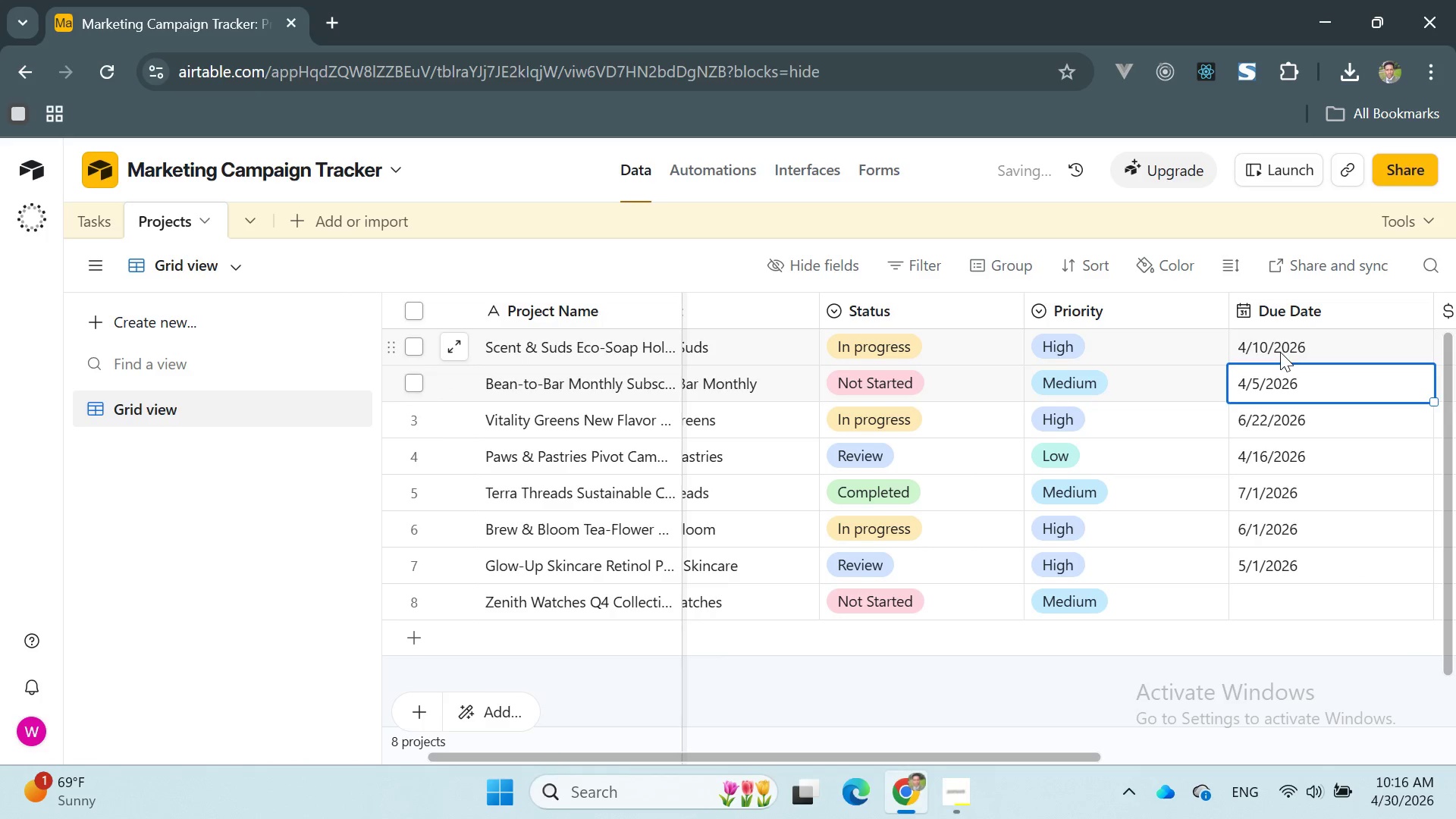 
double_click([1280, 352])
 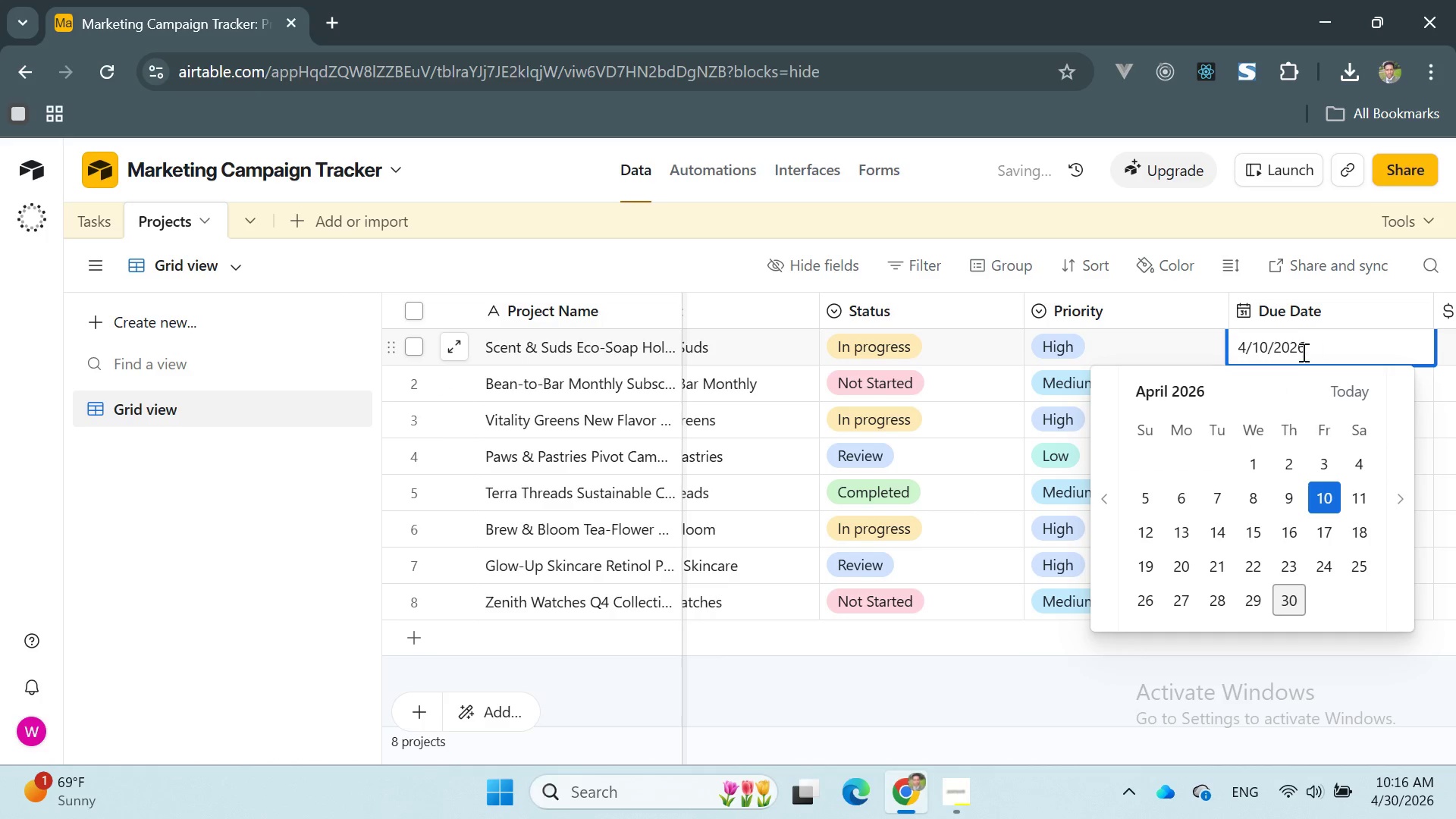 
wait(5.33)
 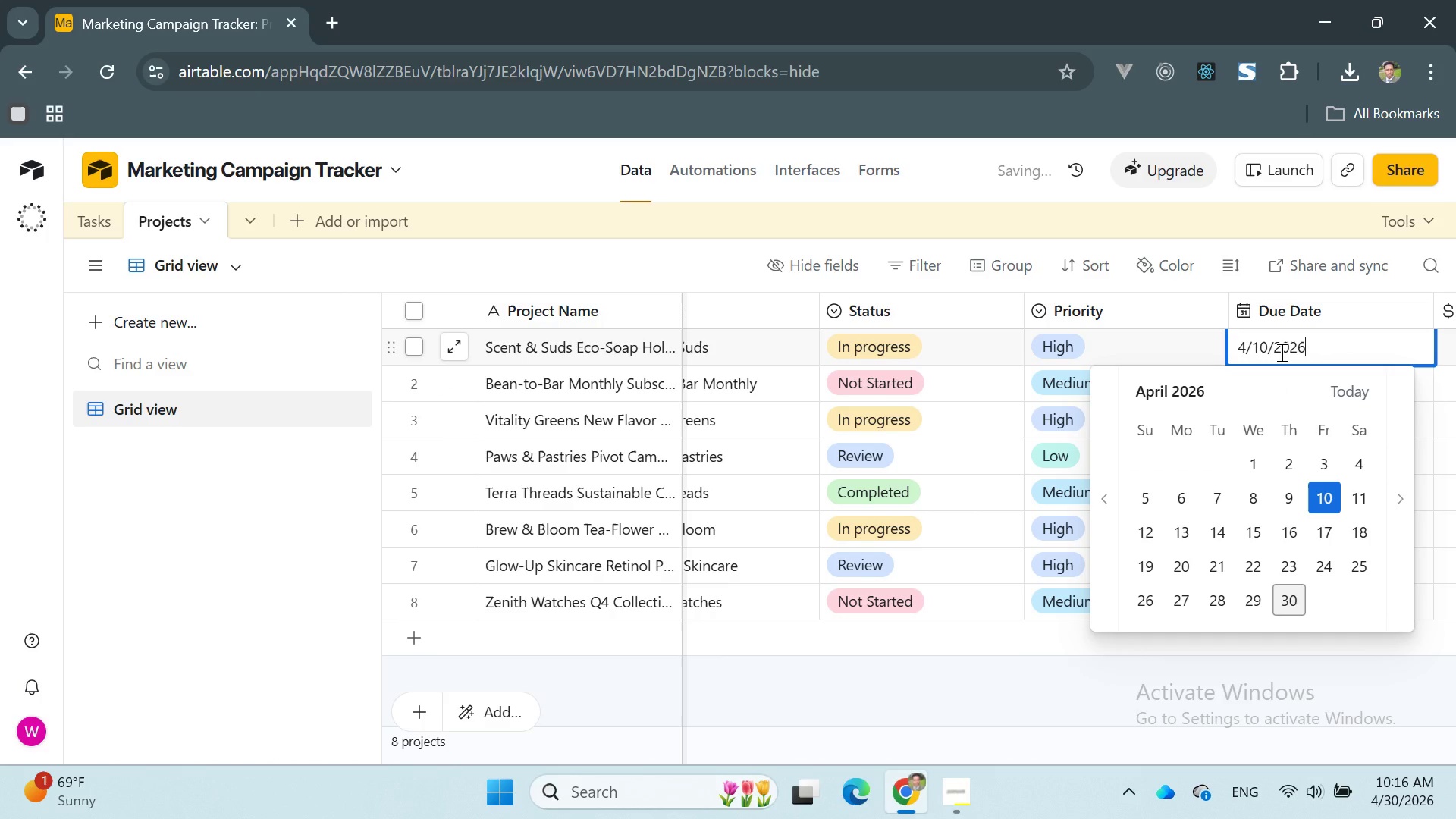 
key(Backspace)
key(Backspace)
type(24)
 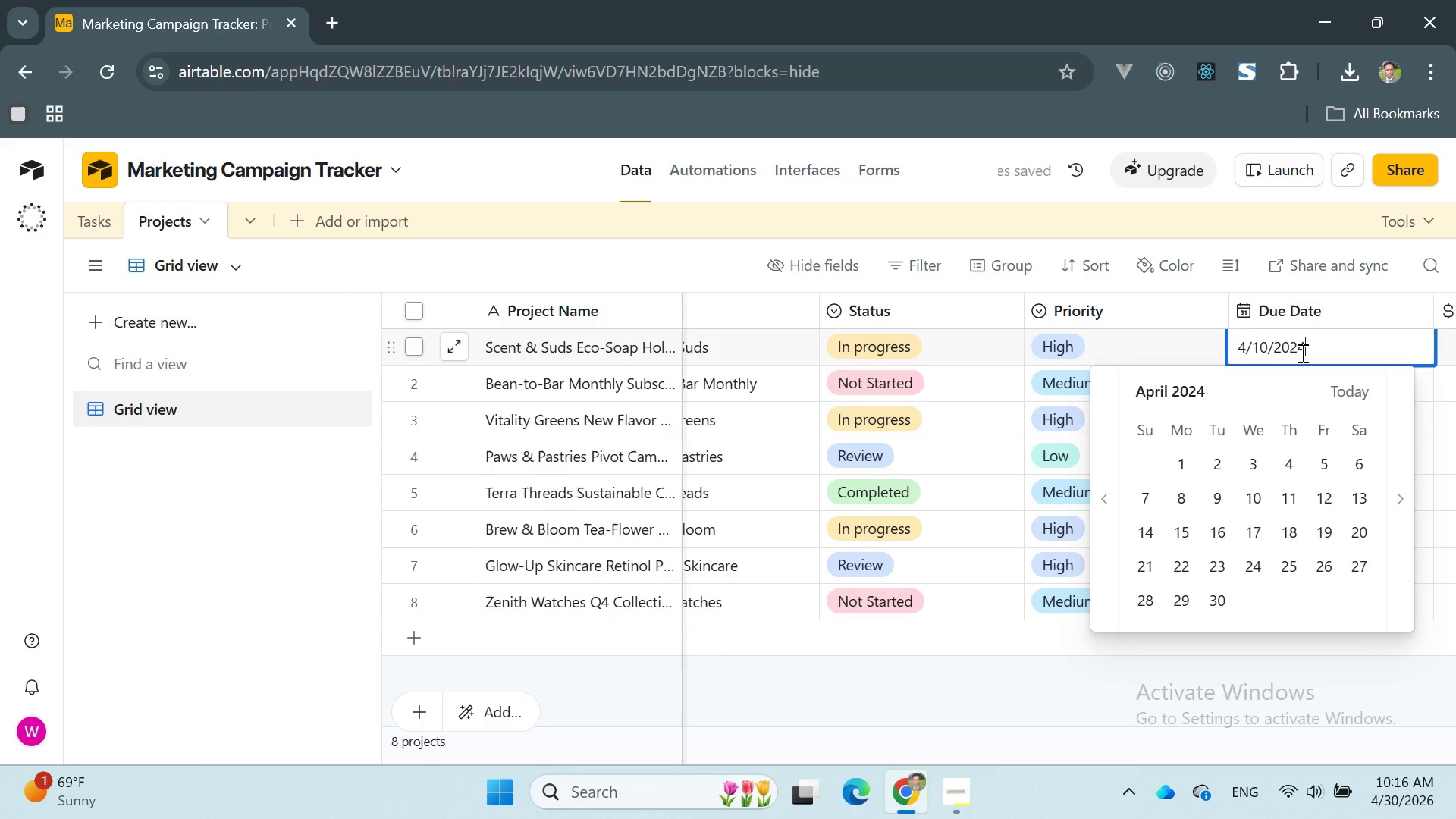 
key(Enter)
 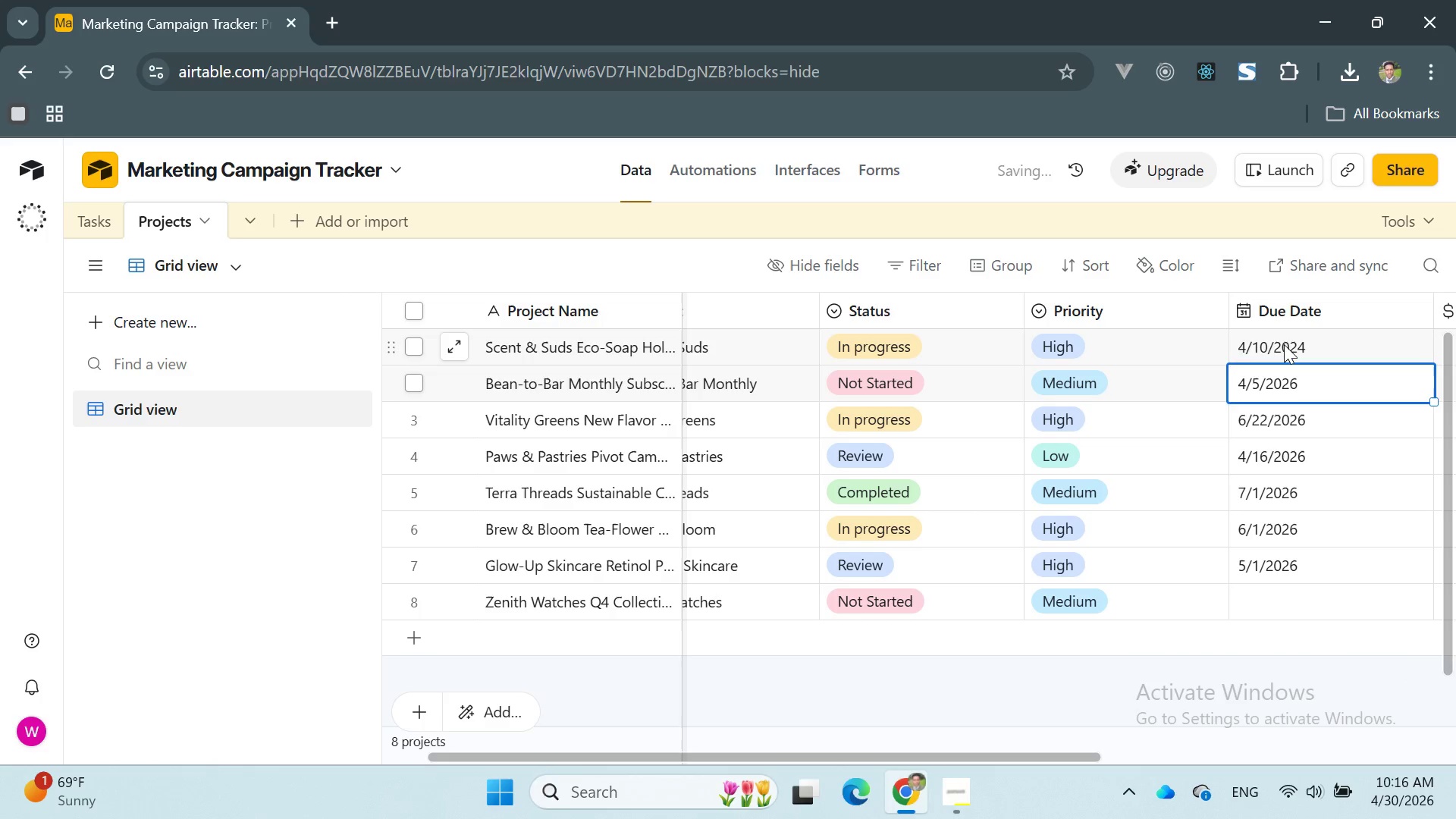 
double_click([1282, 344])
 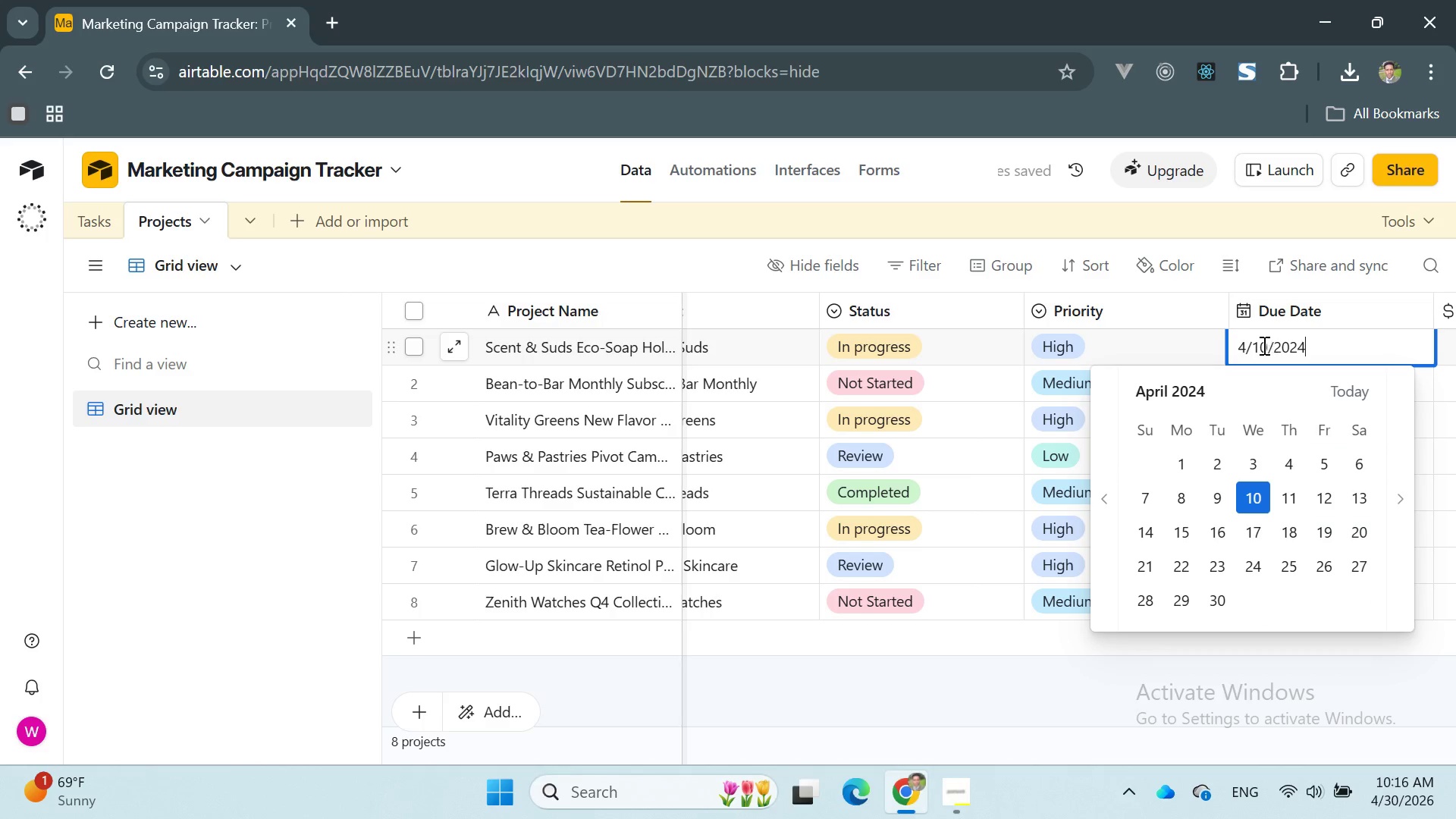 
left_click([1263, 345])
 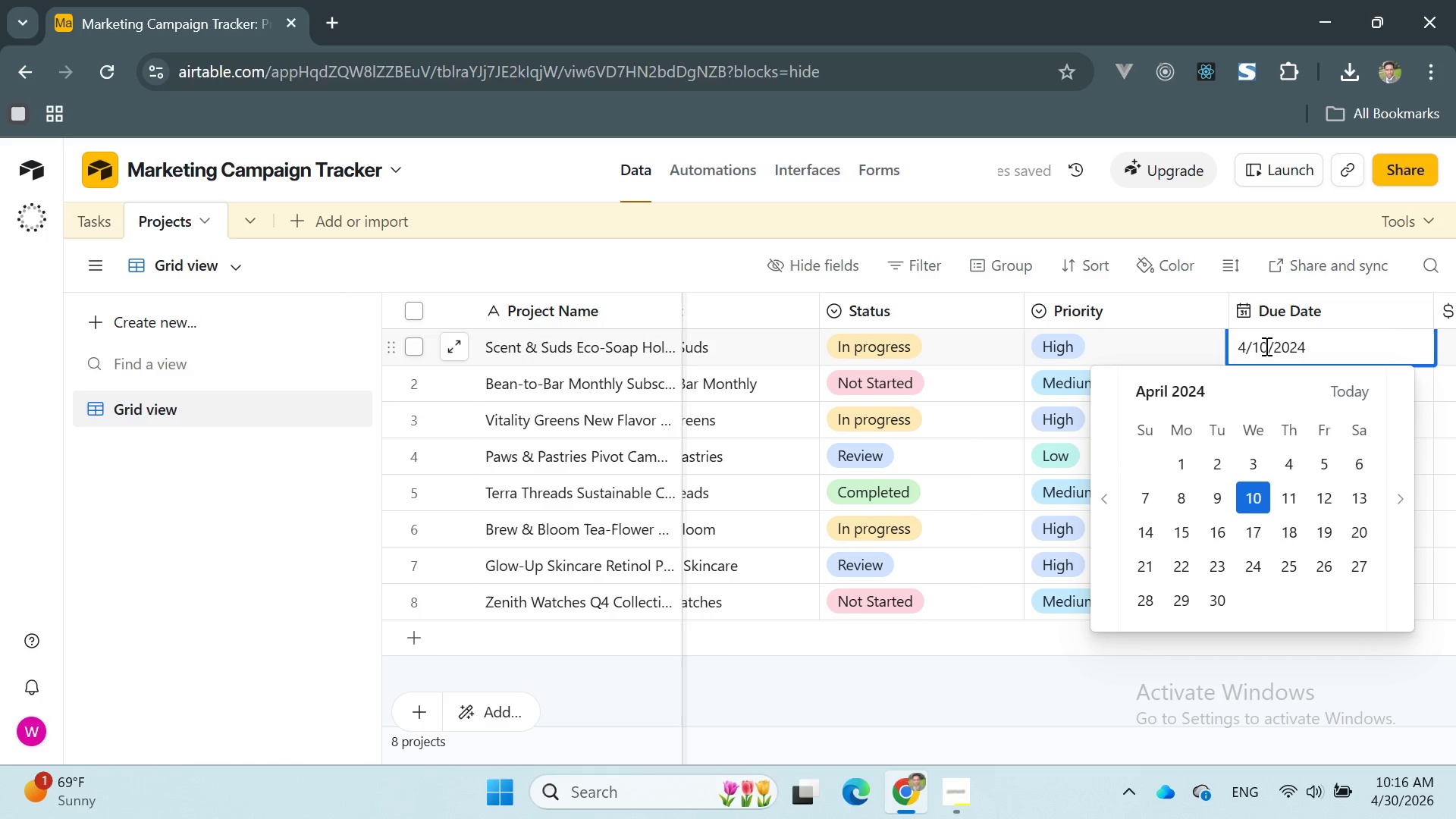 
left_click([1265, 346])
 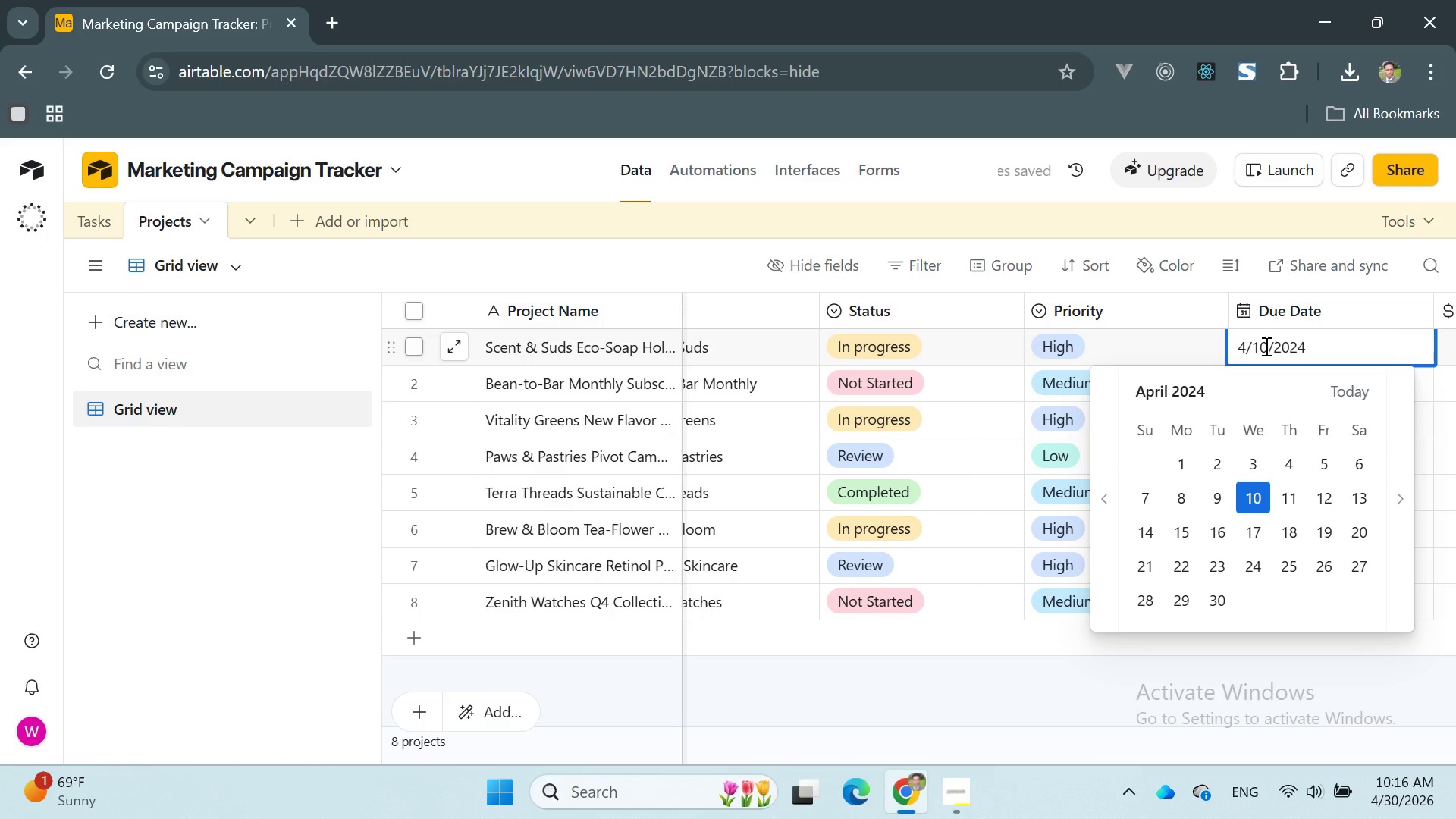 
key(ArrowRight)
 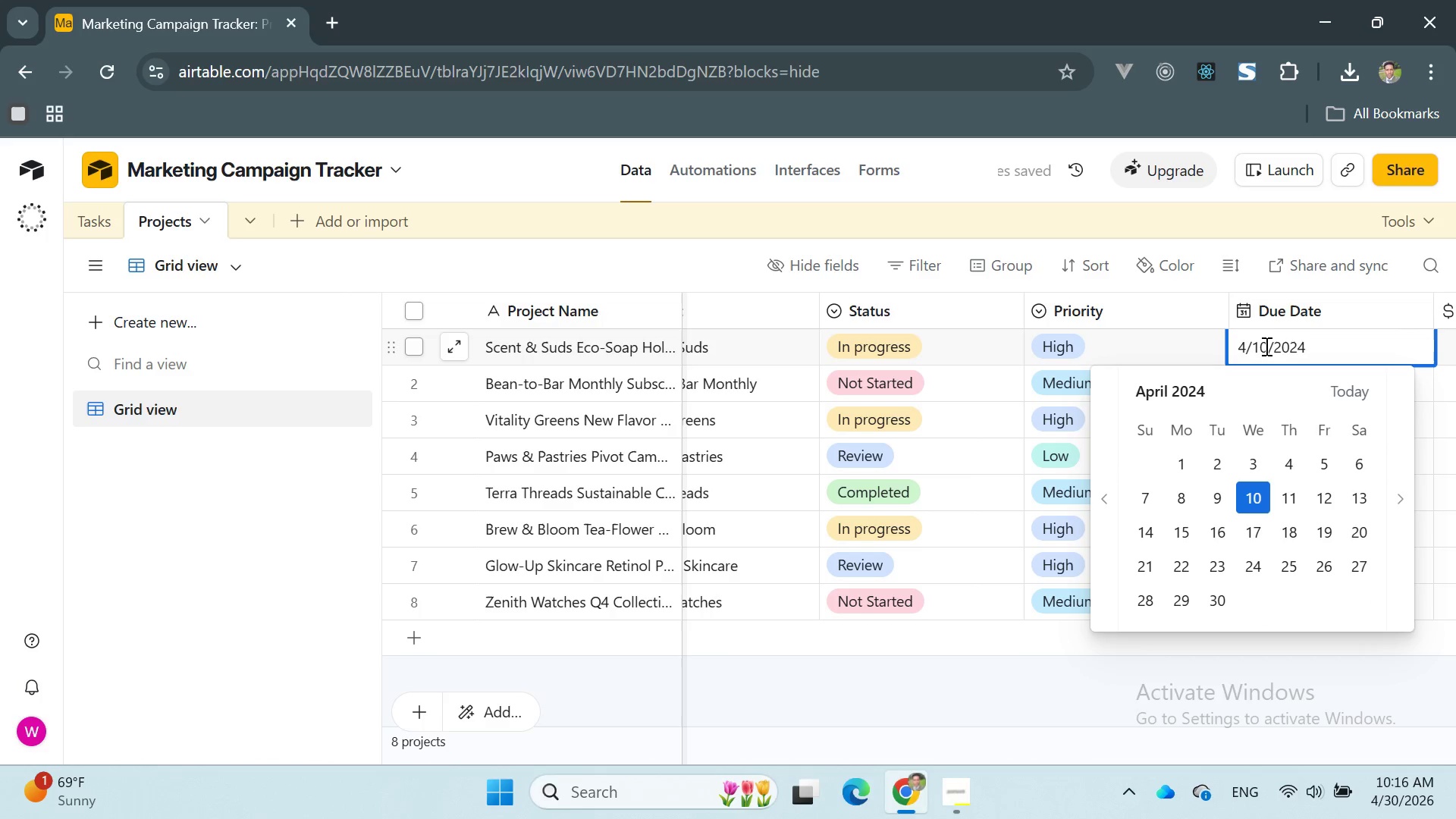 
key(Backspace)
 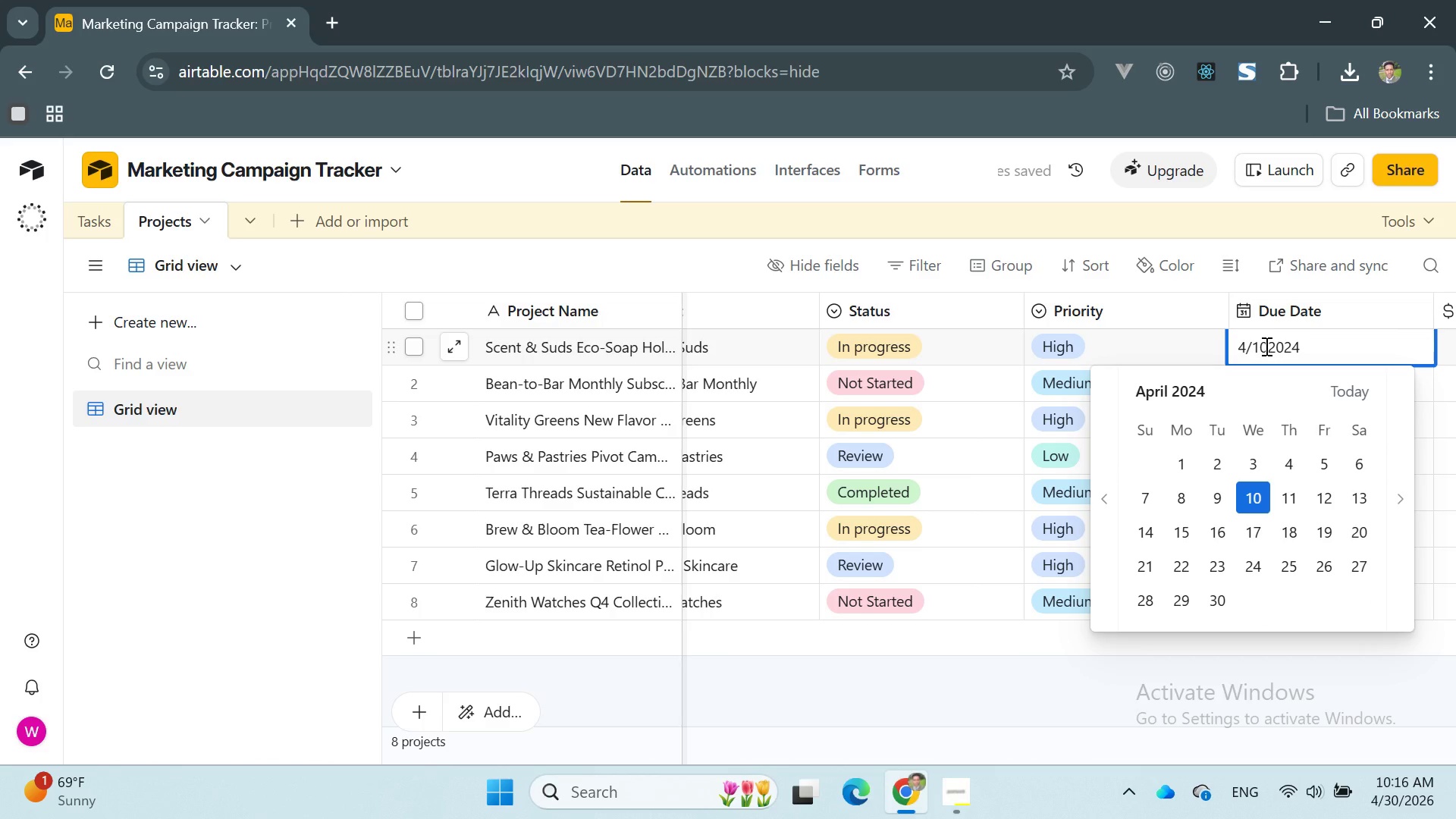 
key(Slash)
 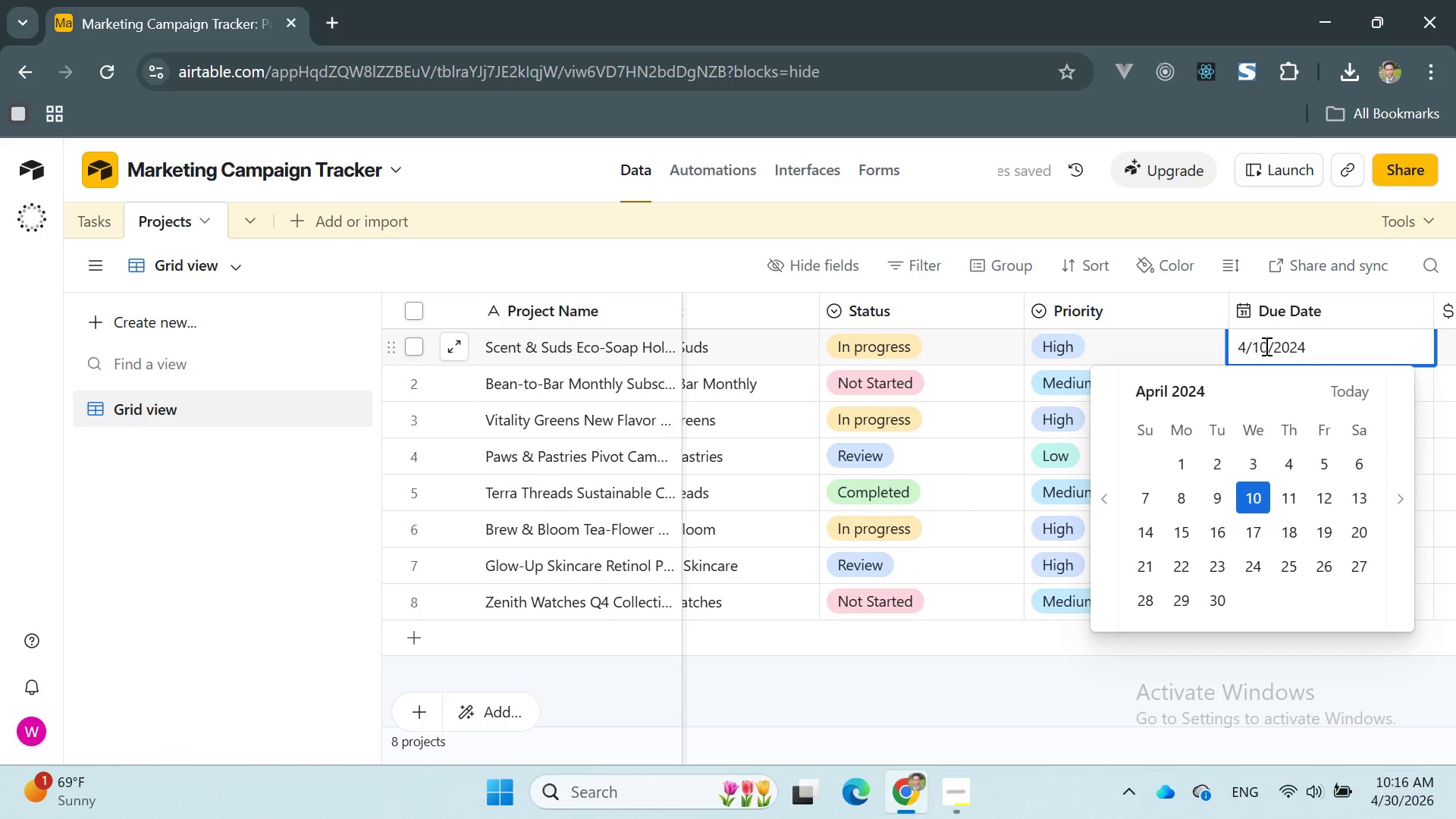 
key(ArrowLeft)
 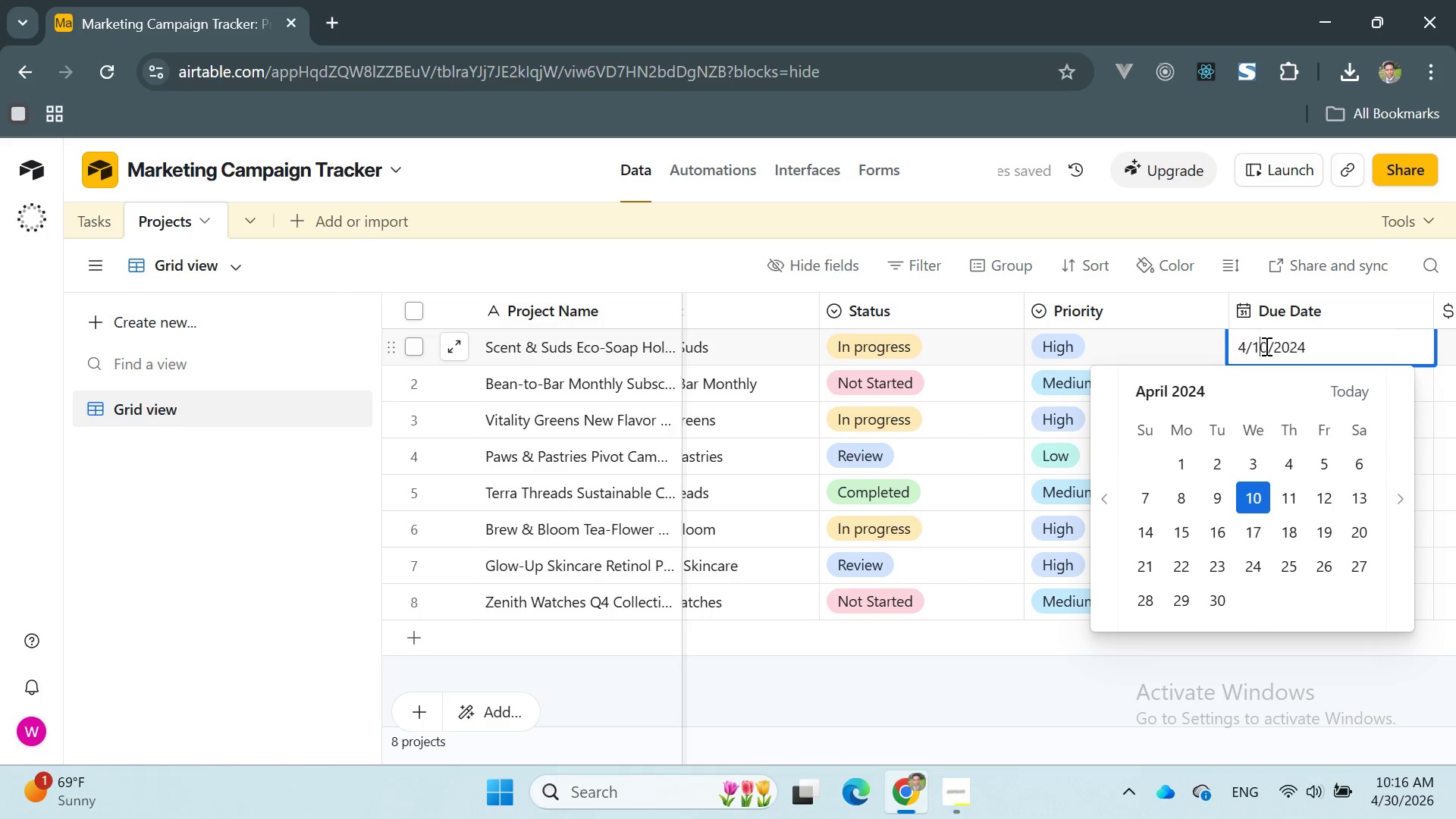 
key(ArrowLeft)
 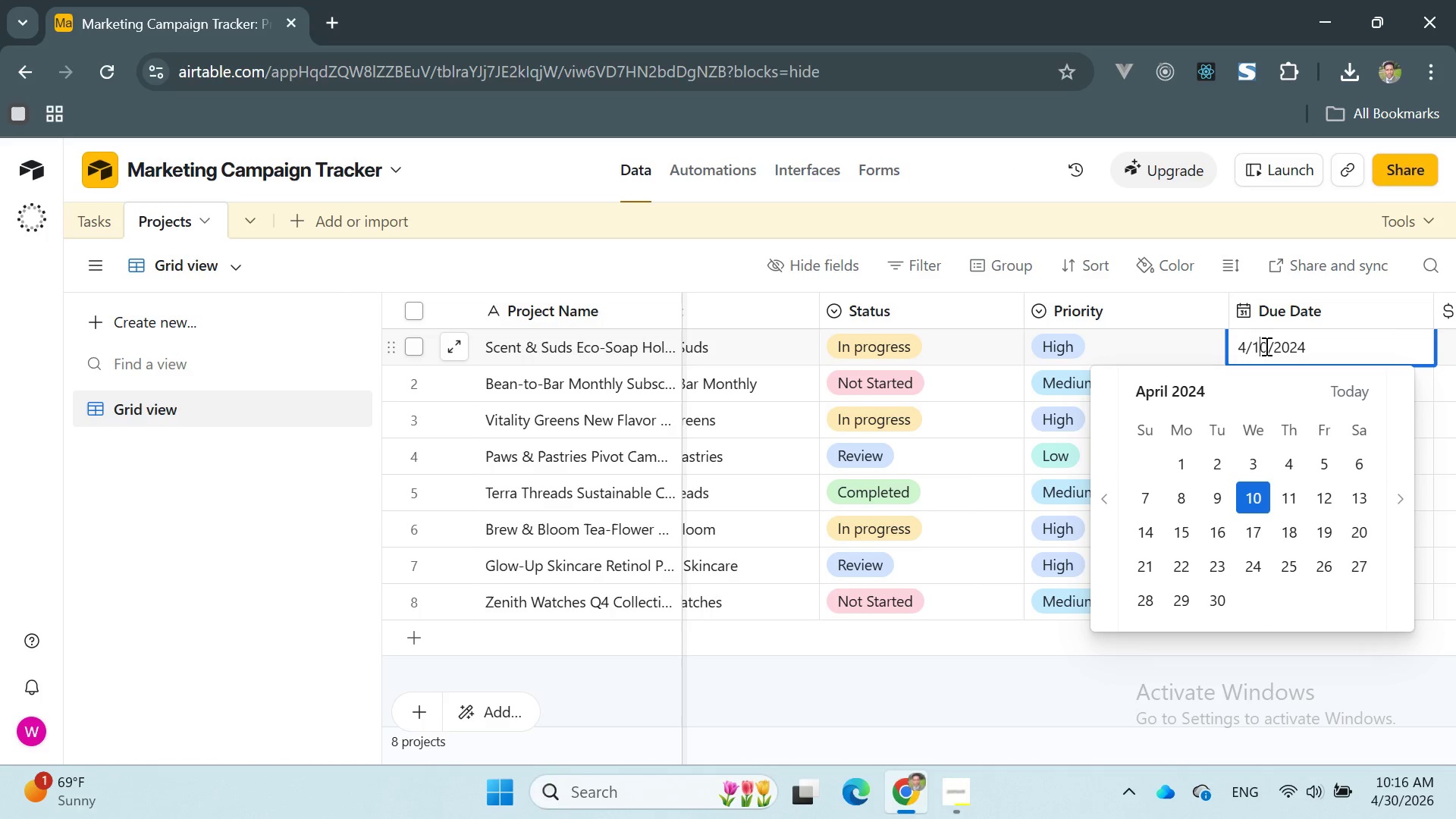 
key(ArrowRight)
 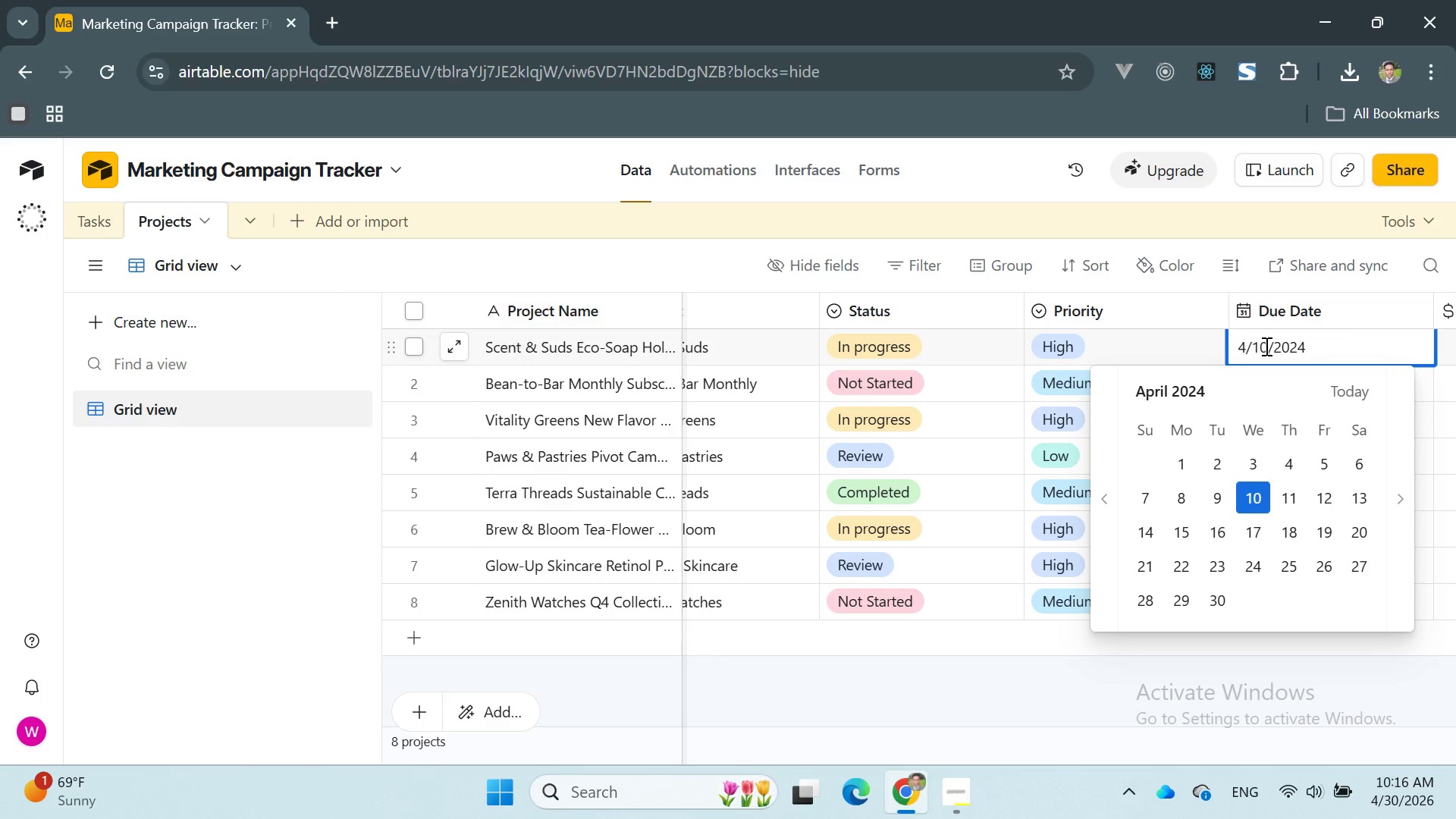 
wait(6.89)
 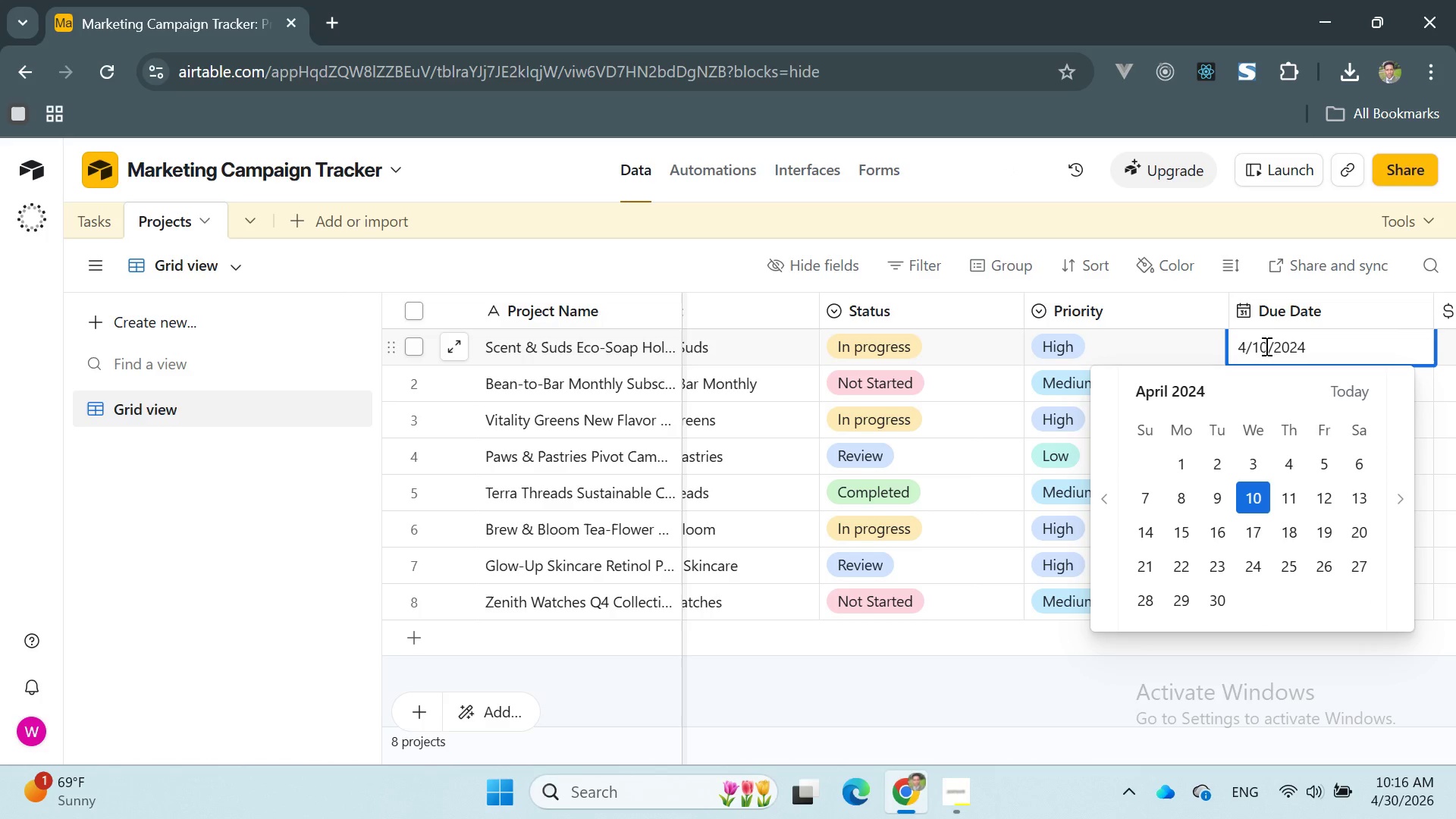 
key(ArrowLeft)
 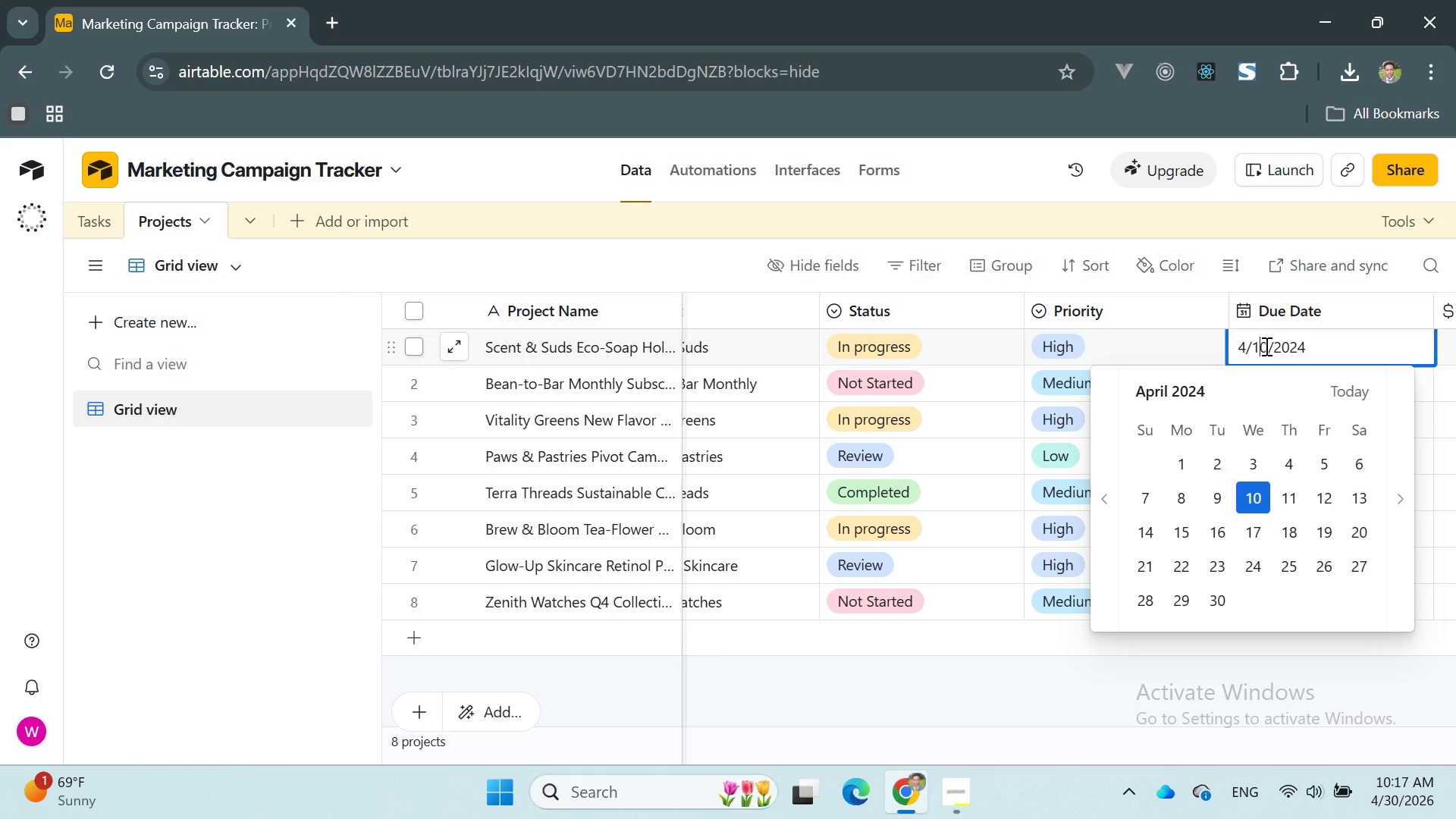 
key(ArrowLeft)
 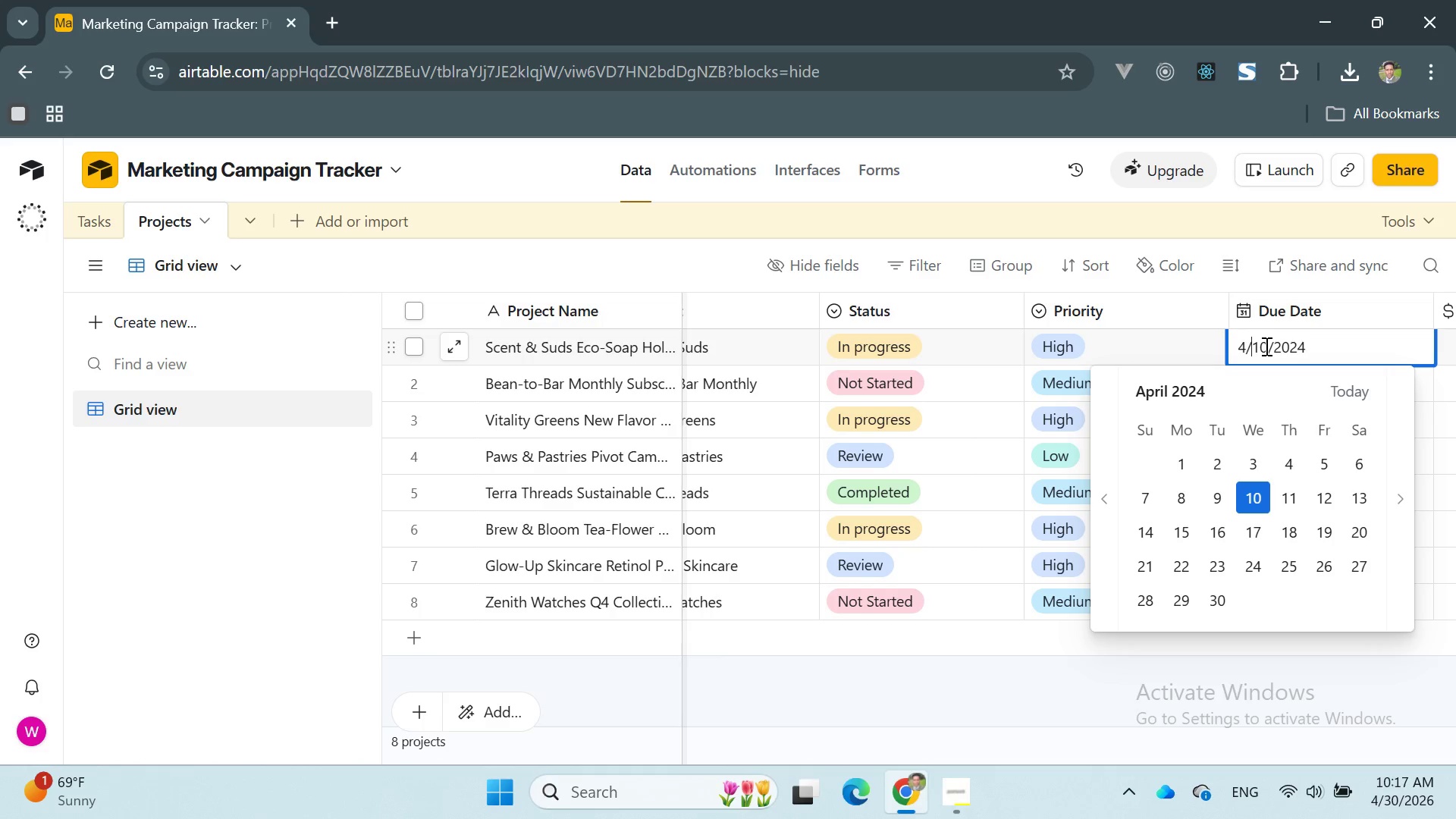 
key(ArrowLeft)
 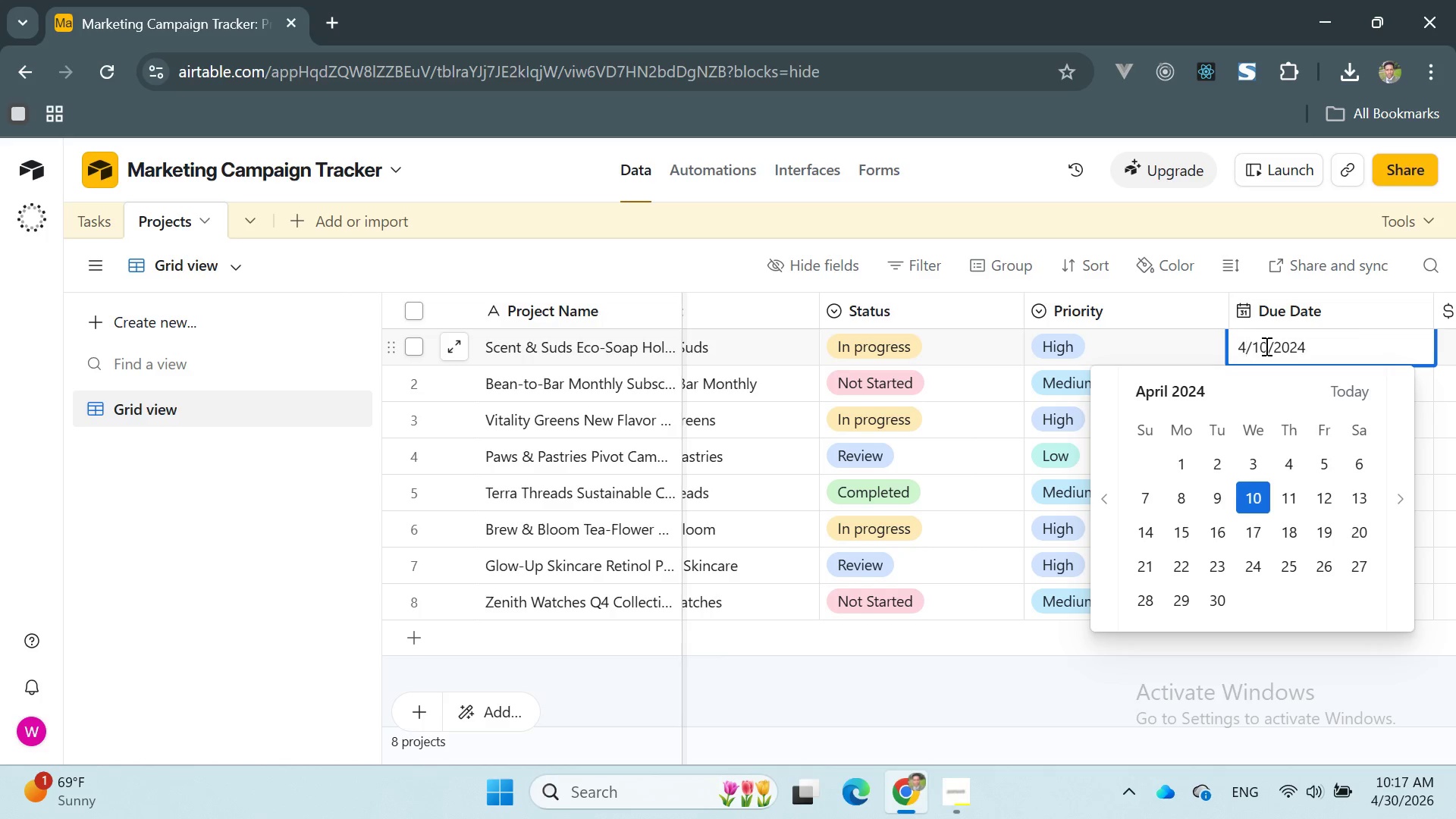 
key(Backspace)
type(15)
 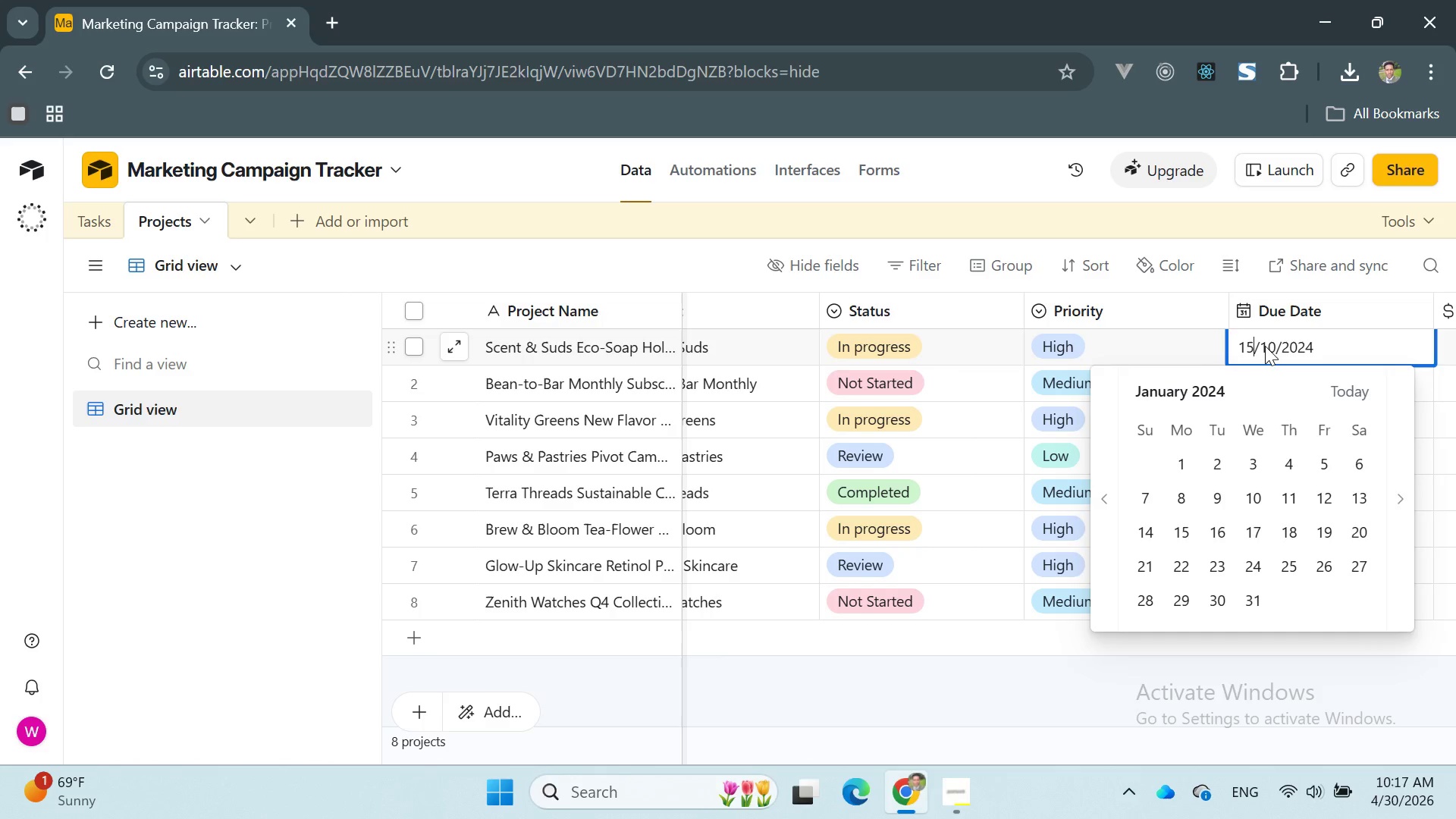 
key(Enter)
 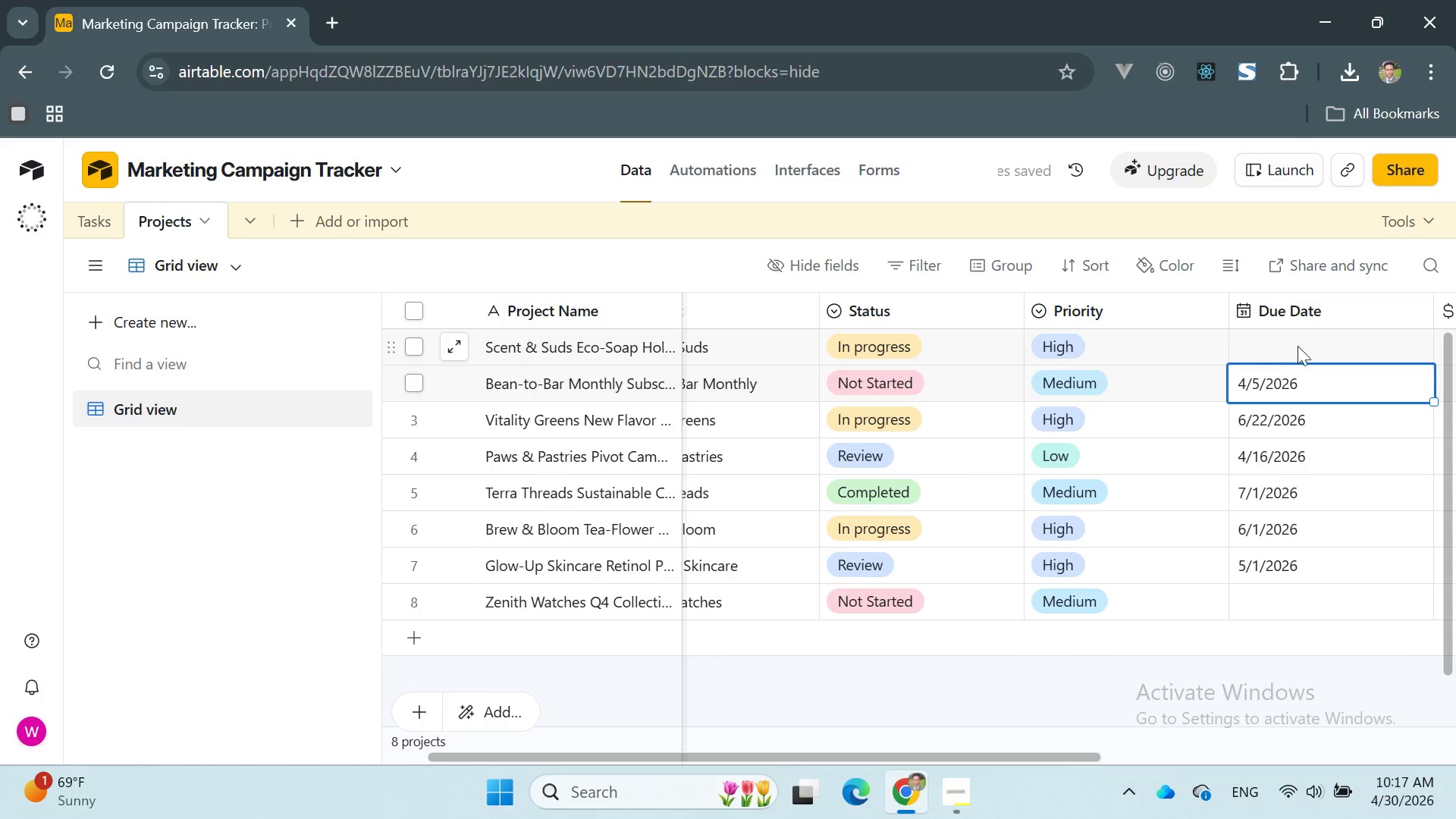 
double_click([1286, 342])
 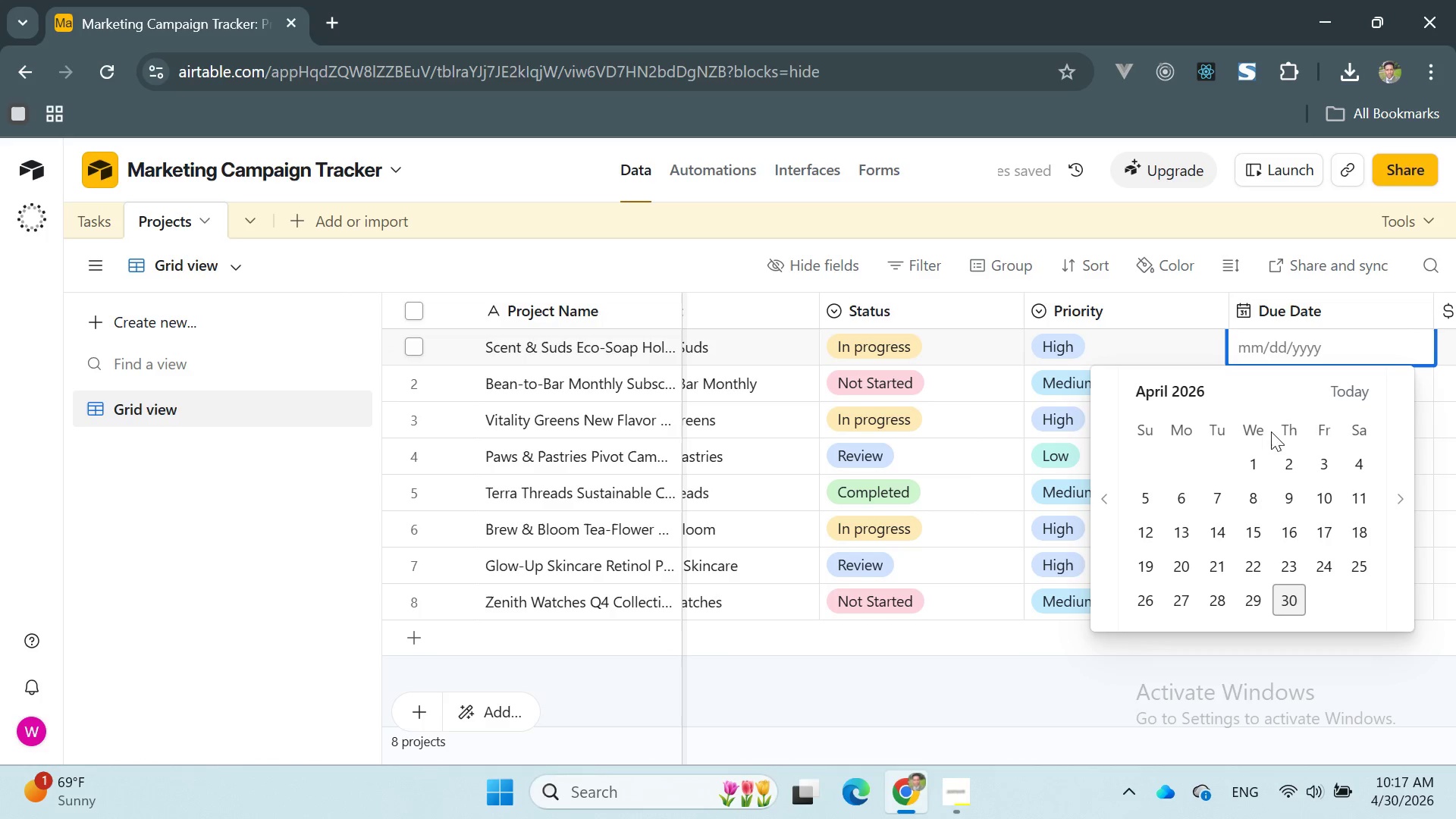 
left_click([1269, 478])
 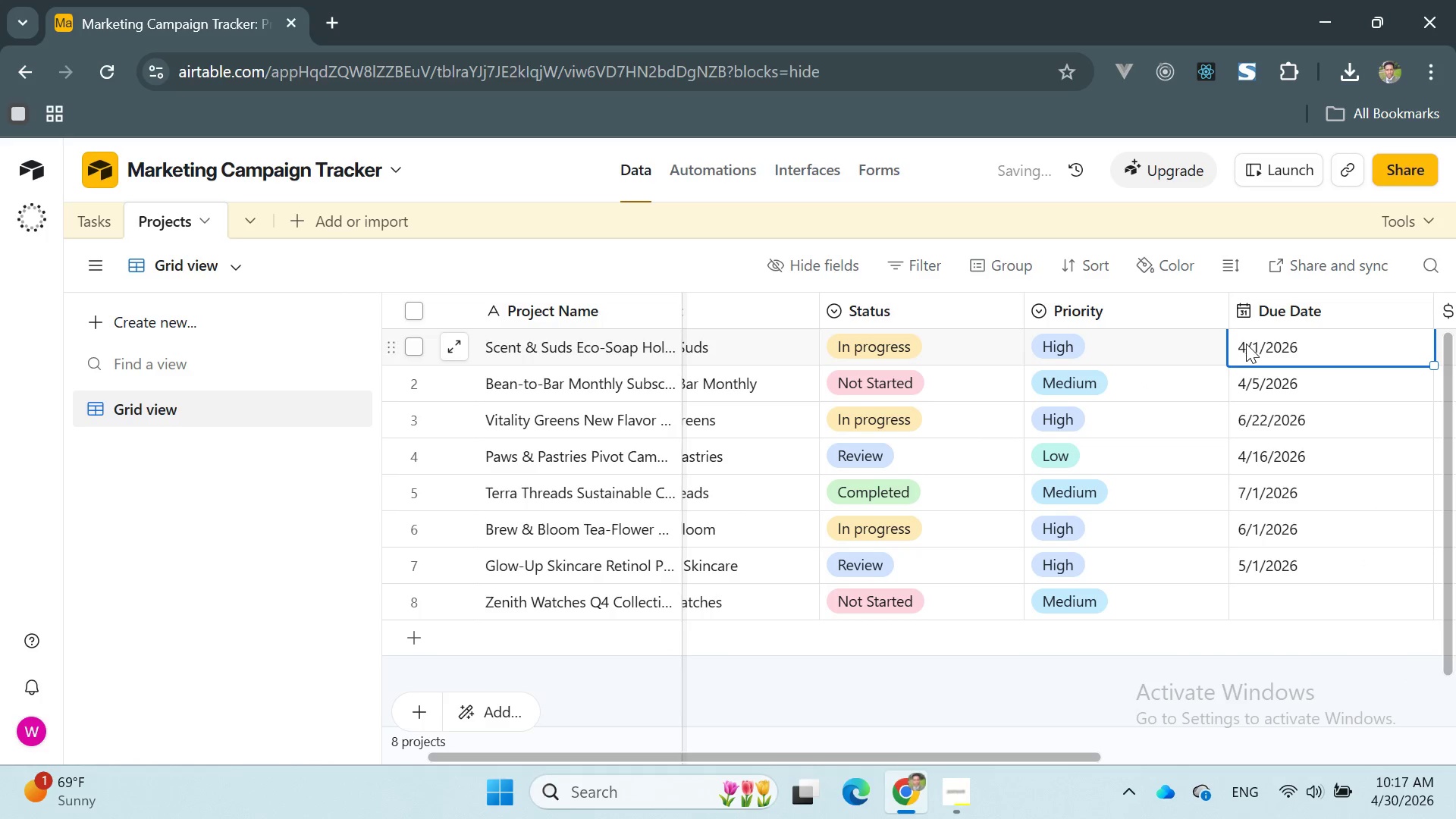 
double_click([1247, 351])
 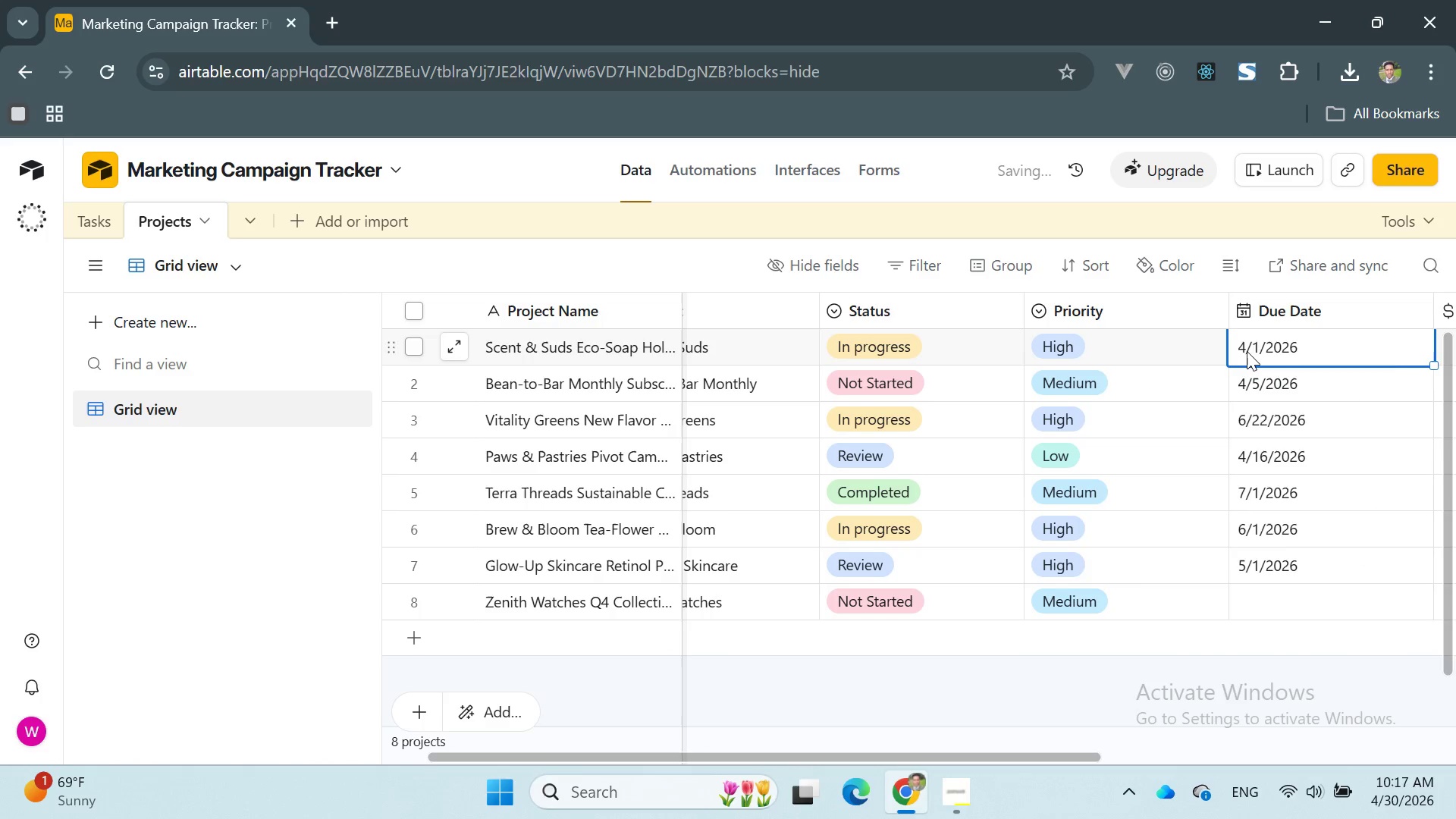 
triple_click([1247, 351])
 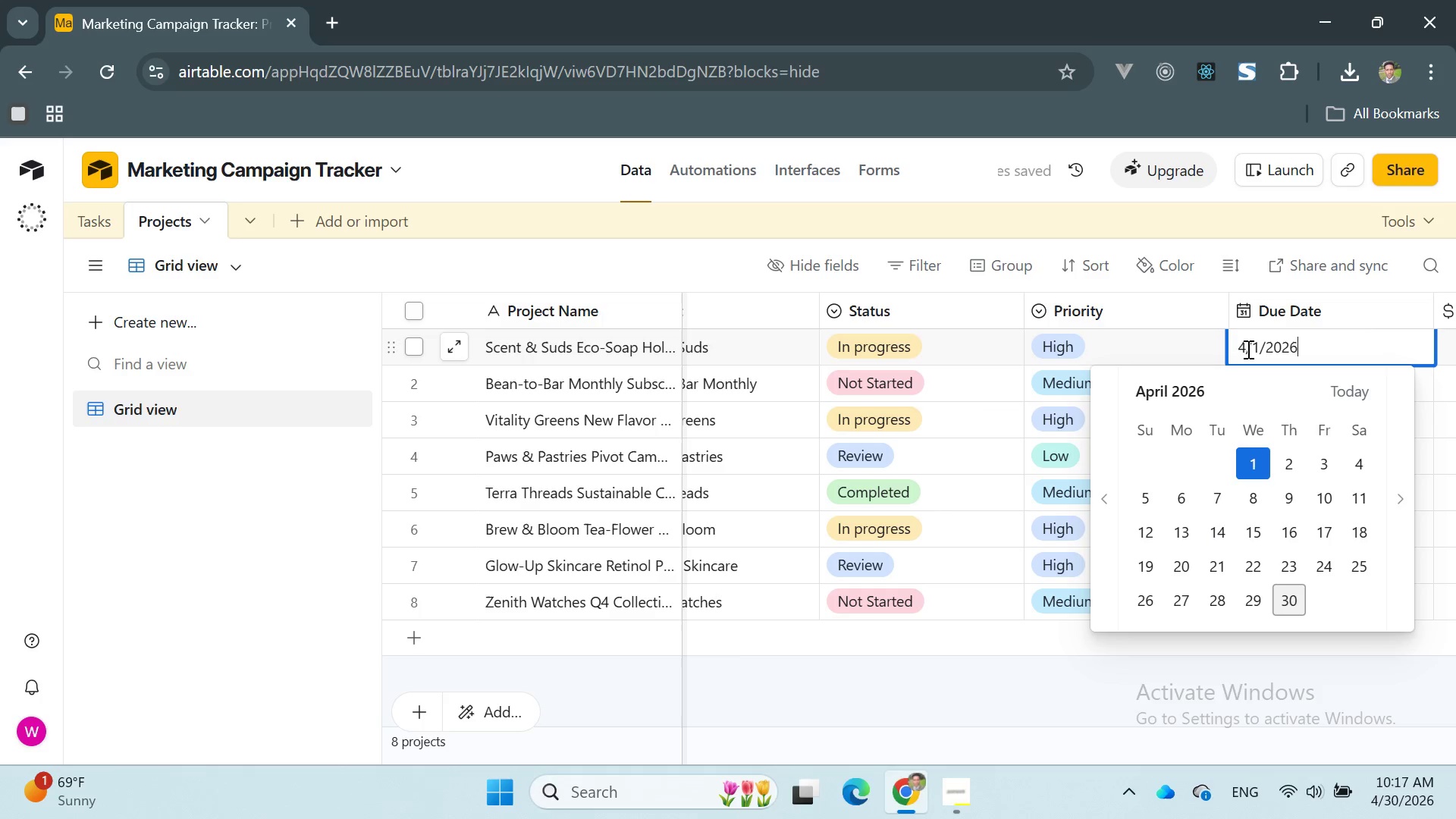 
left_click([1247, 348])
 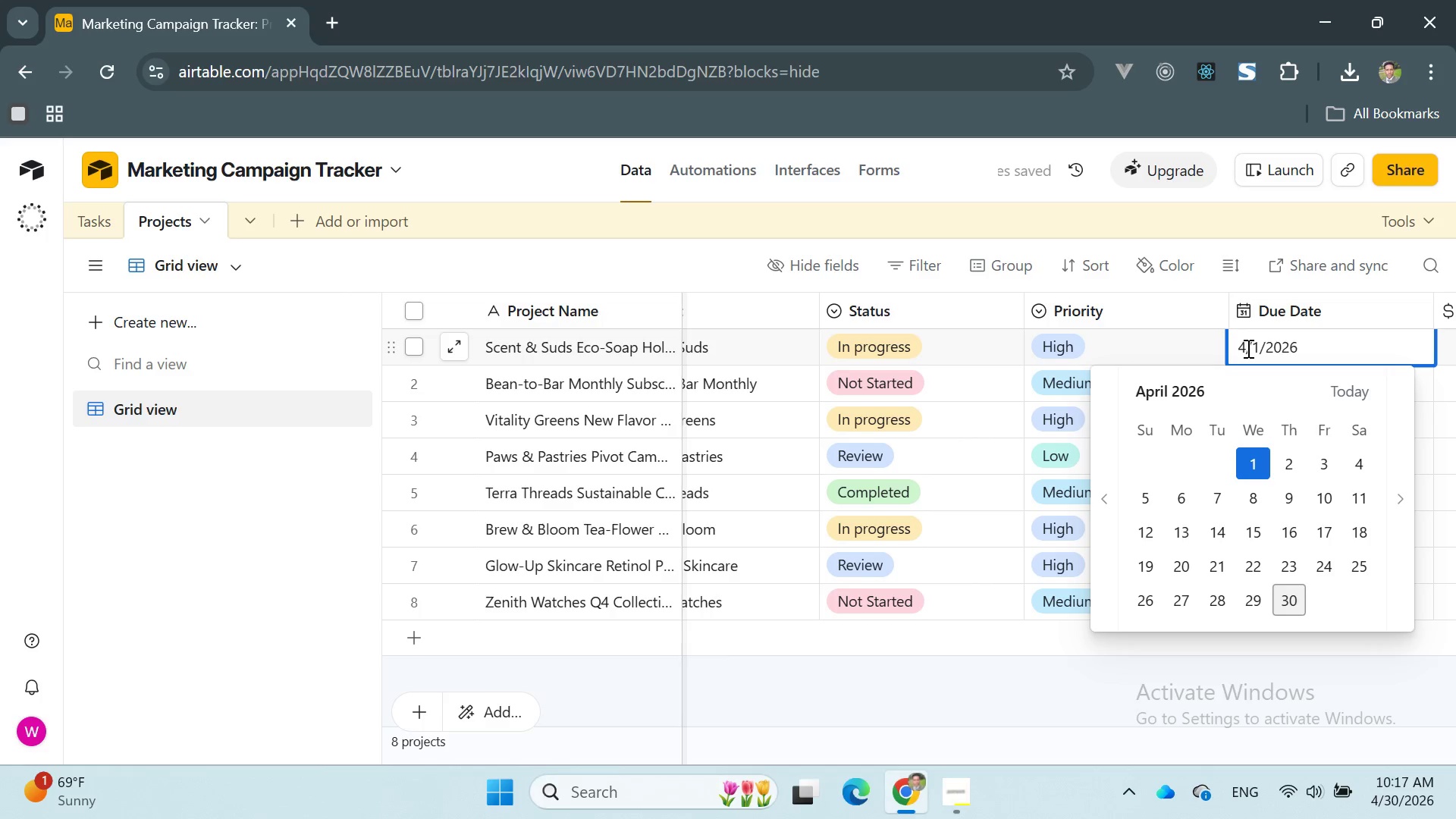 
key(Backspace)
type(15)
 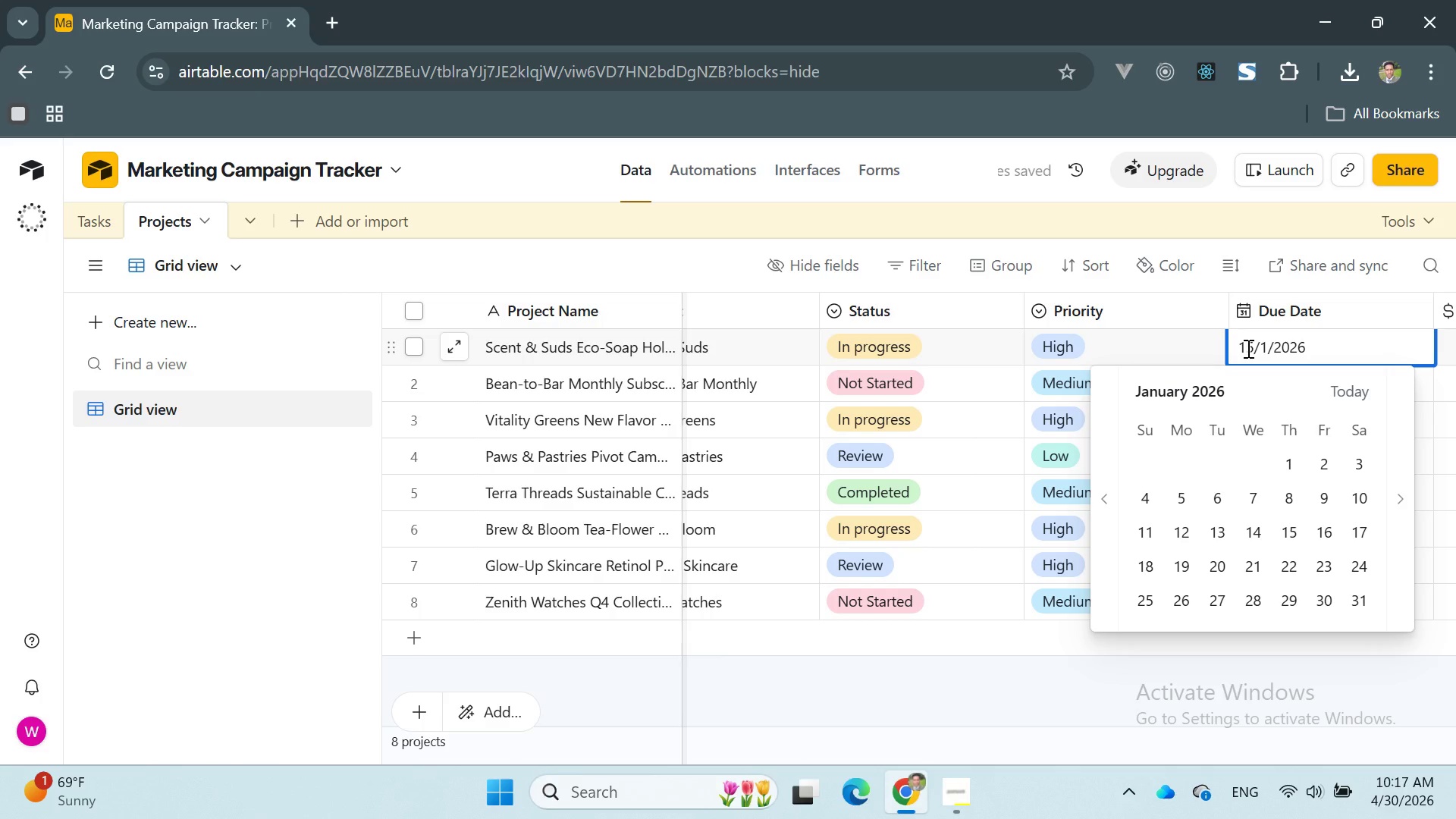 
key(Enter)
 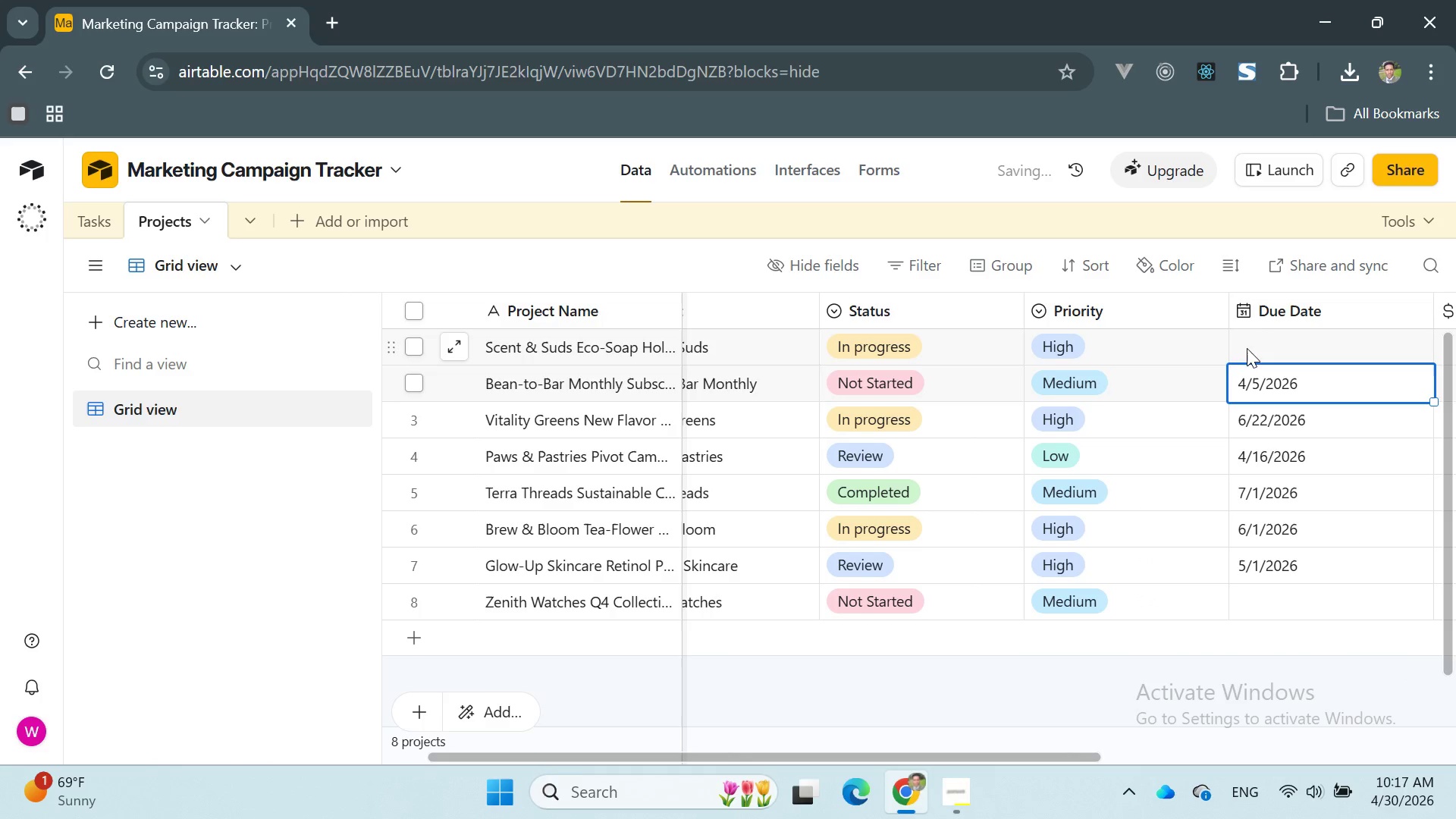 
double_click([1247, 348])
 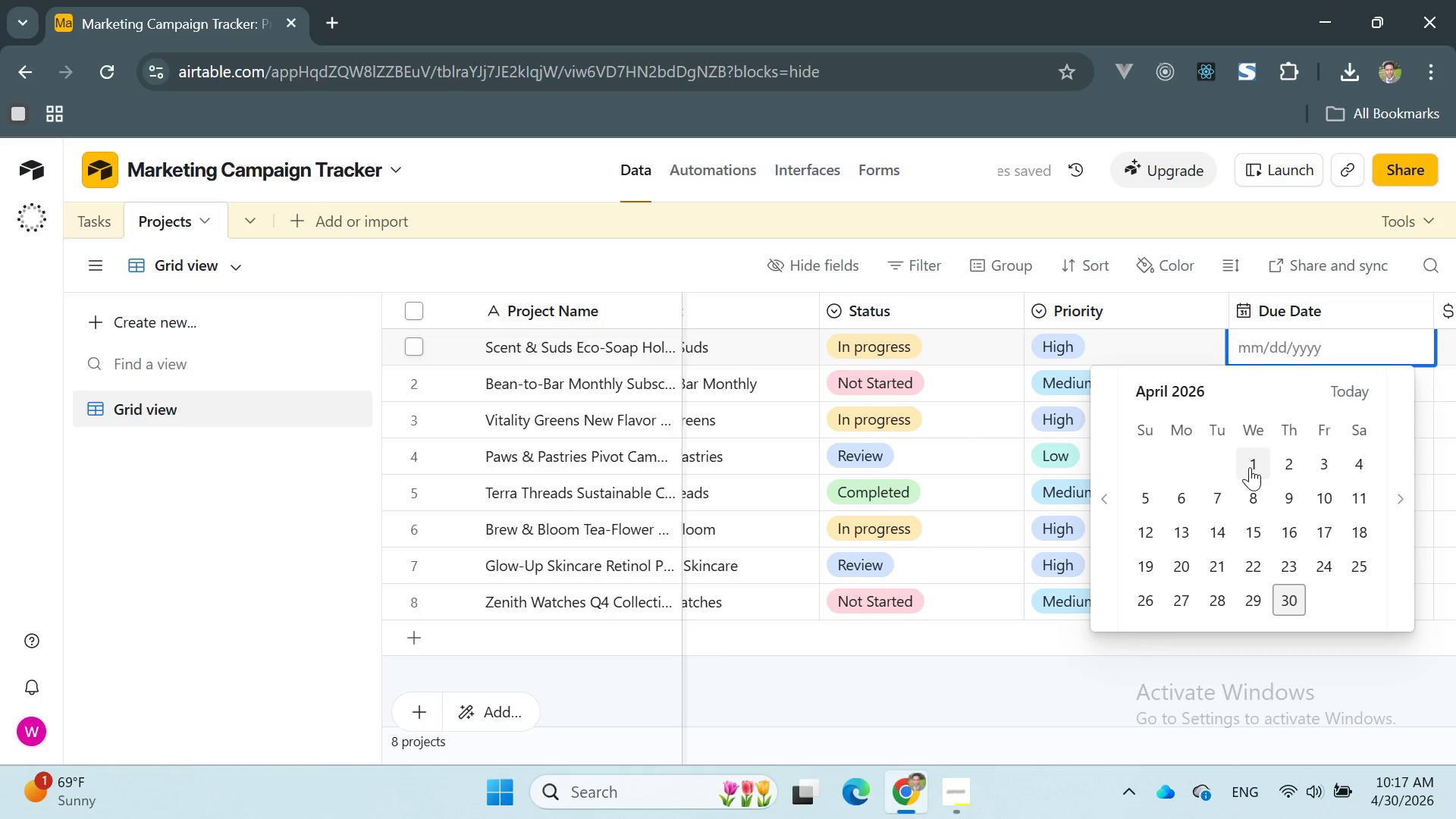 
left_click([1250, 468])
 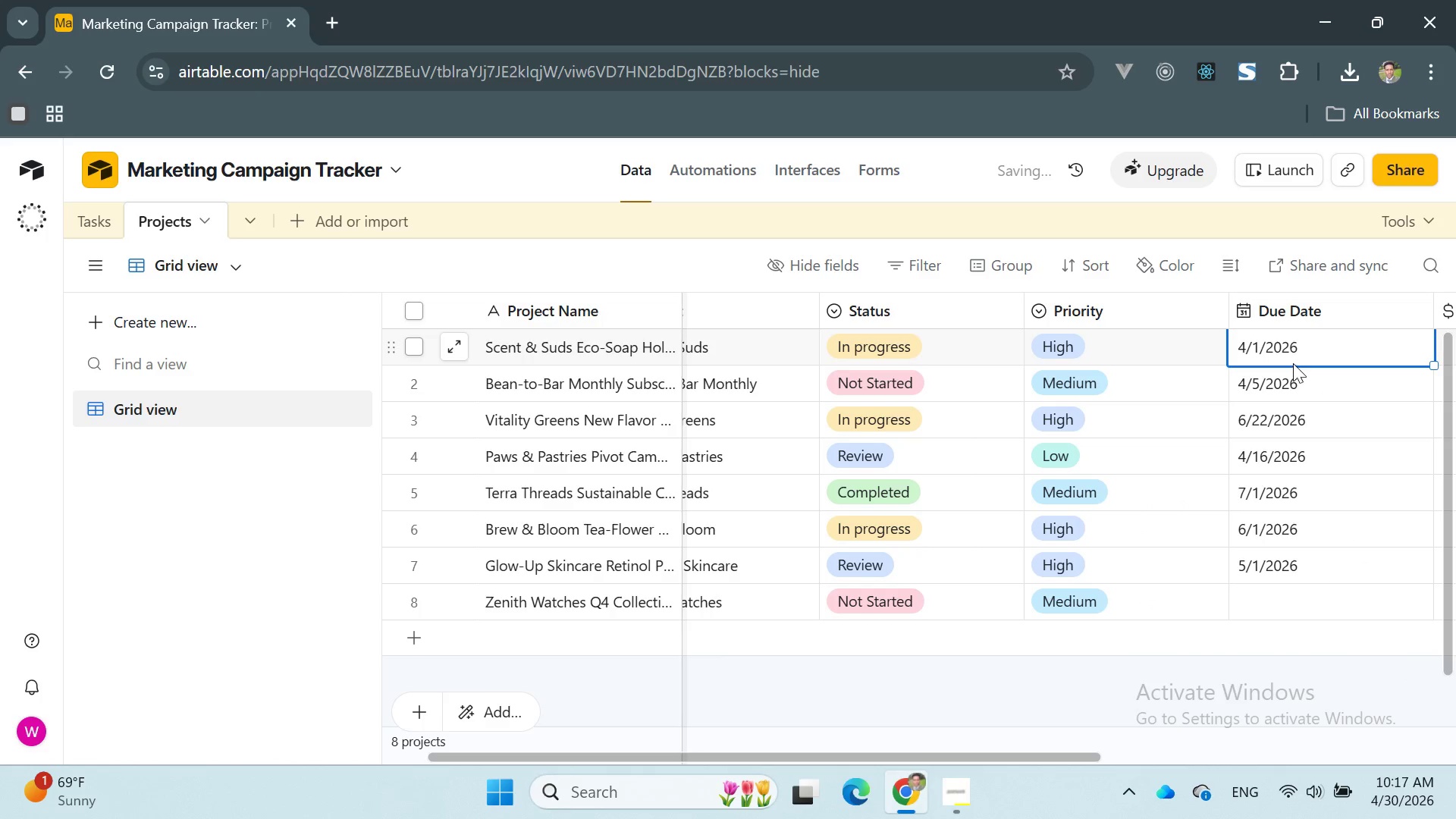 
left_click([1311, 347])
 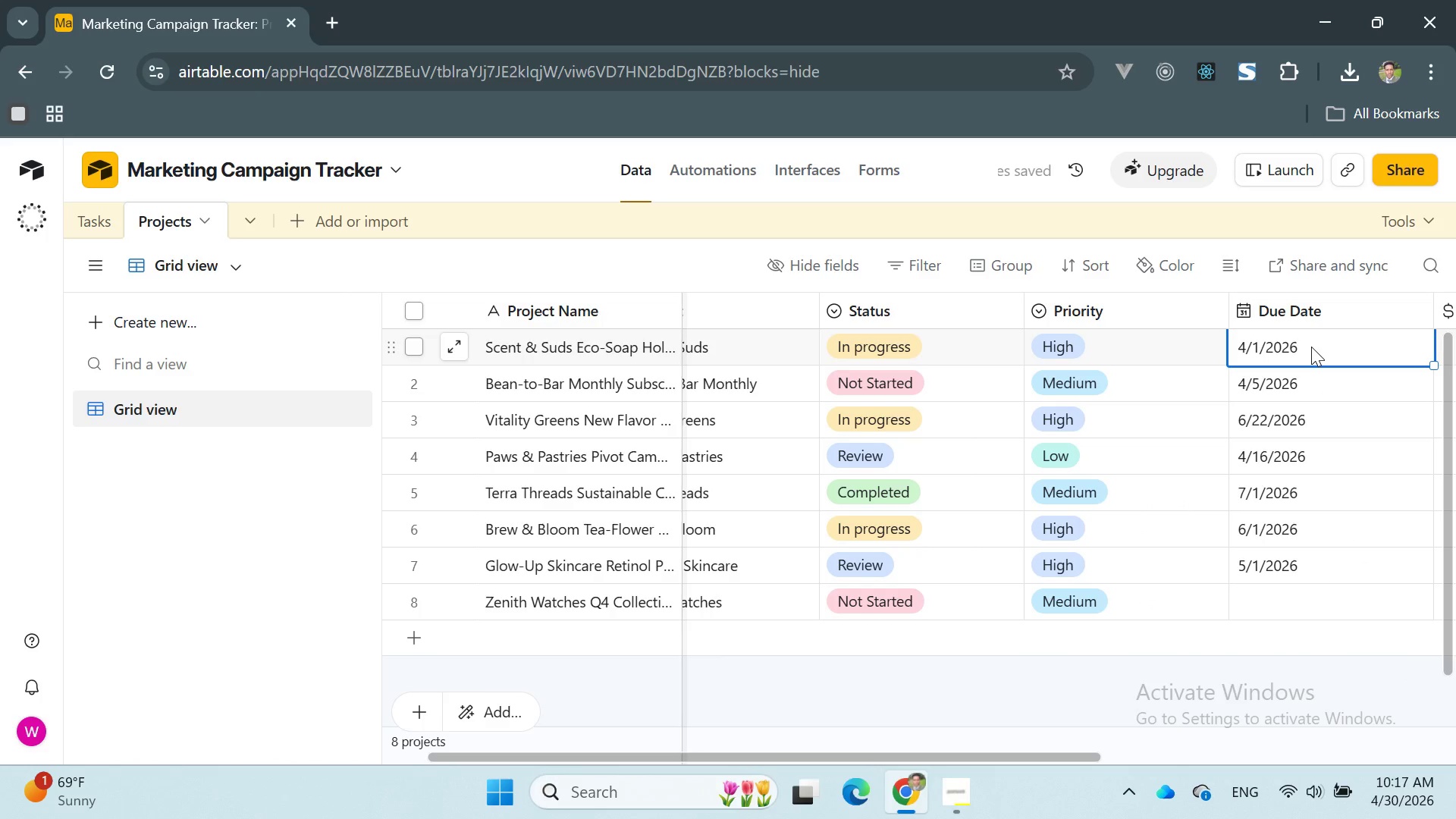 
double_click([1311, 347])
 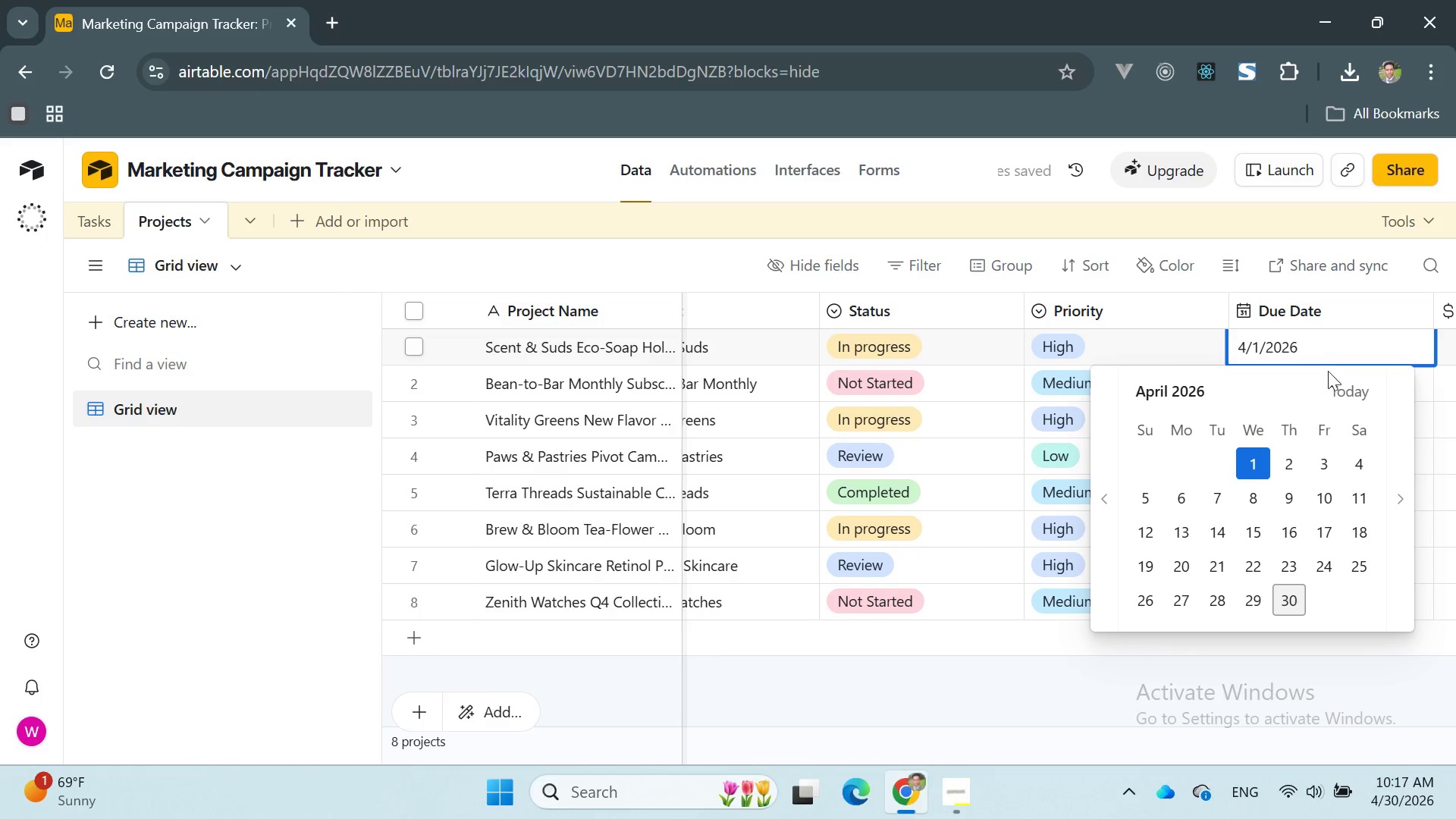 
left_click([1341, 344])
 